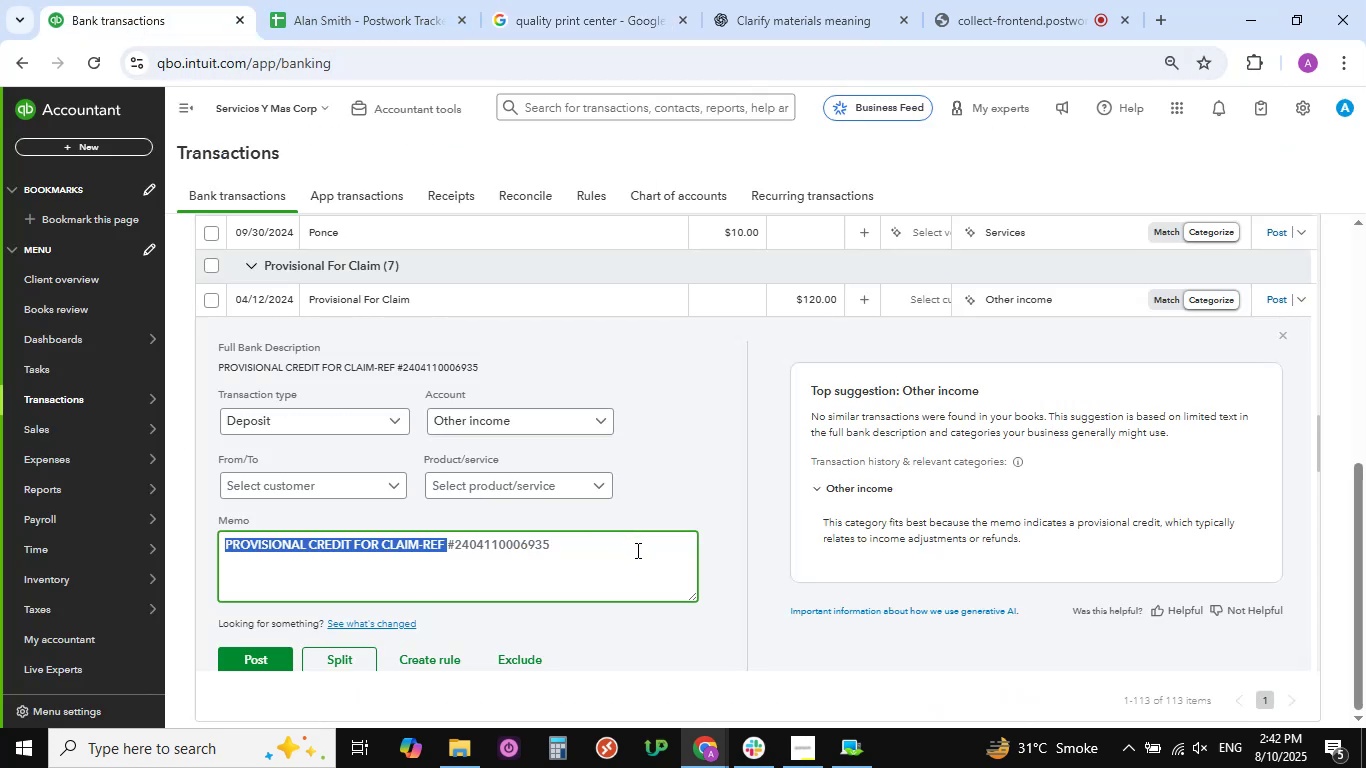 
scroll: coordinate [651, 540], scroll_direction: down, amount: 4.0
 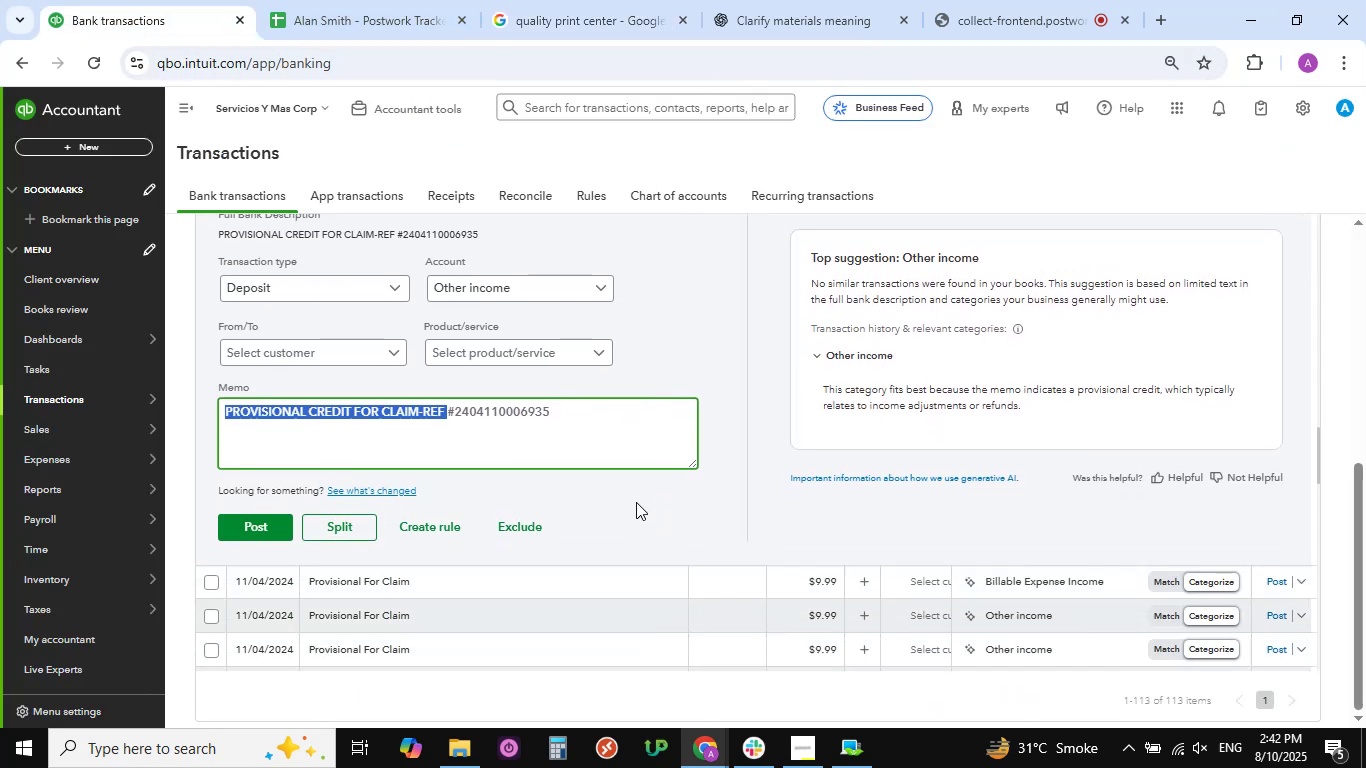 
left_click([636, 502])
 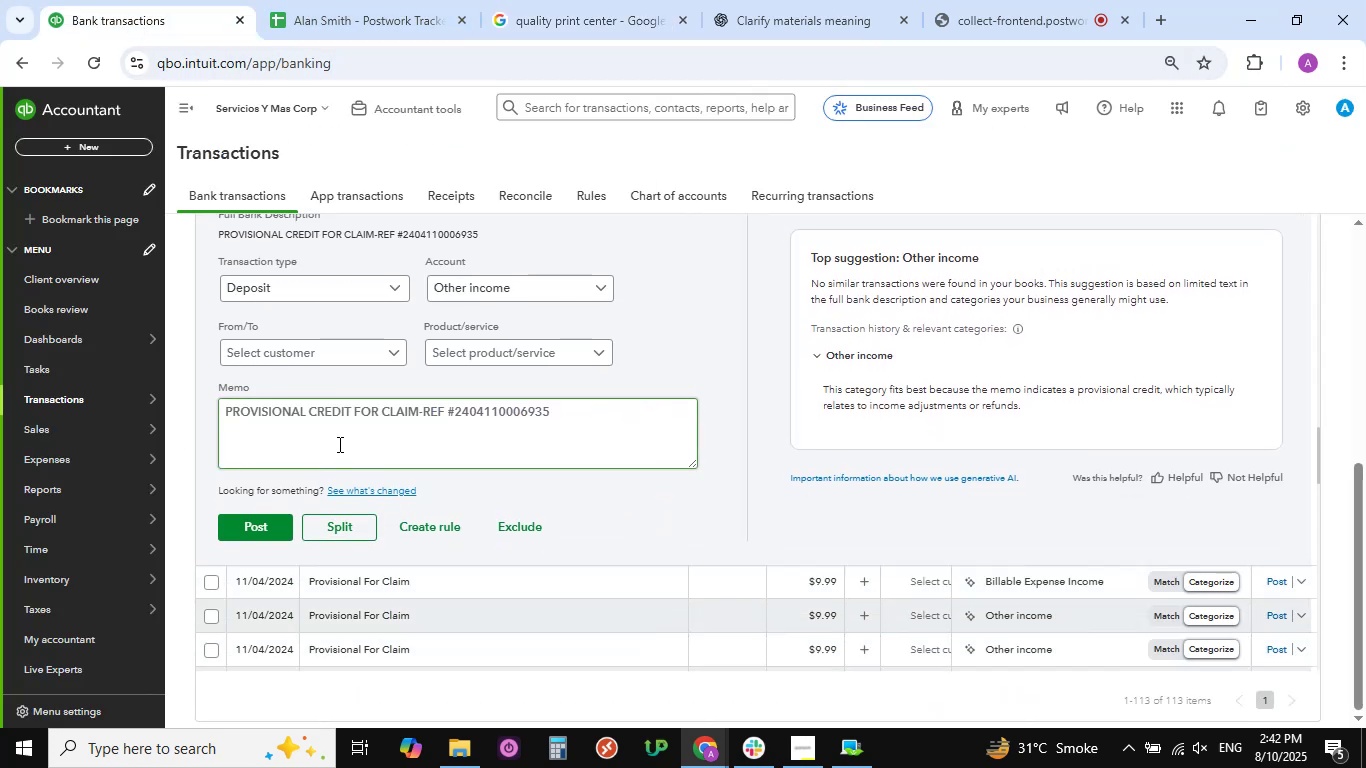 
scroll: coordinate [390, 412], scroll_direction: down, amount: 2.0
 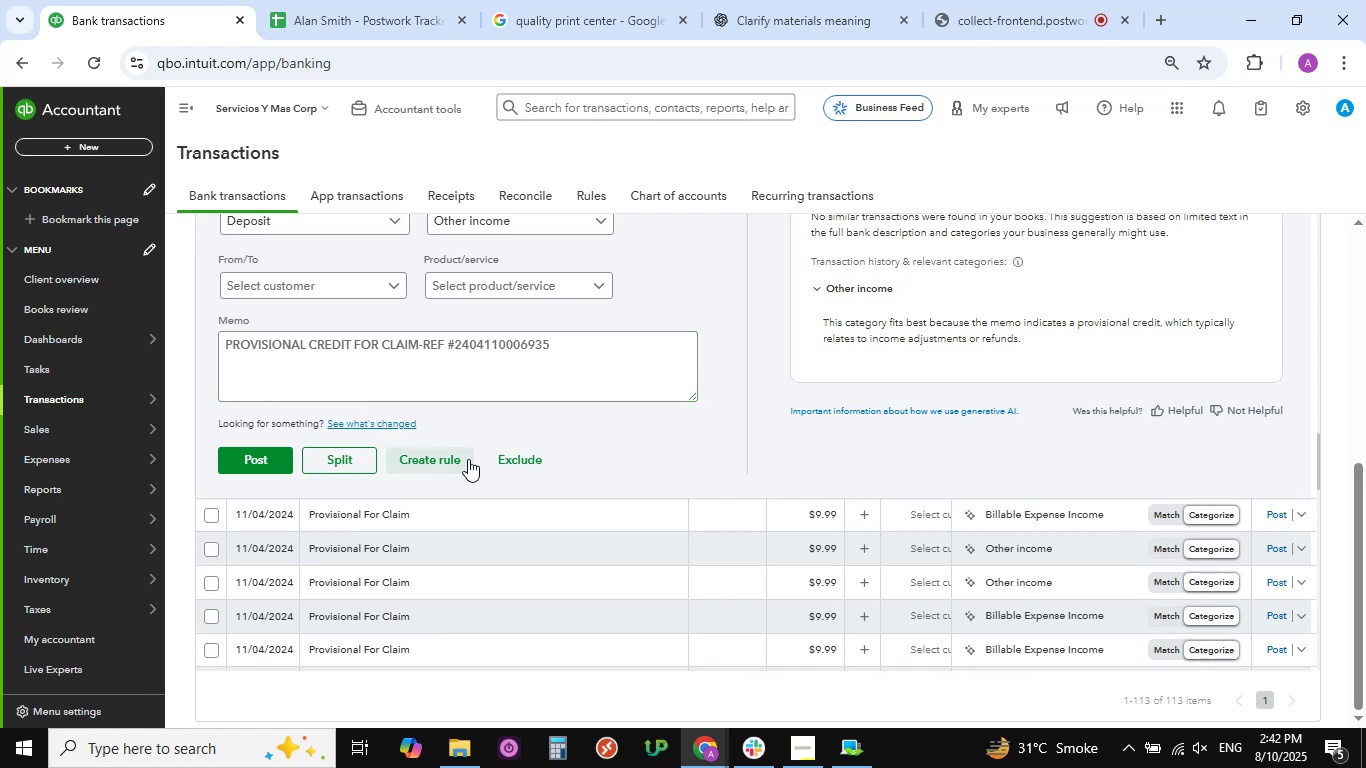 
scroll: coordinate [596, 294], scroll_direction: up, amount: 2.0
 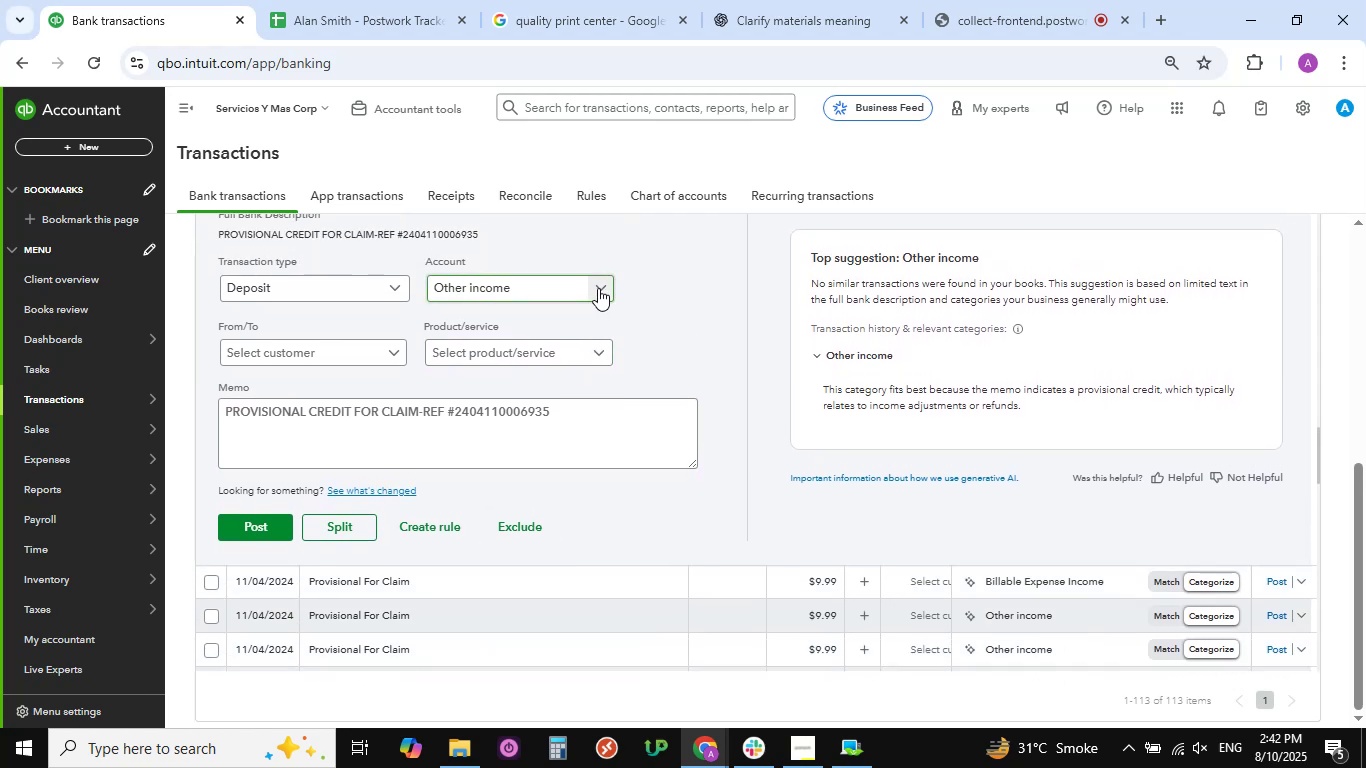 
wait(6.48)
 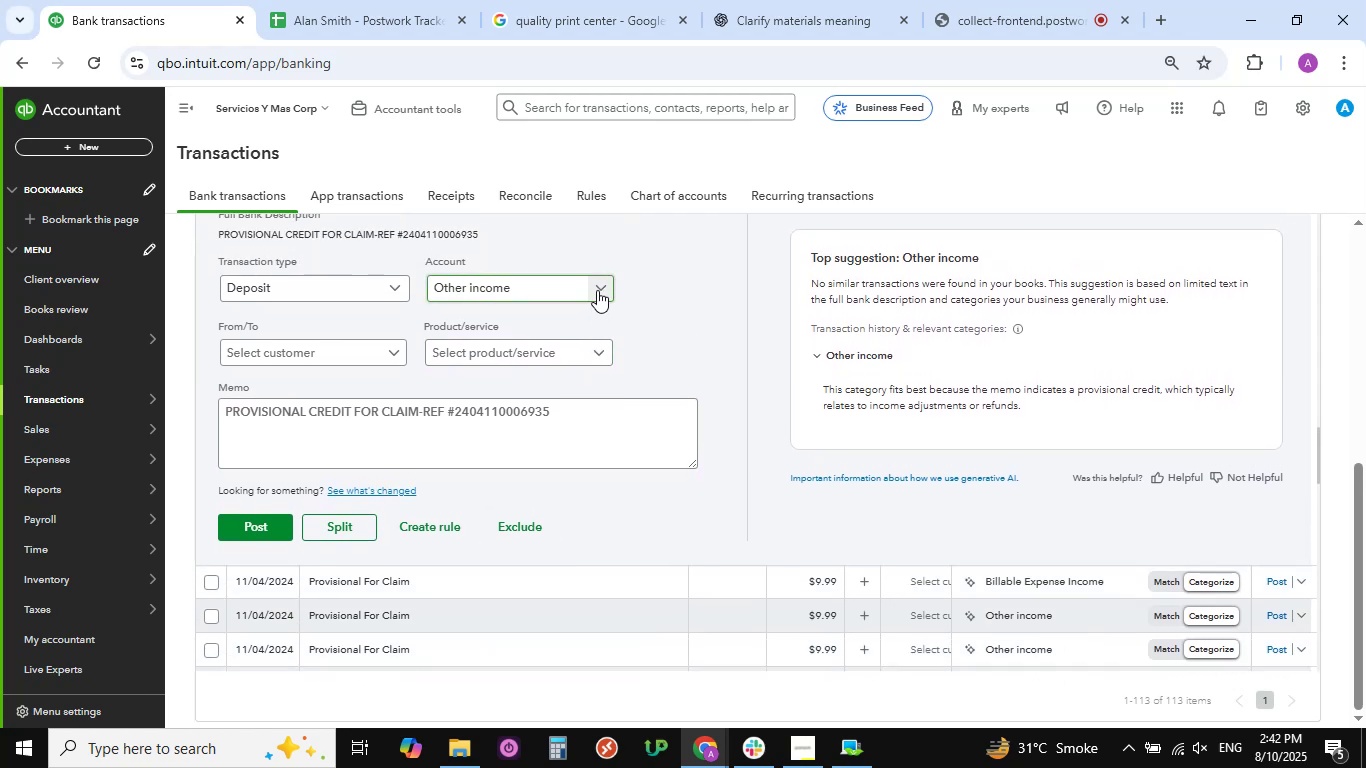 
scroll: coordinate [629, 381], scroll_direction: up, amount: 1.0
 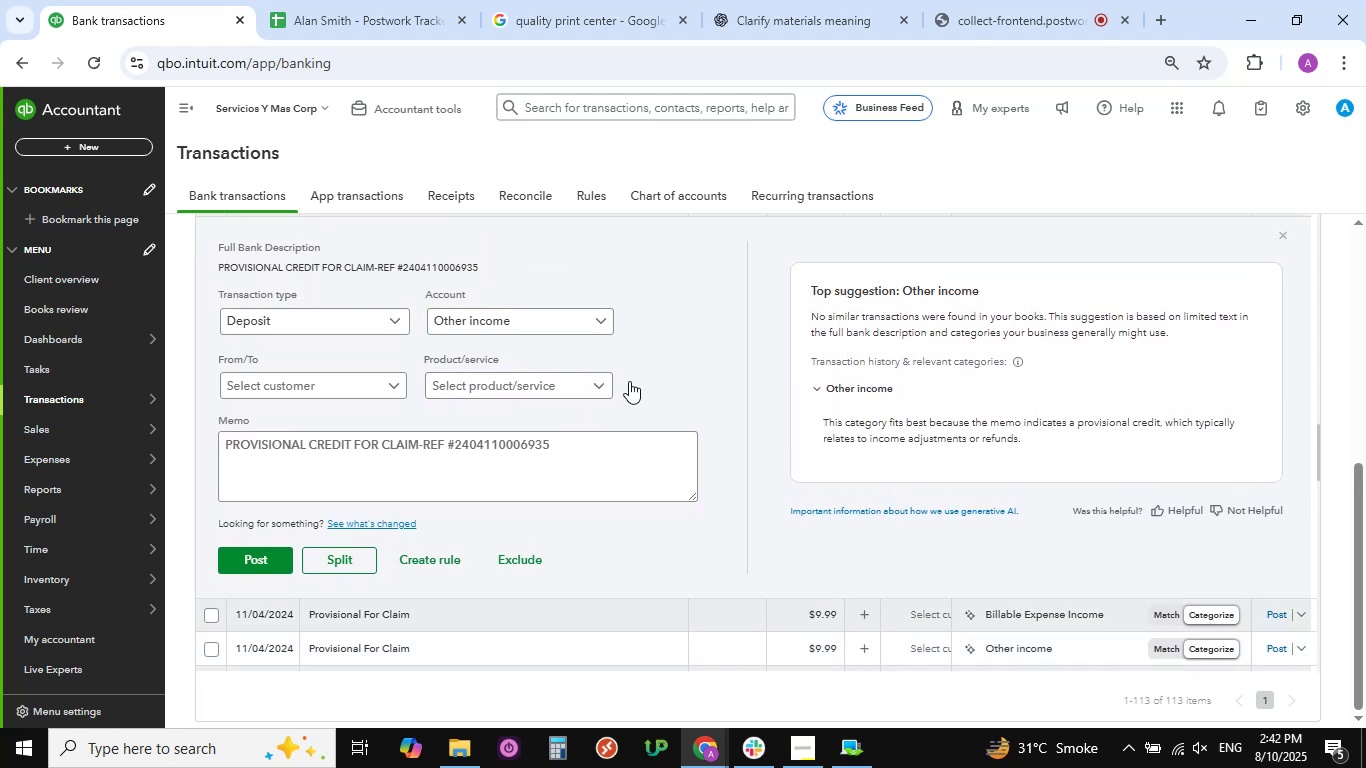 
scroll: coordinate [629, 381], scroll_direction: down, amount: 1.0
 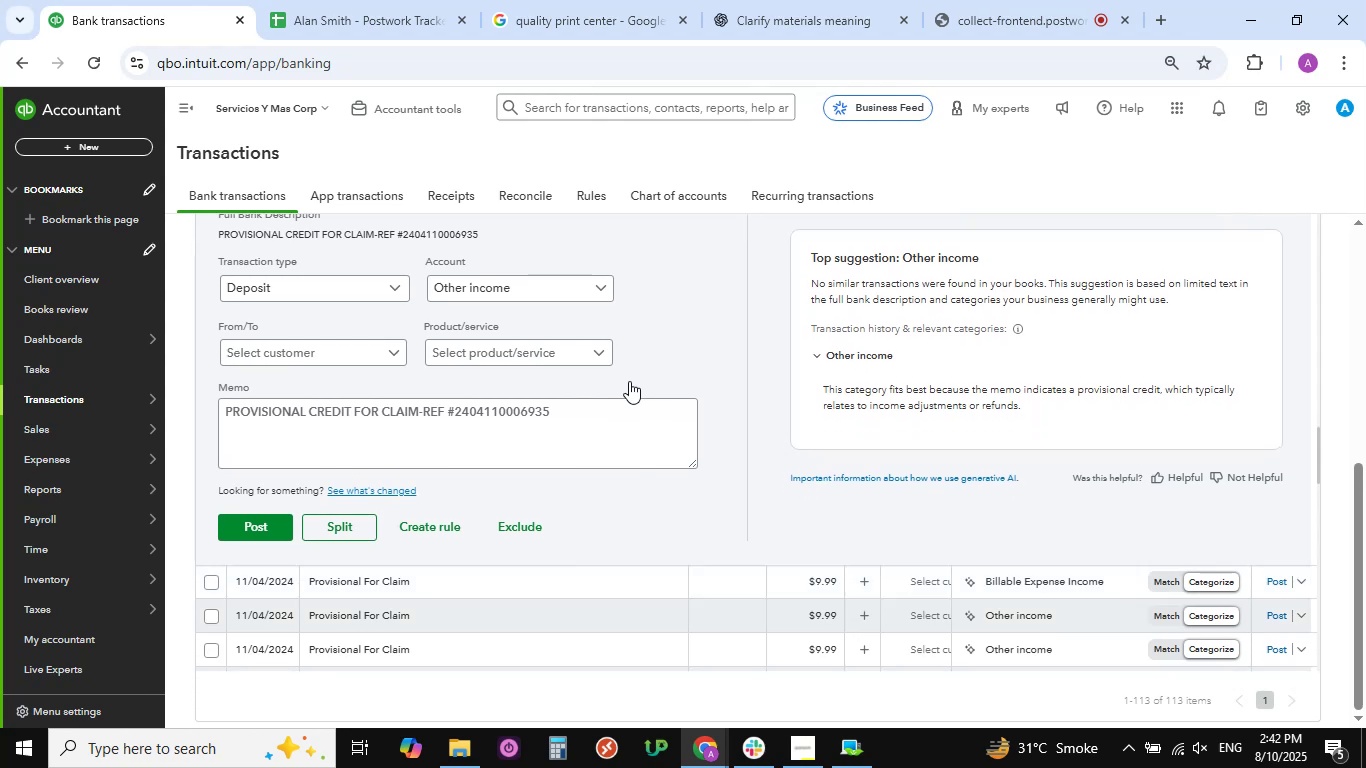 
scroll: coordinate [629, 381], scroll_direction: up, amount: 2.0
 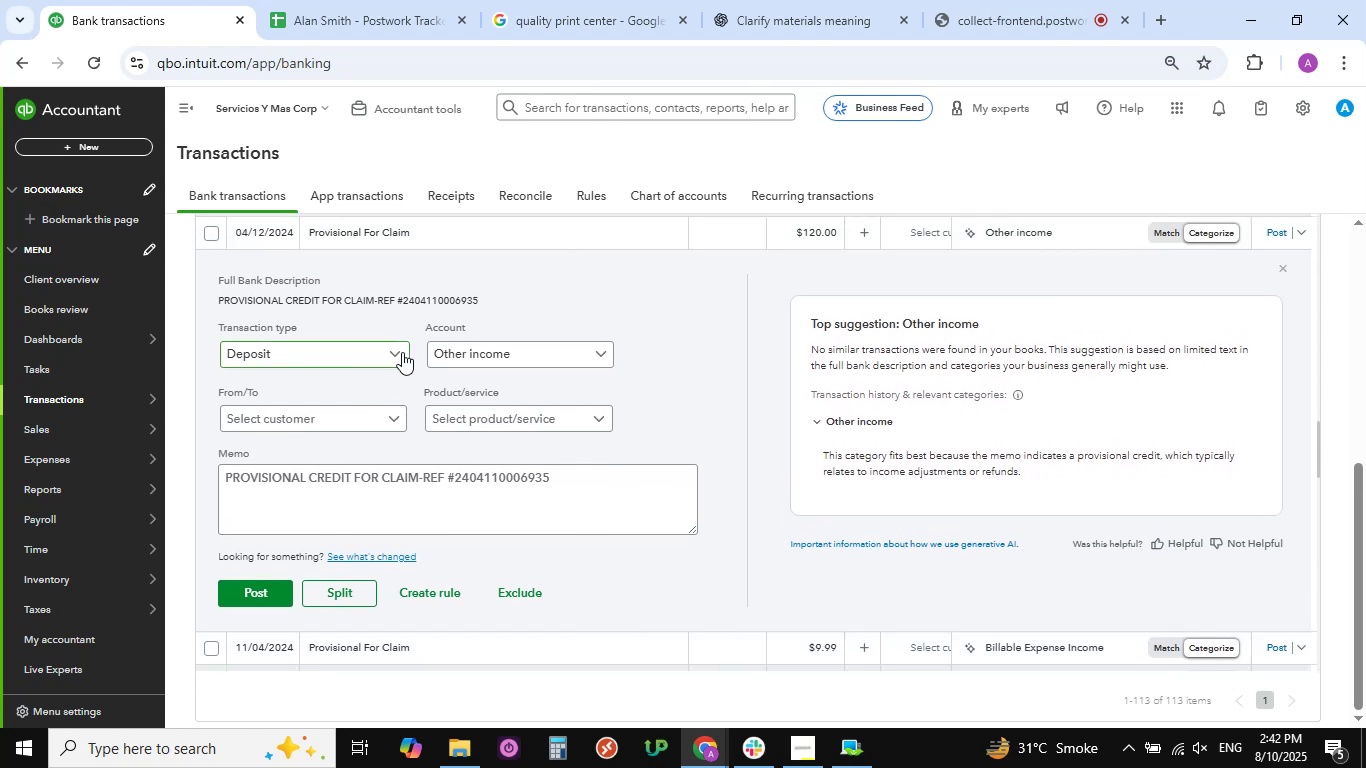 
wait(5.56)
 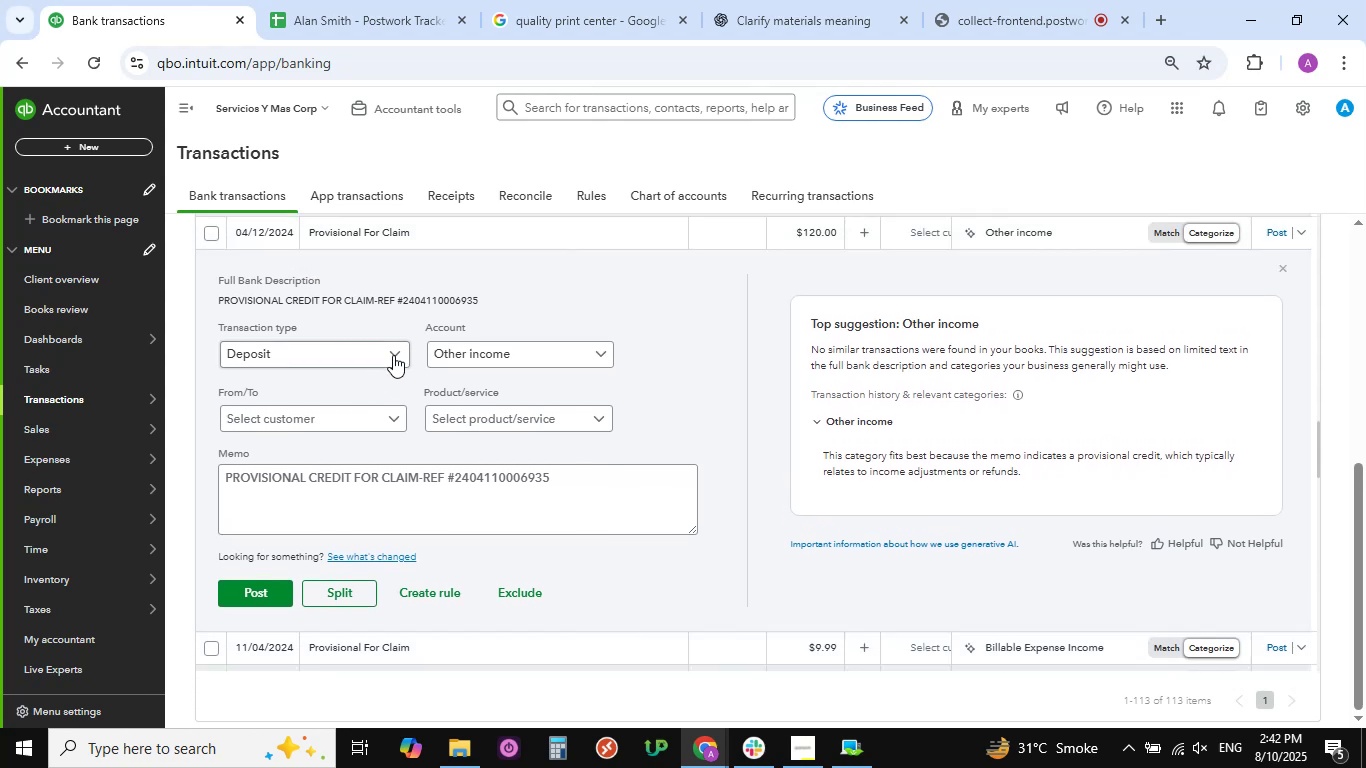 
scroll: coordinate [402, 352], scroll_direction: up, amount: 1.0
 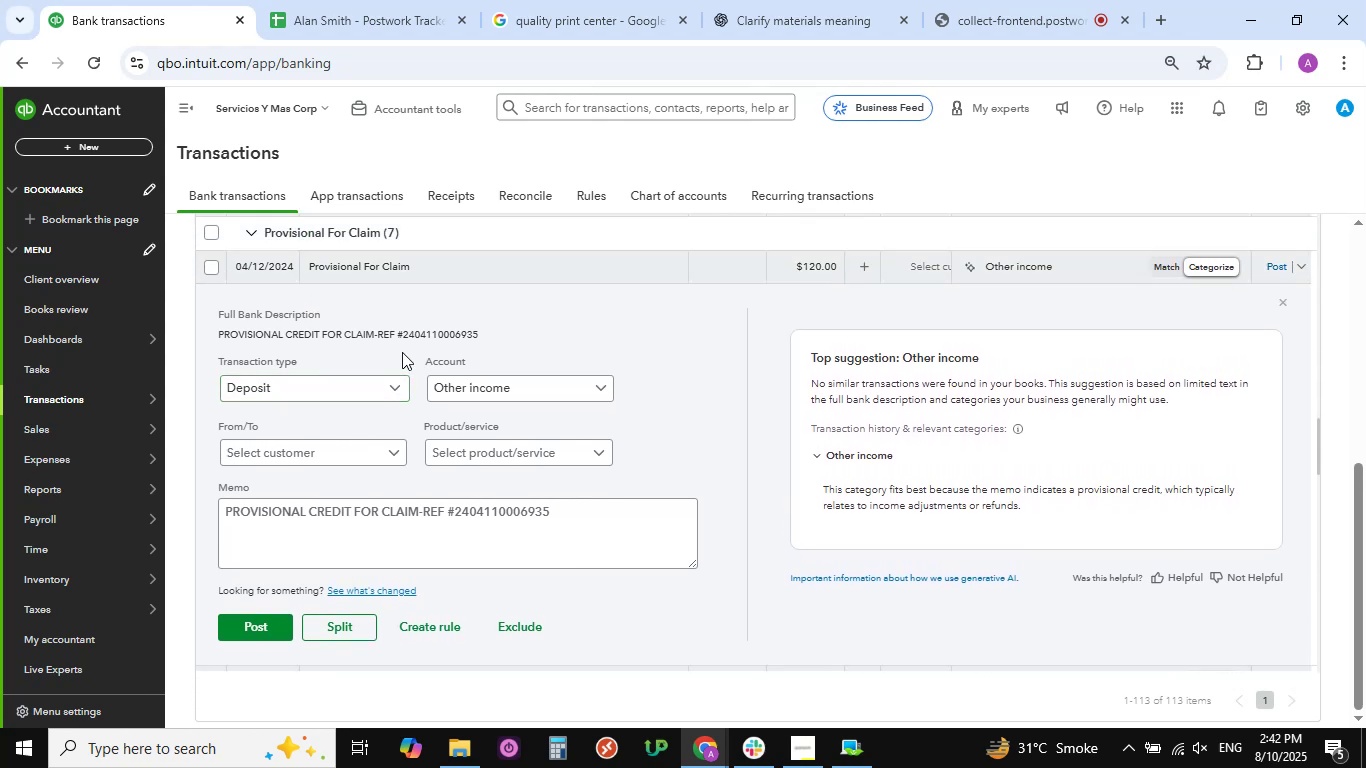 
scroll: coordinate [402, 352], scroll_direction: down, amount: 1.0
 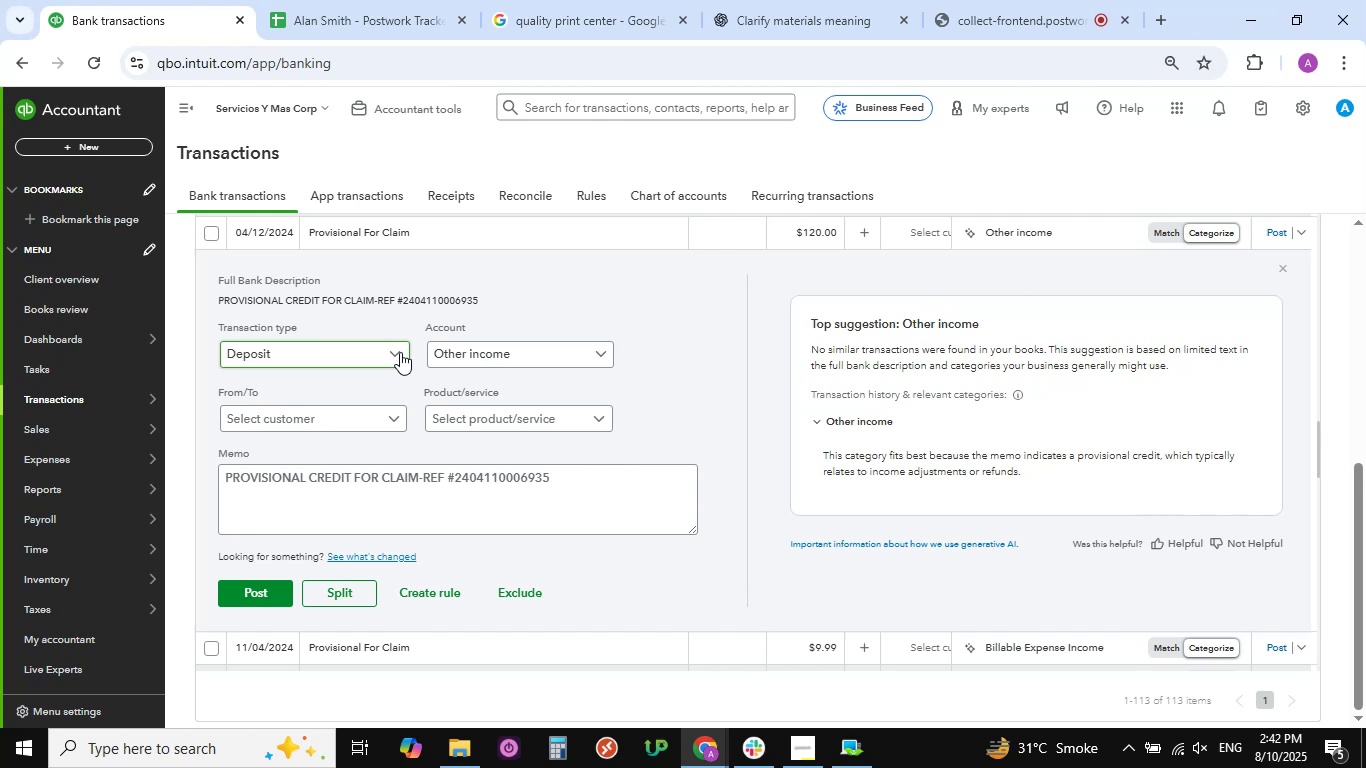 
scroll: coordinate [400, 352], scroll_direction: up, amount: 1.0
 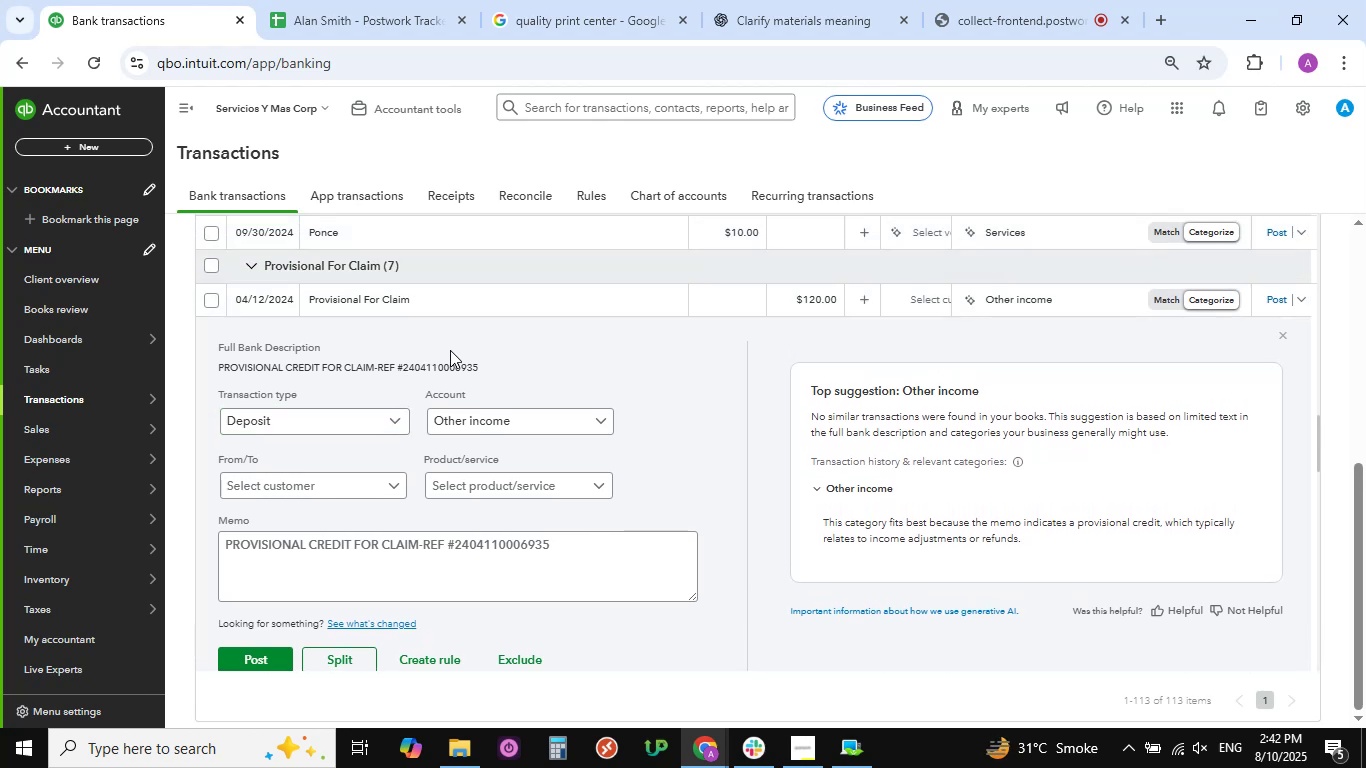 
wait(5.31)
 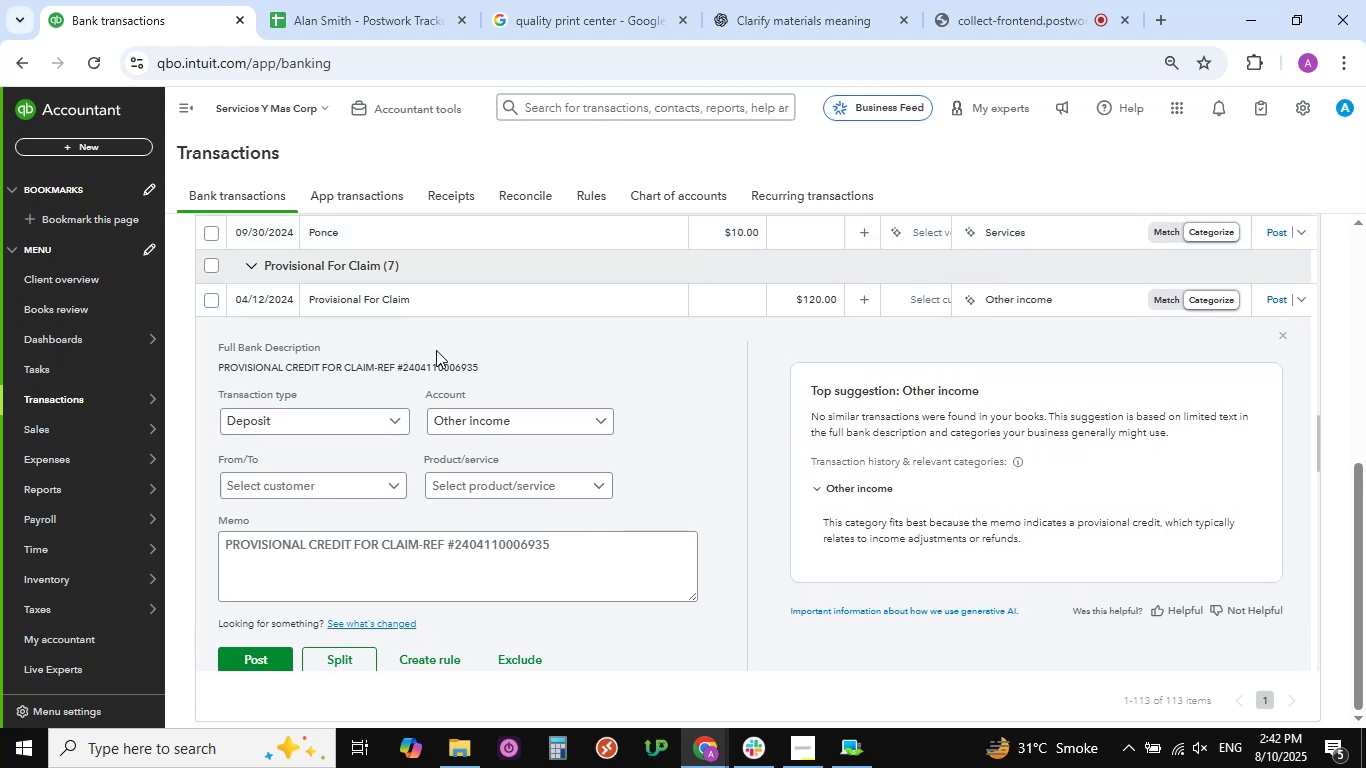 
left_click([560, 9])
 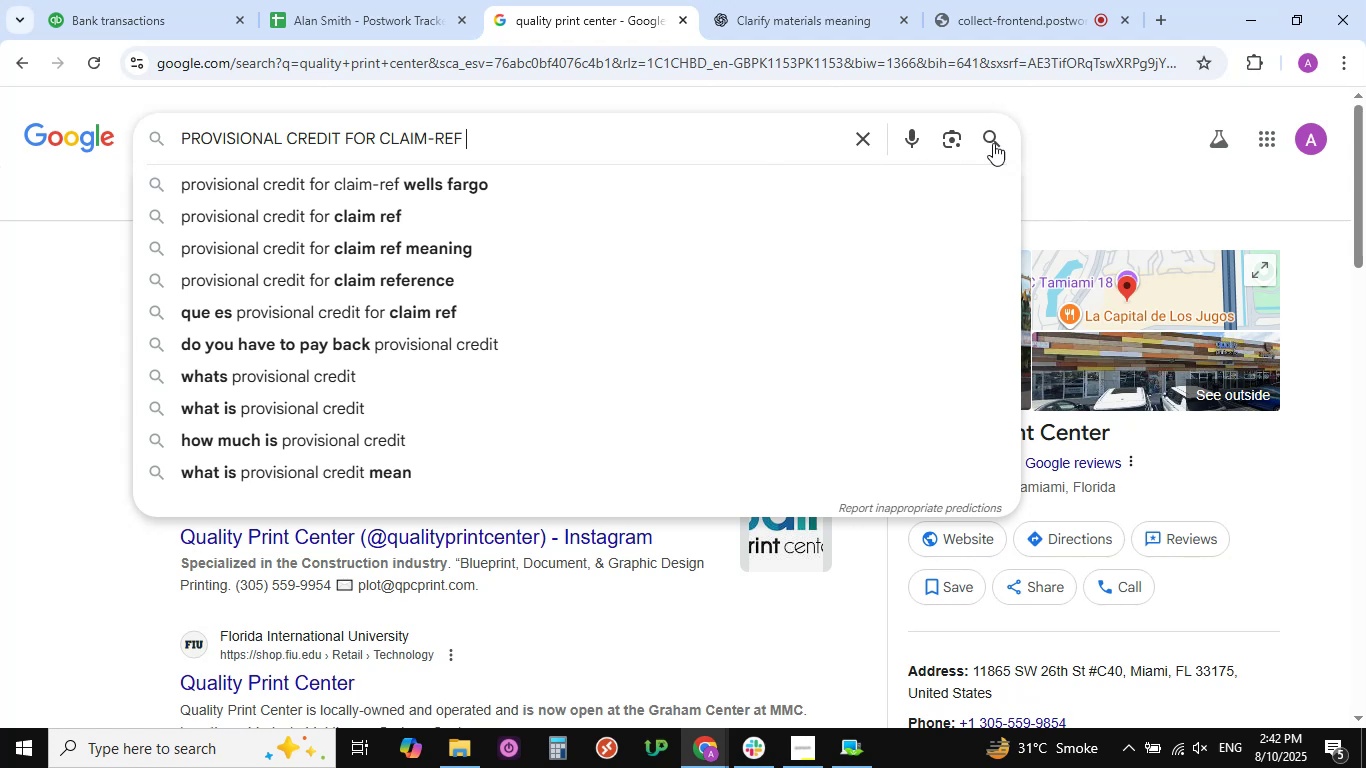 
left_click([993, 129])
 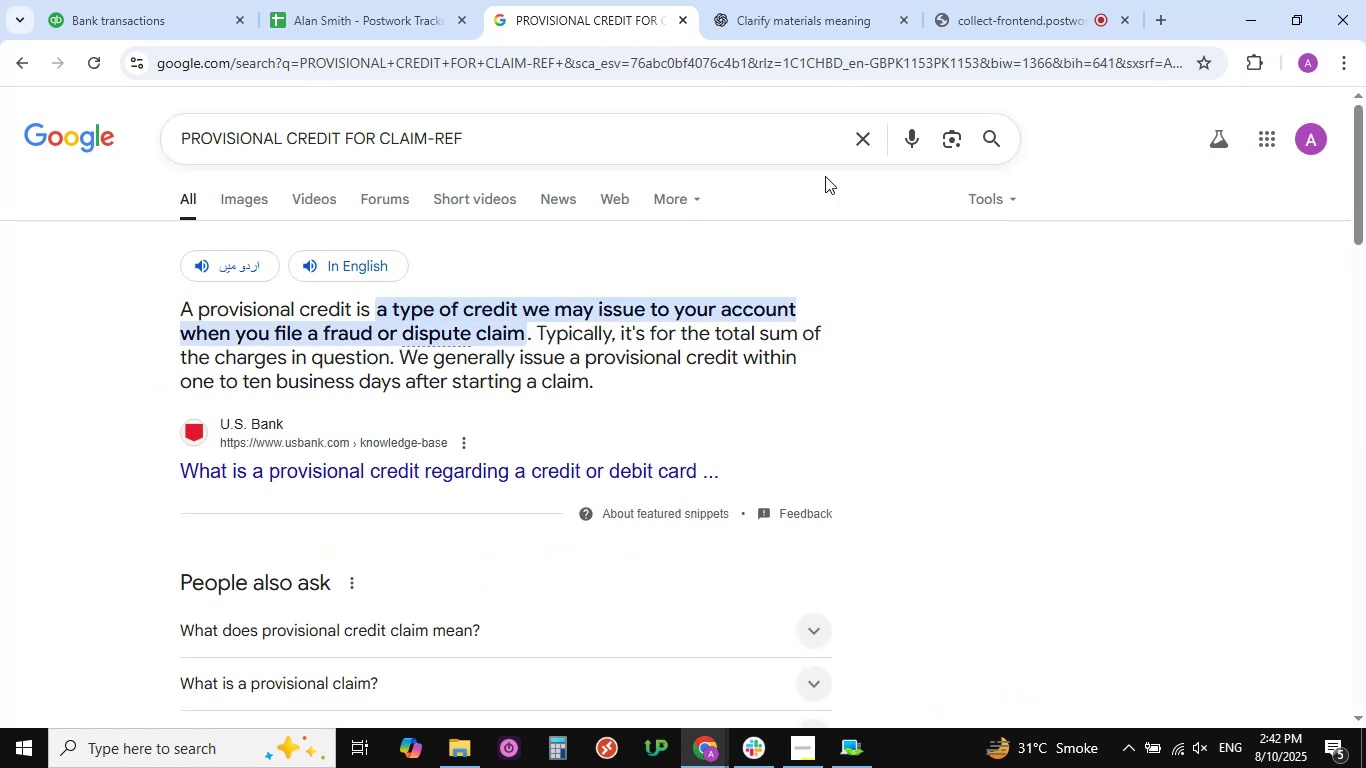 
wait(8.08)
 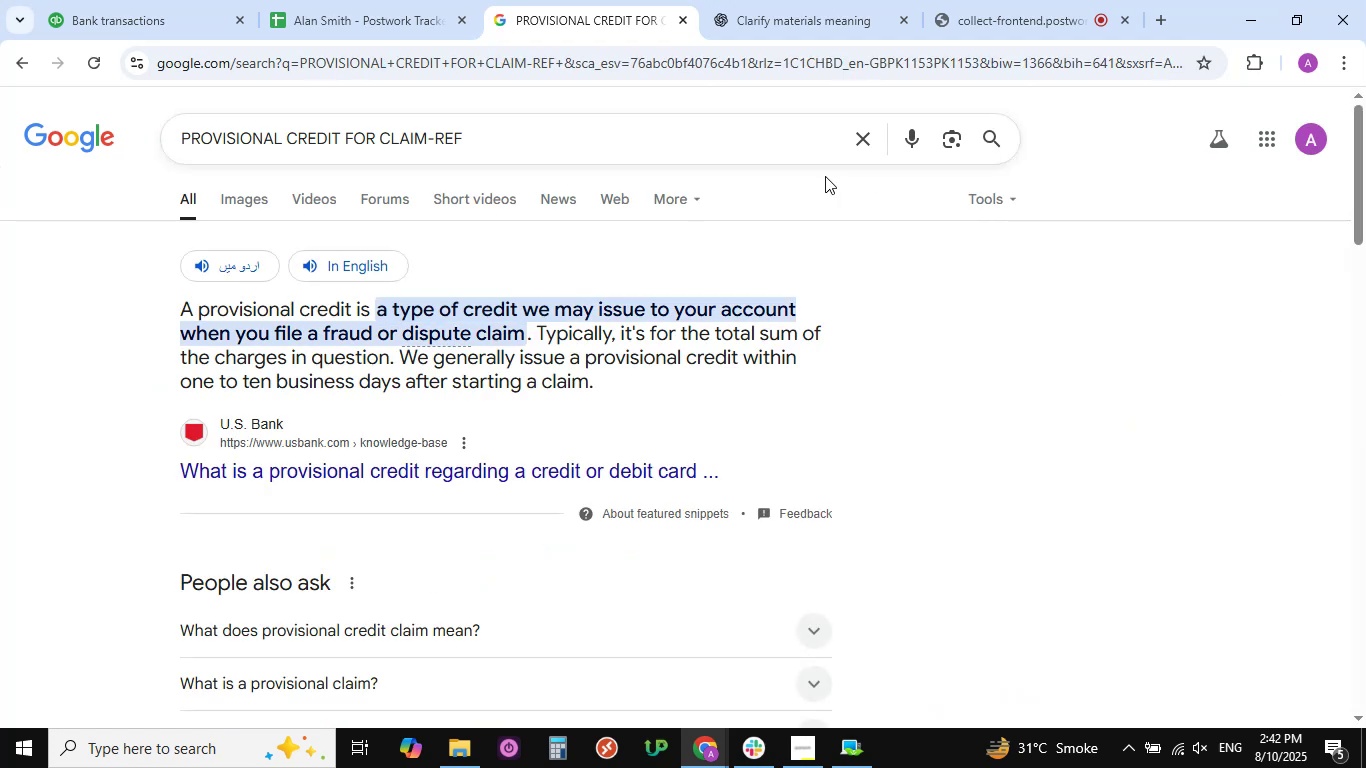 
left_click([126, 18])
 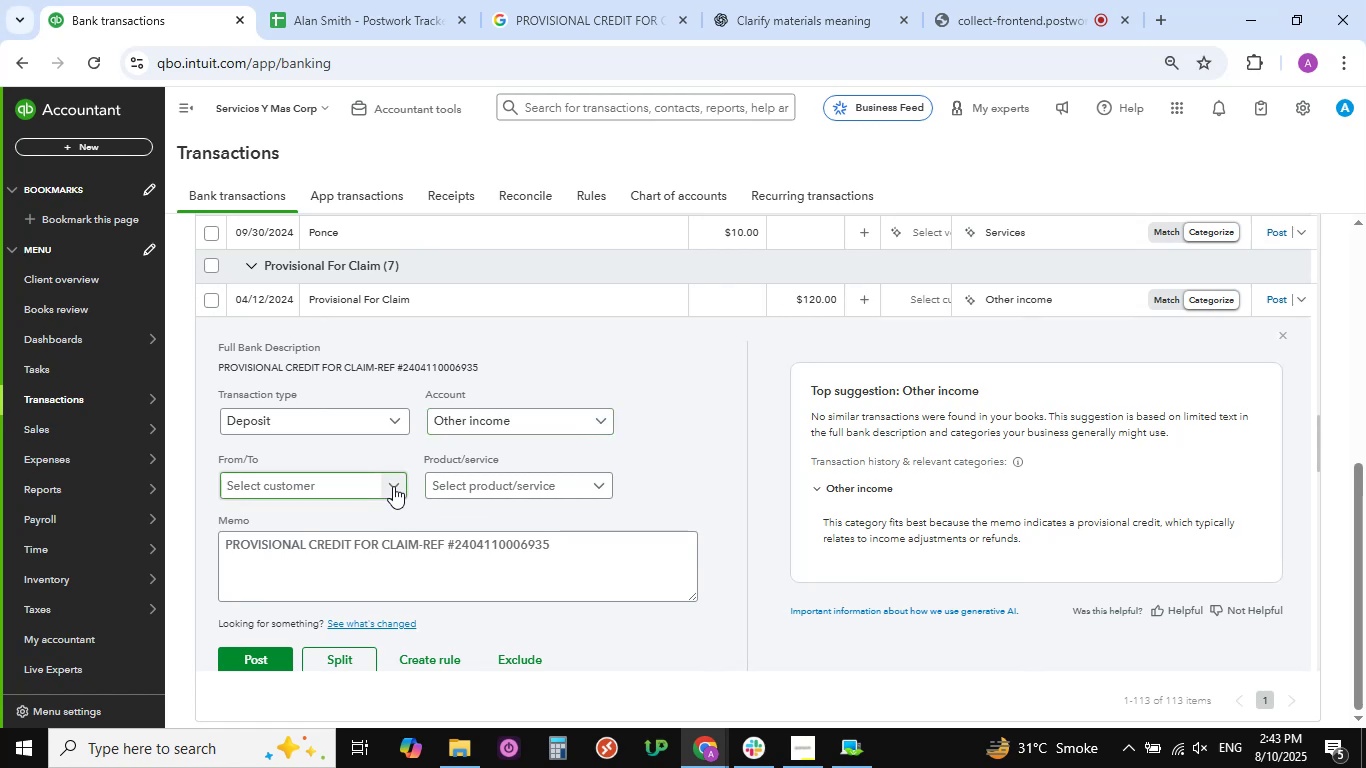 
wait(7.38)
 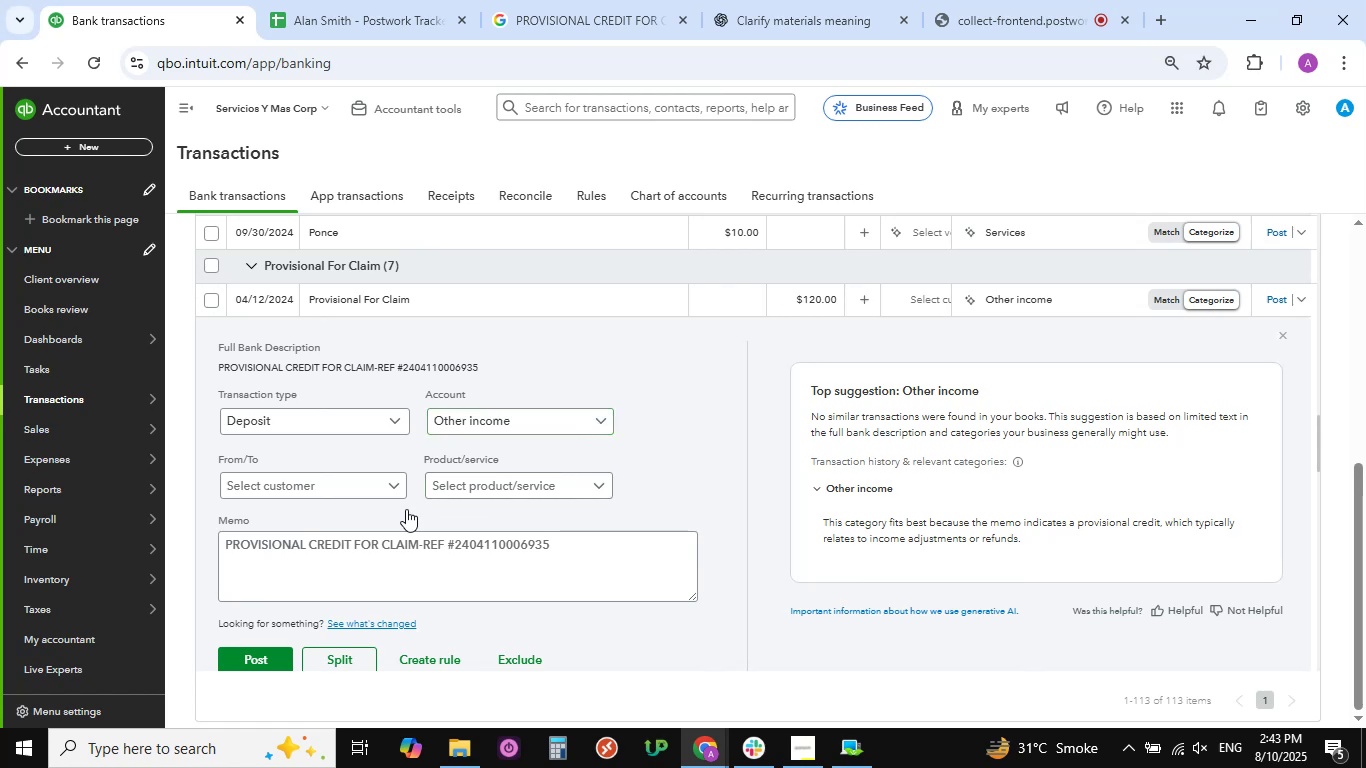 
left_click([393, 486])
 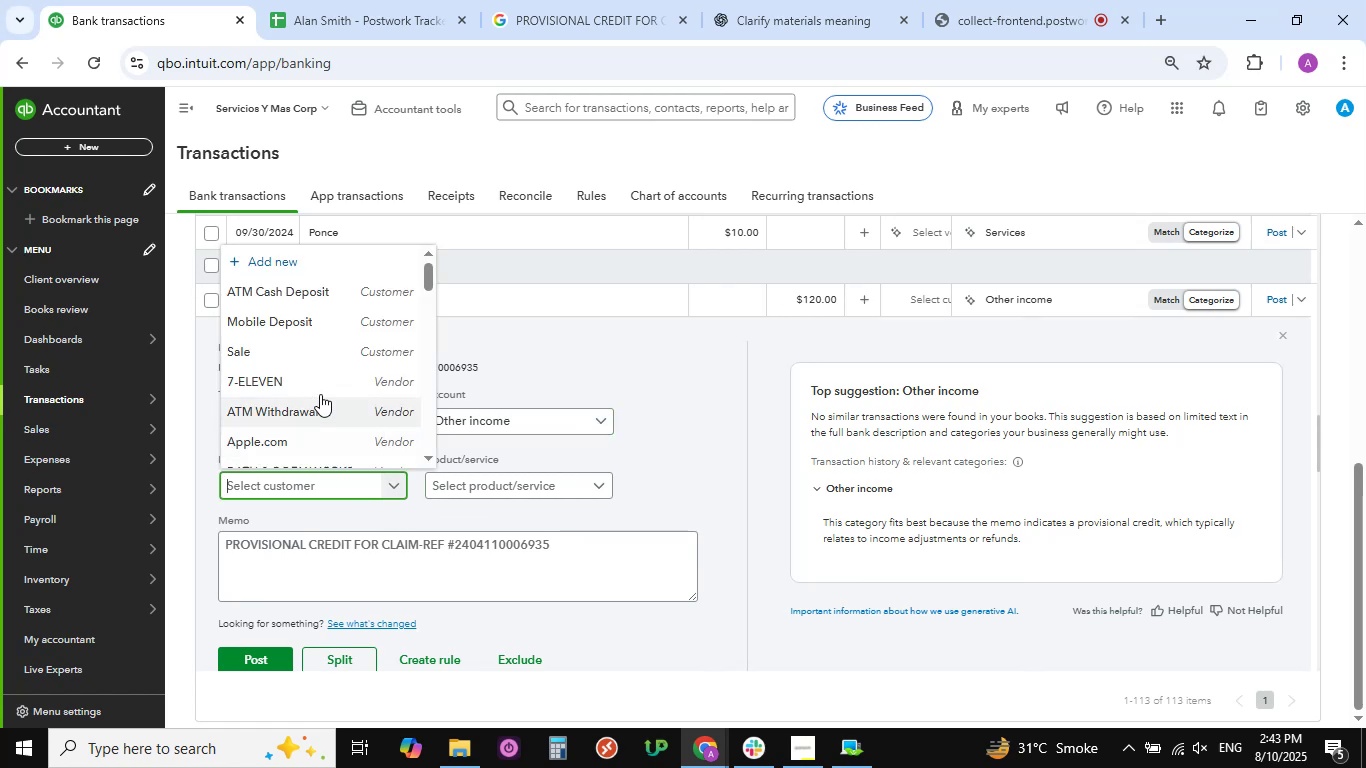 
scroll: coordinate [307, 367], scroll_direction: down, amount: 1.0
 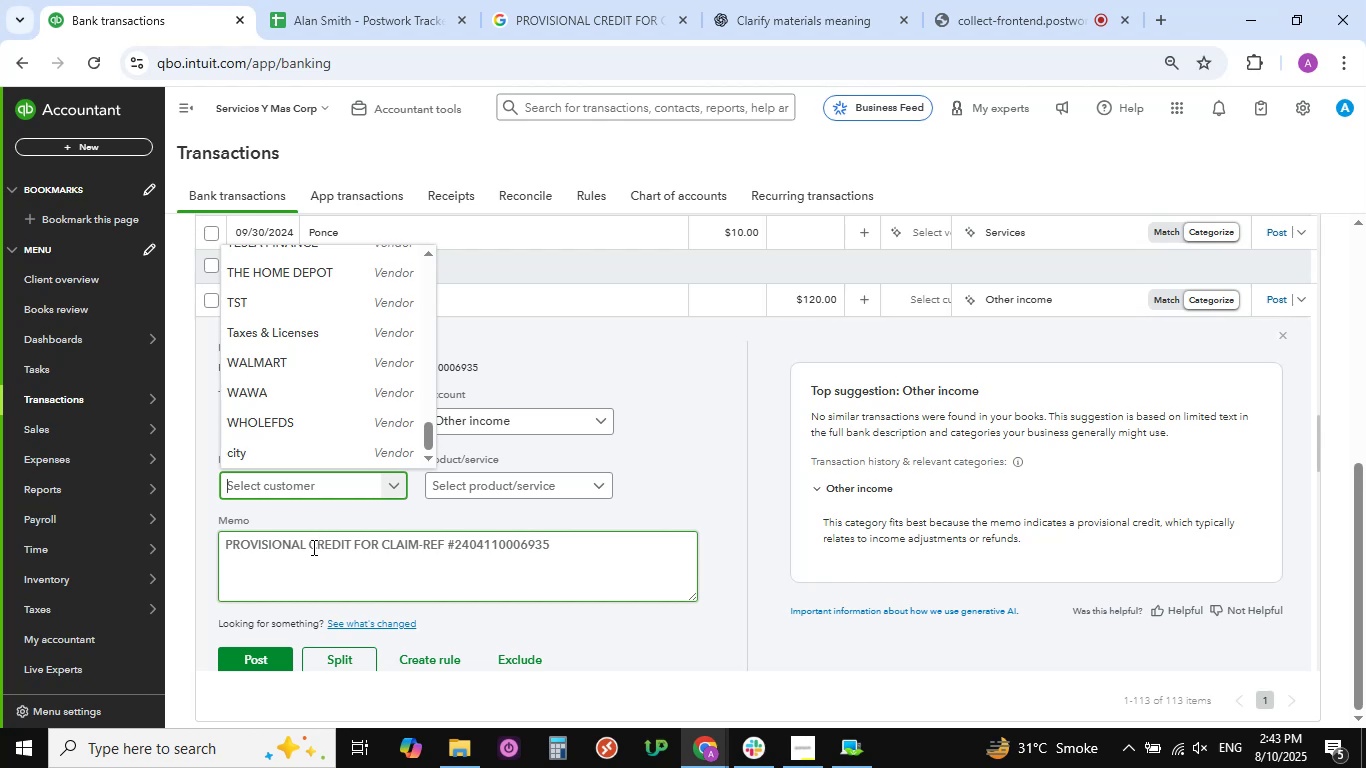 
left_click_drag(start_coordinate=[307, 546], to_coordinate=[213, 548])
 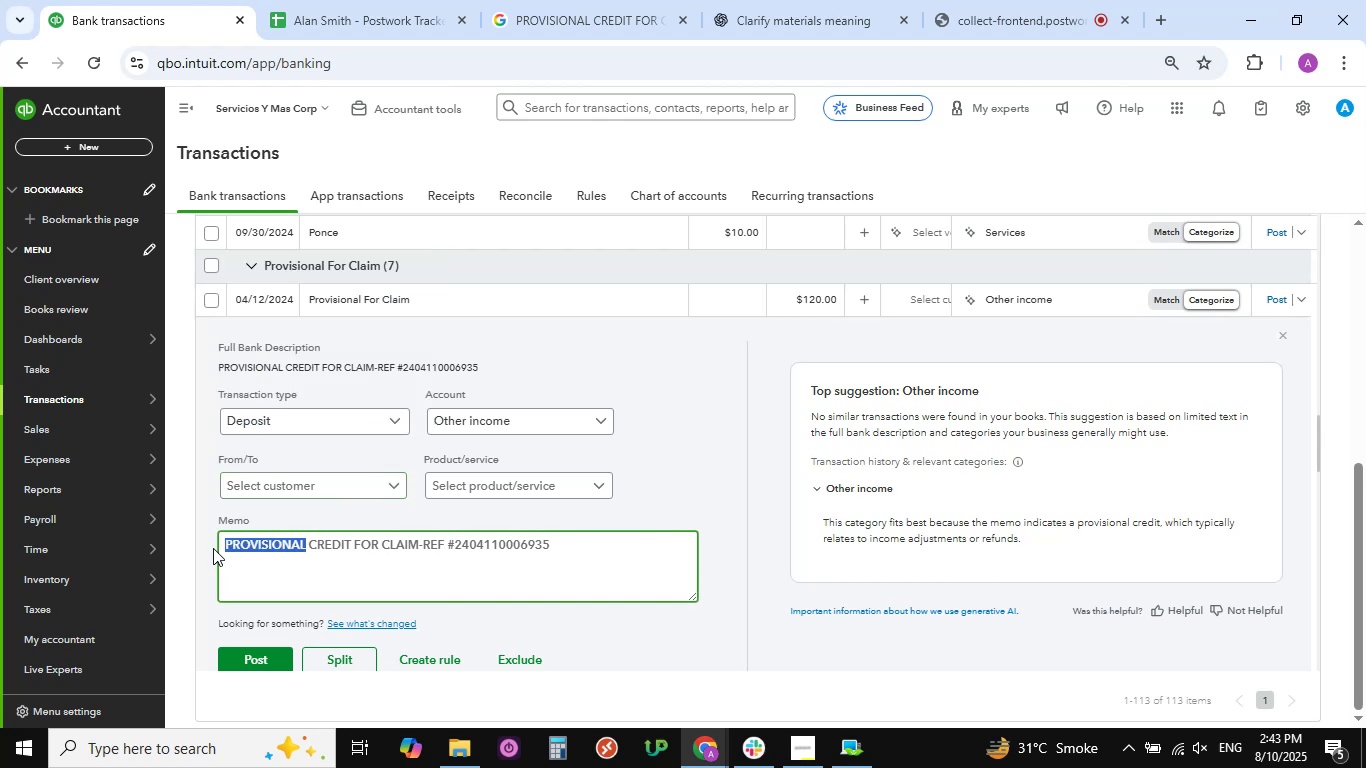 
key(Control+C)
 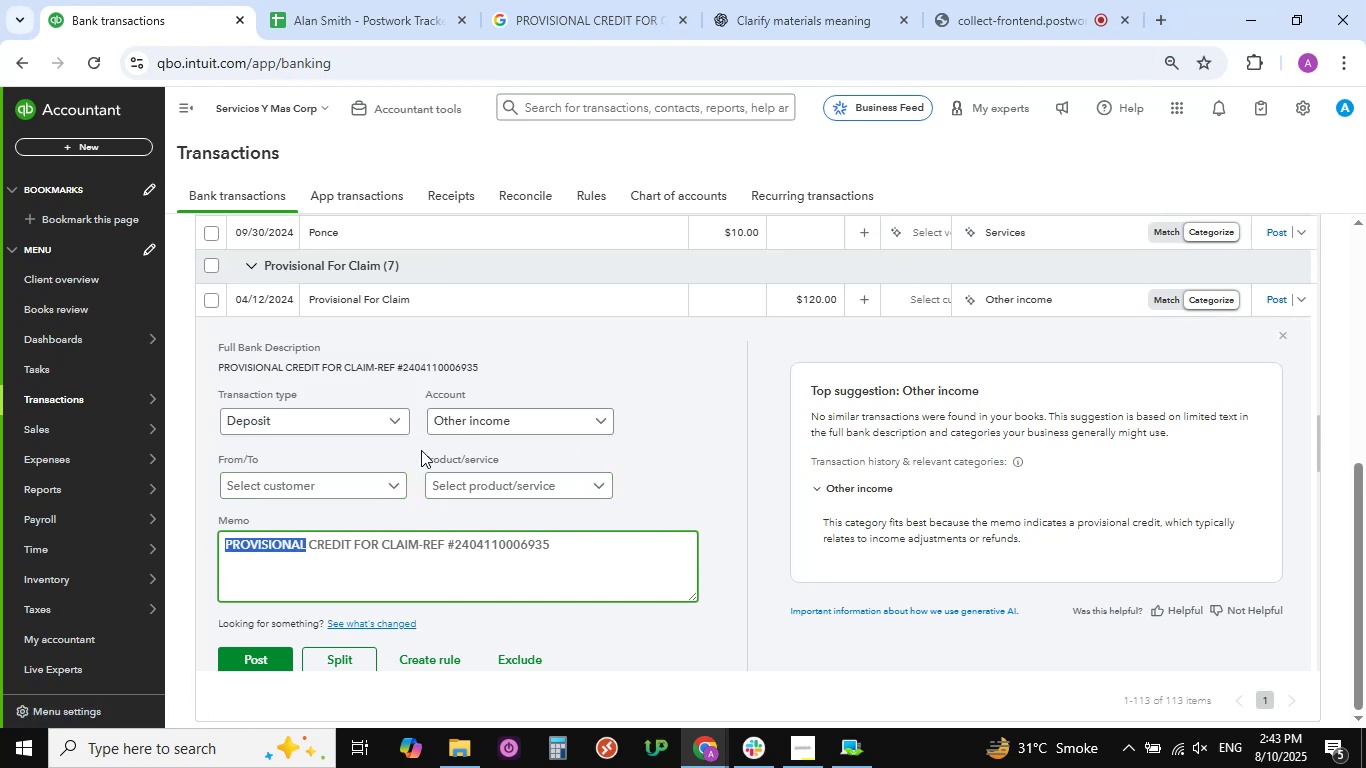 
wait(6.31)
 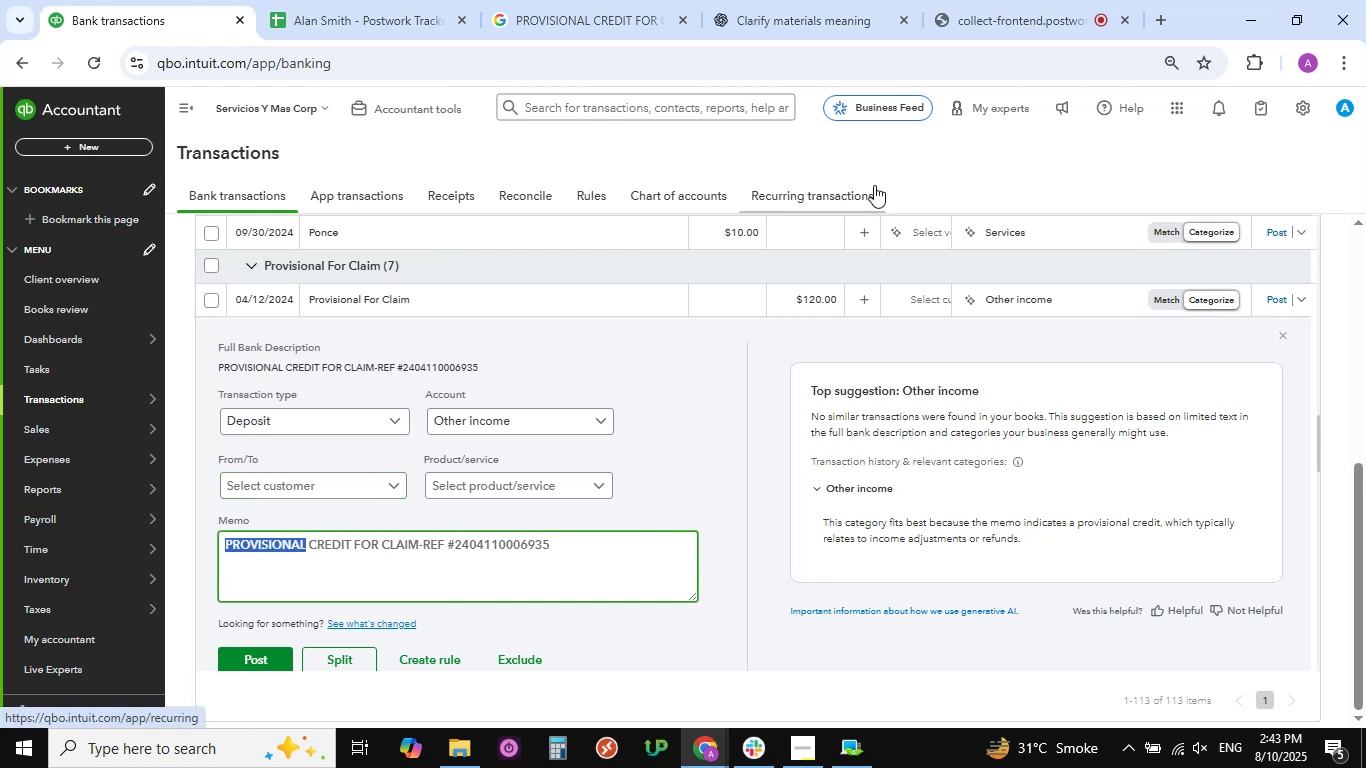 
left_click([392, 484])
 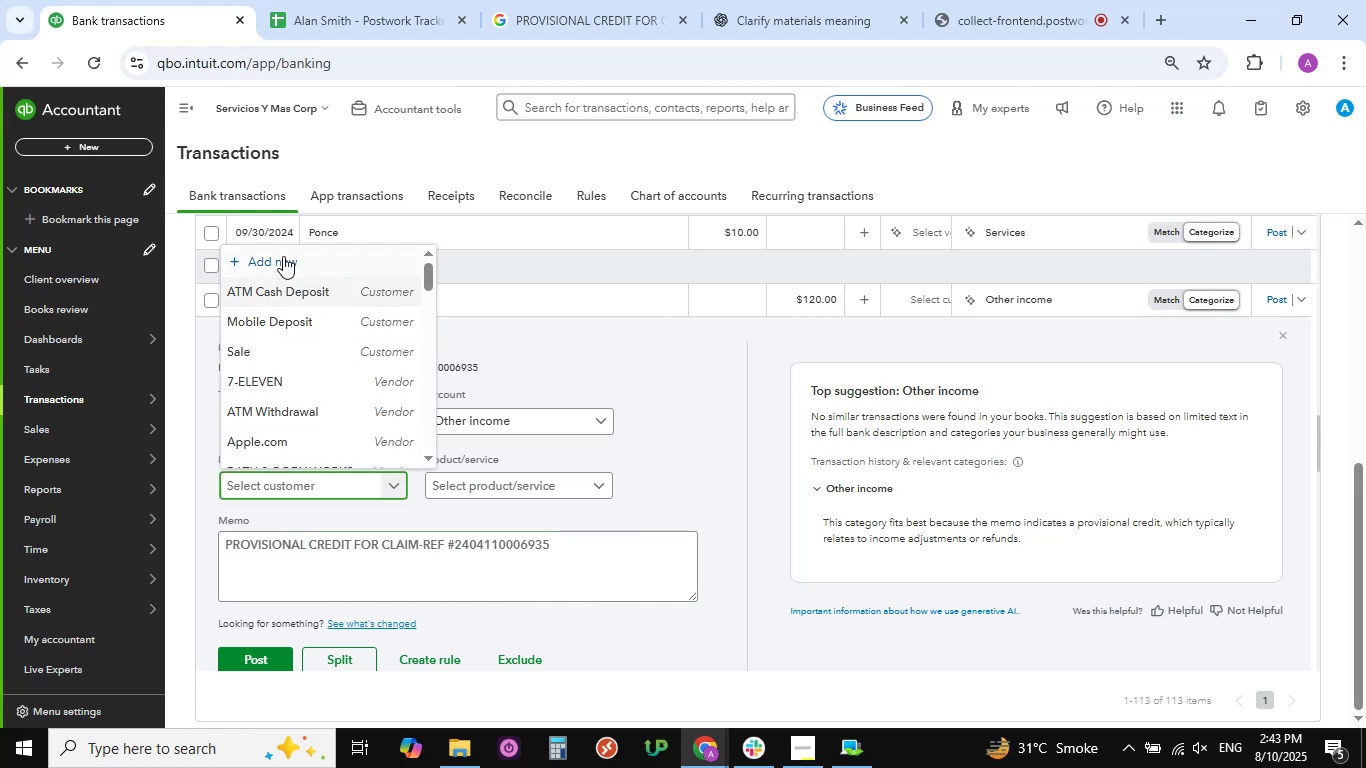 
left_click([283, 256])
 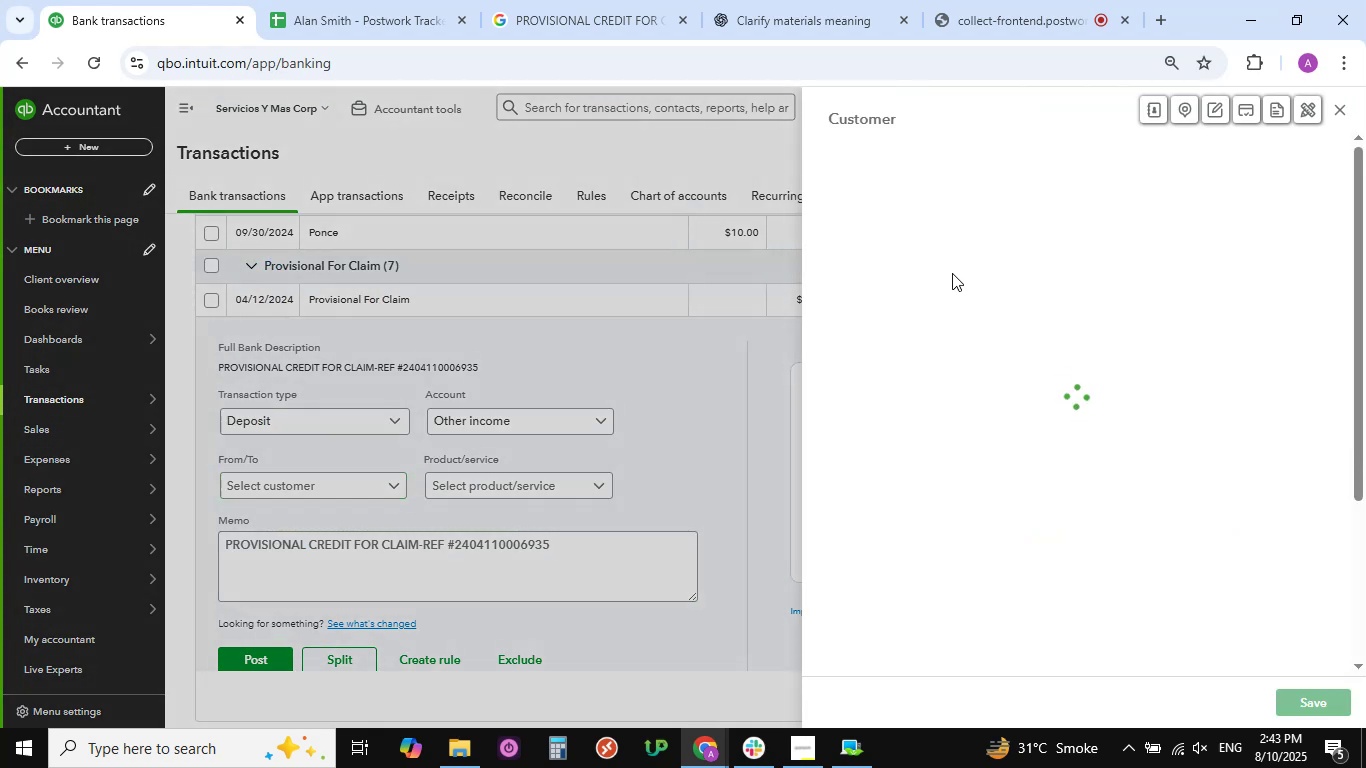 
mouse_move([1247, 212])
 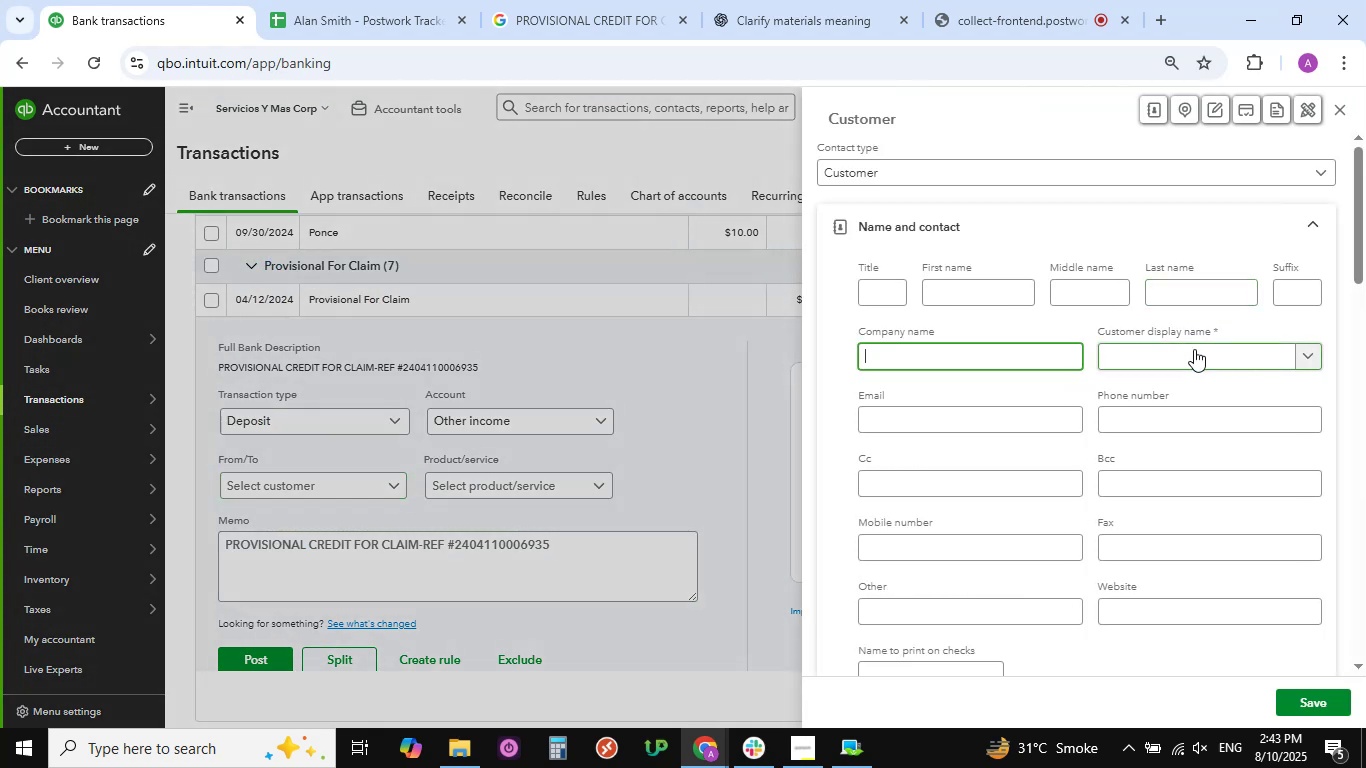 
left_click([1194, 354])
 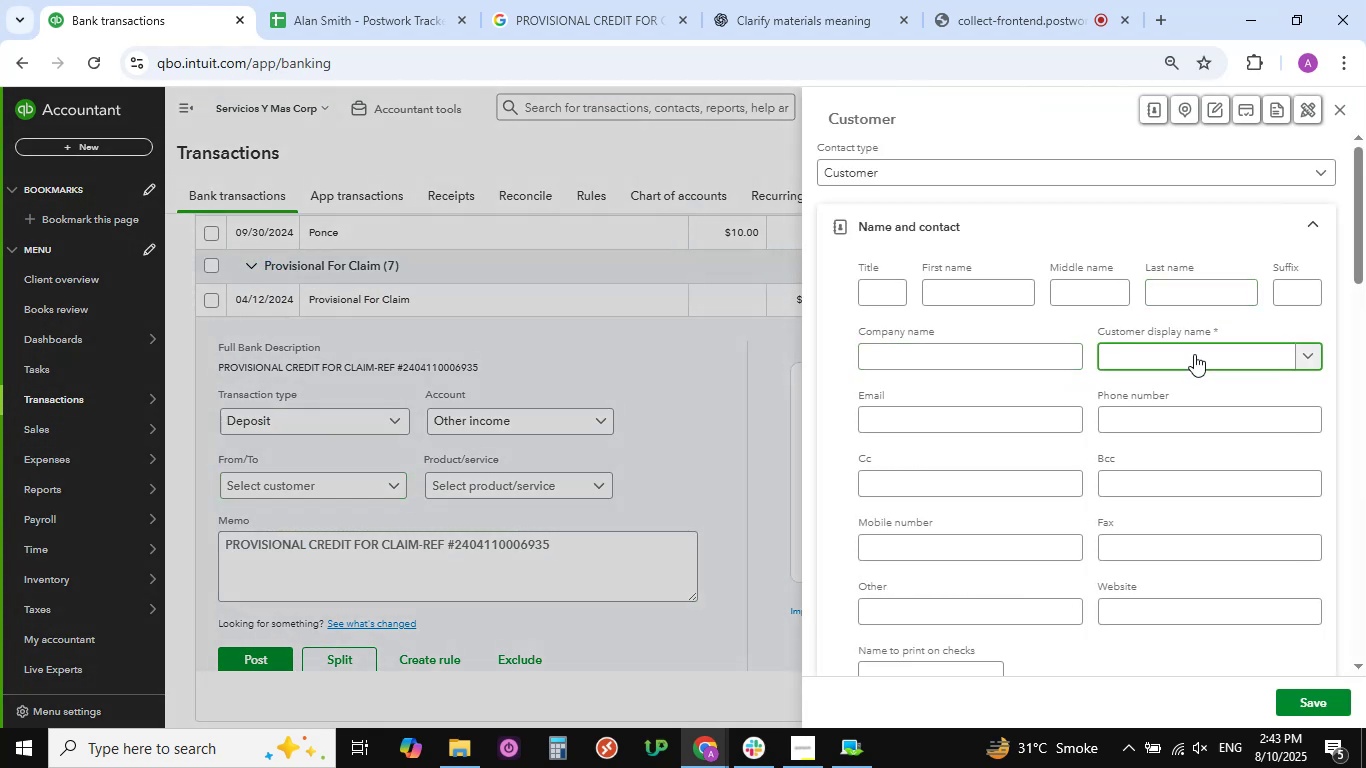 
key(Control+V)
 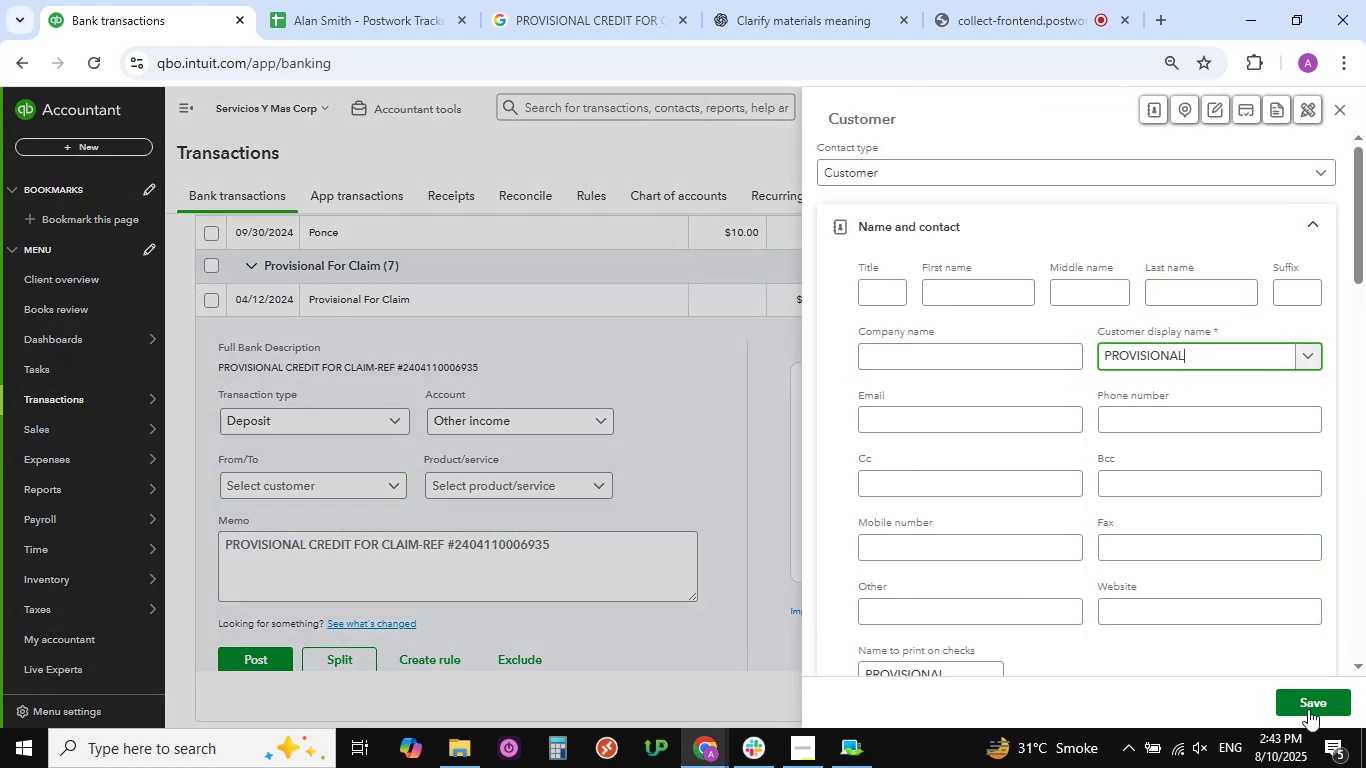 
left_click([1322, 690])
 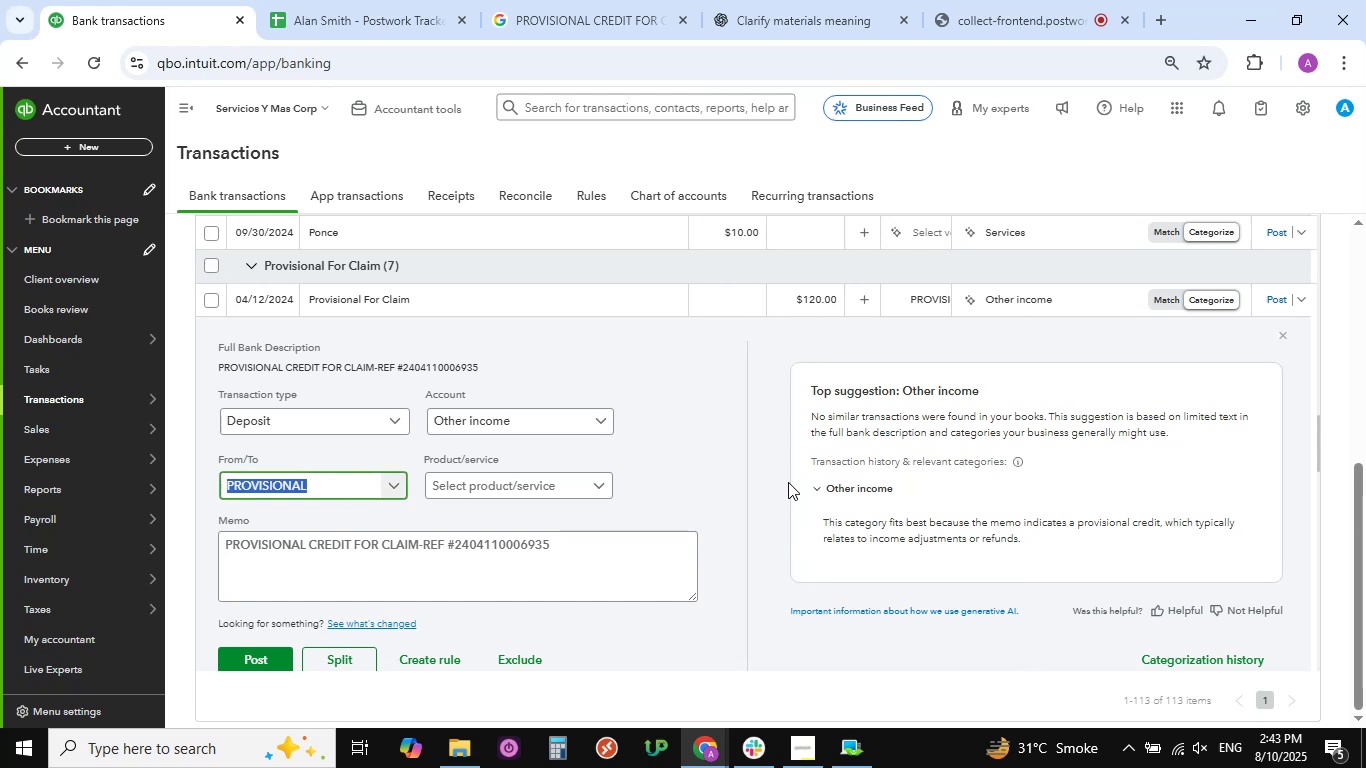 
scroll: coordinate [651, 498], scroll_direction: down, amount: 4.0
 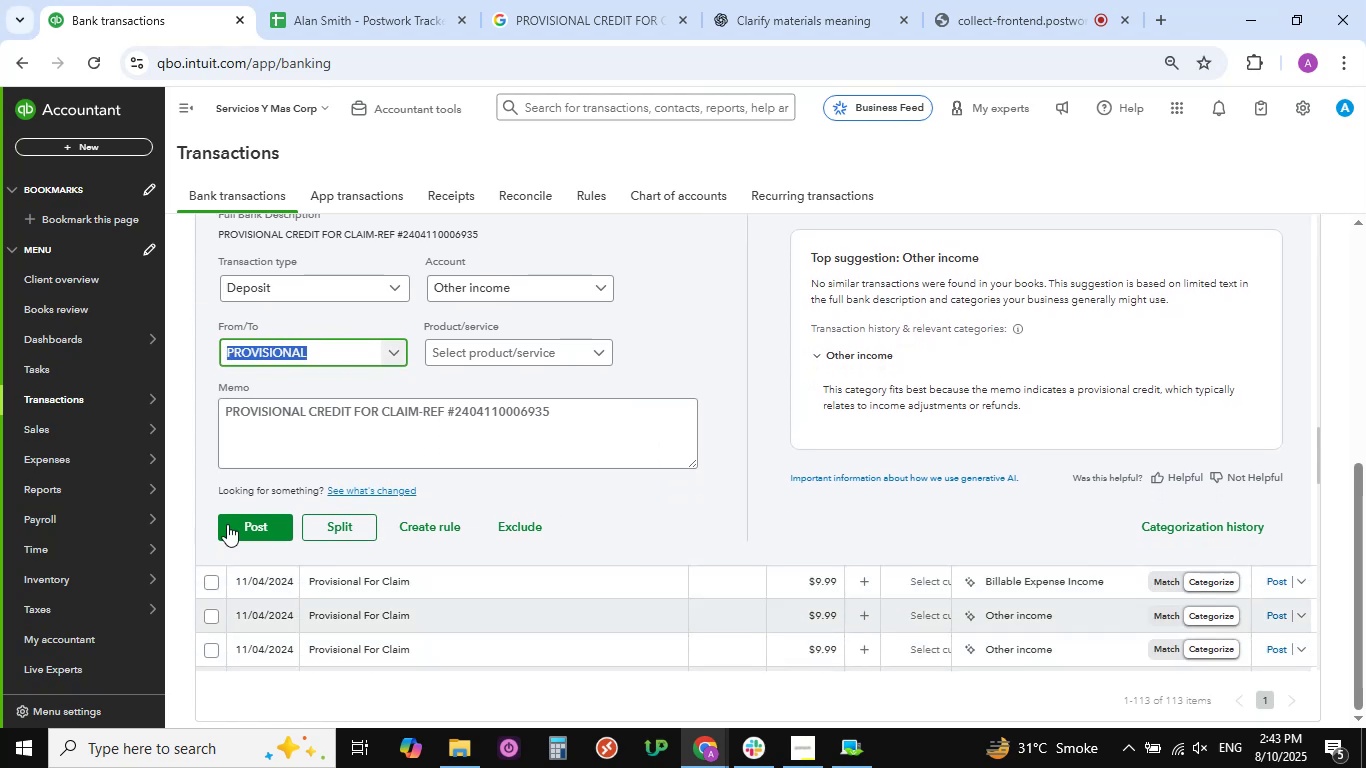 
left_click([251, 525])
 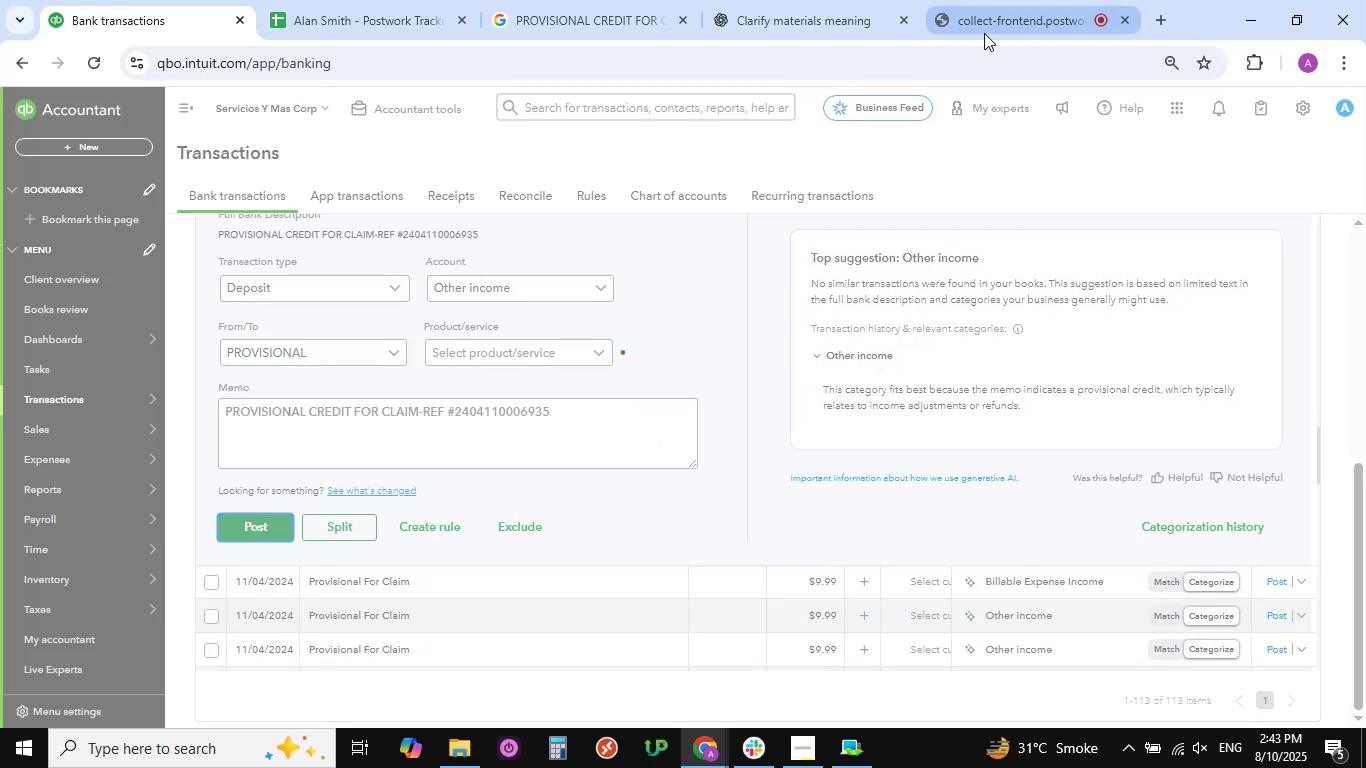 
left_click([984, 21])
 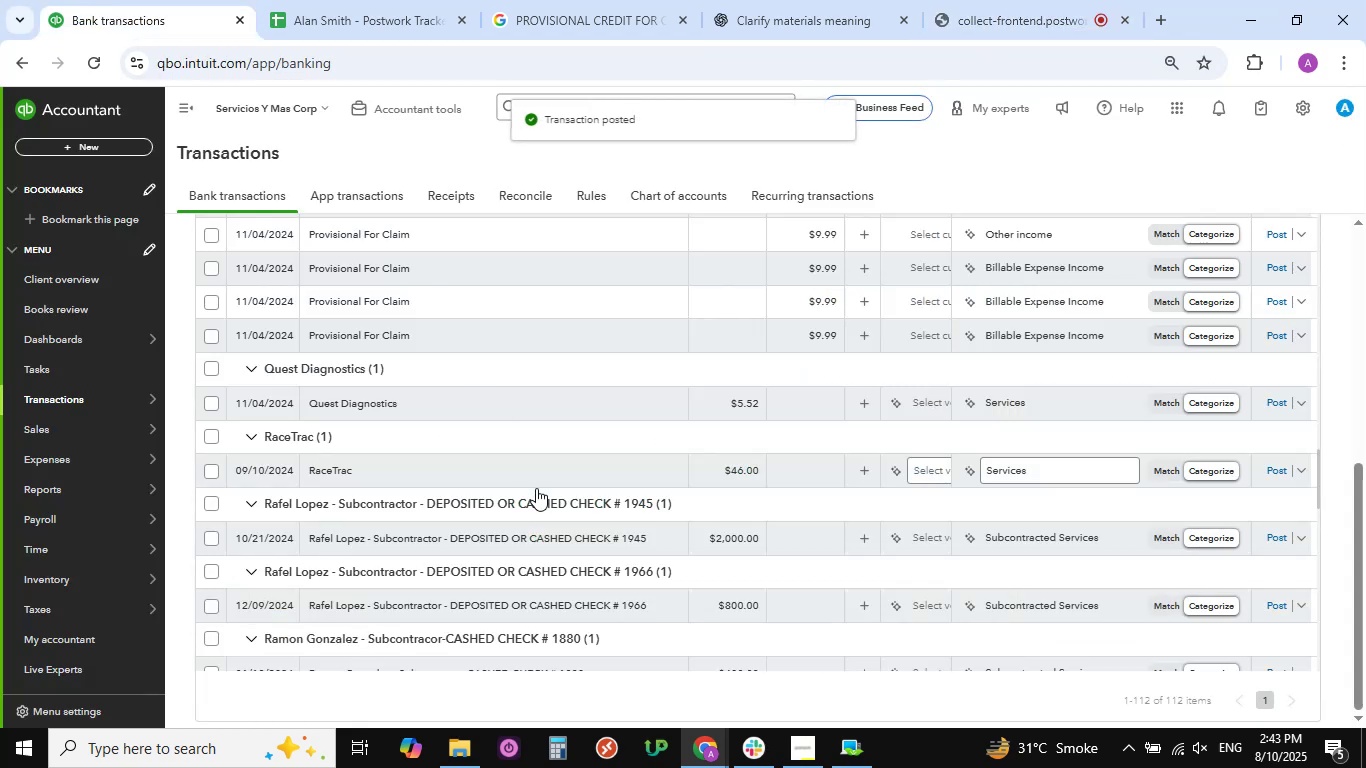 
scroll: coordinate [520, 403], scroll_direction: up, amount: 5.0
 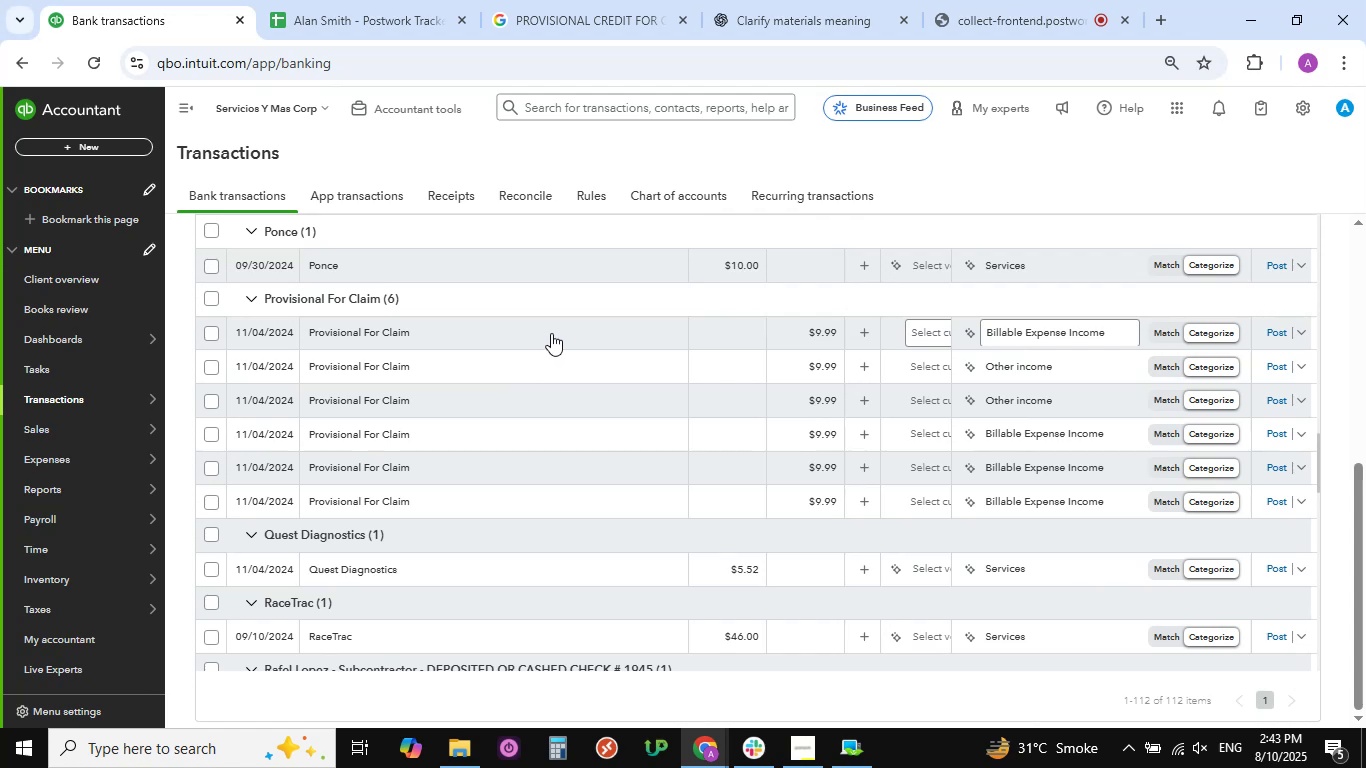 
left_click([568, 329])
 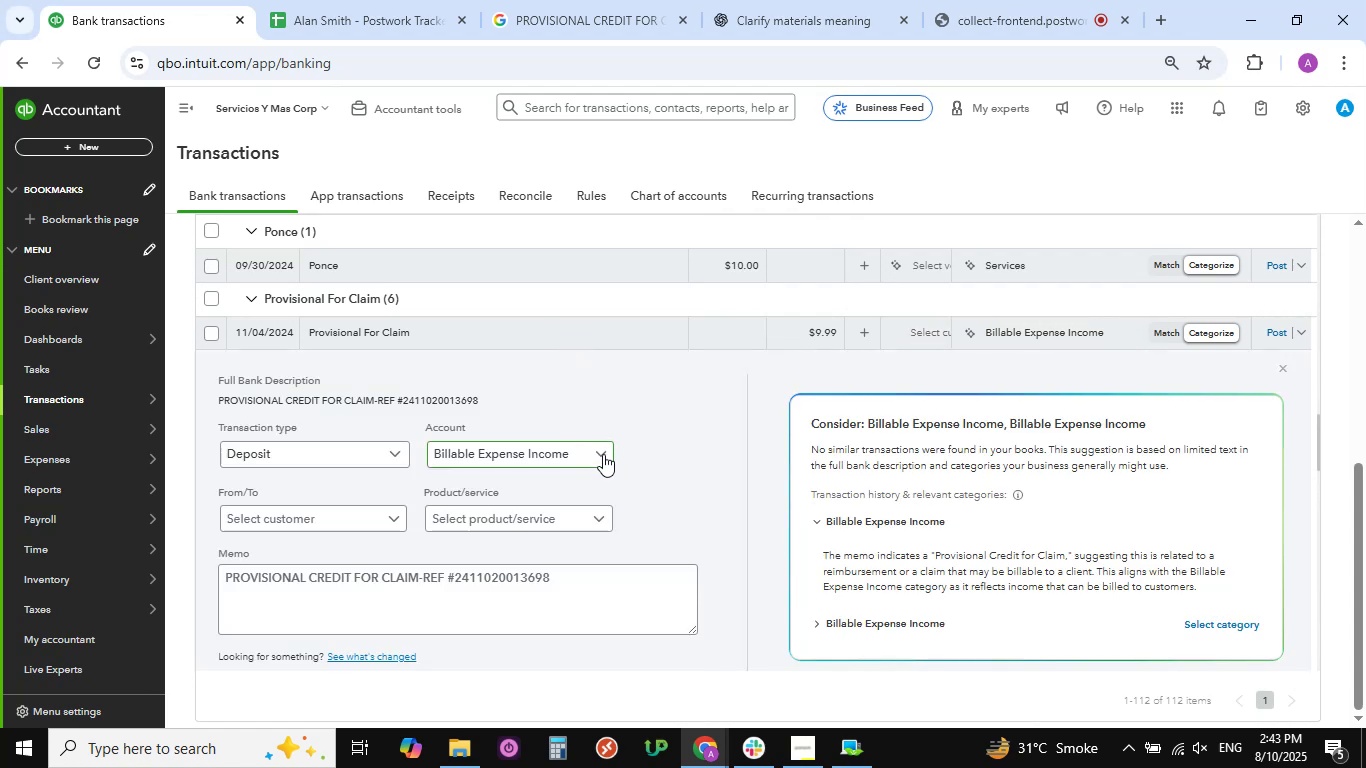 
left_click([603, 454])
 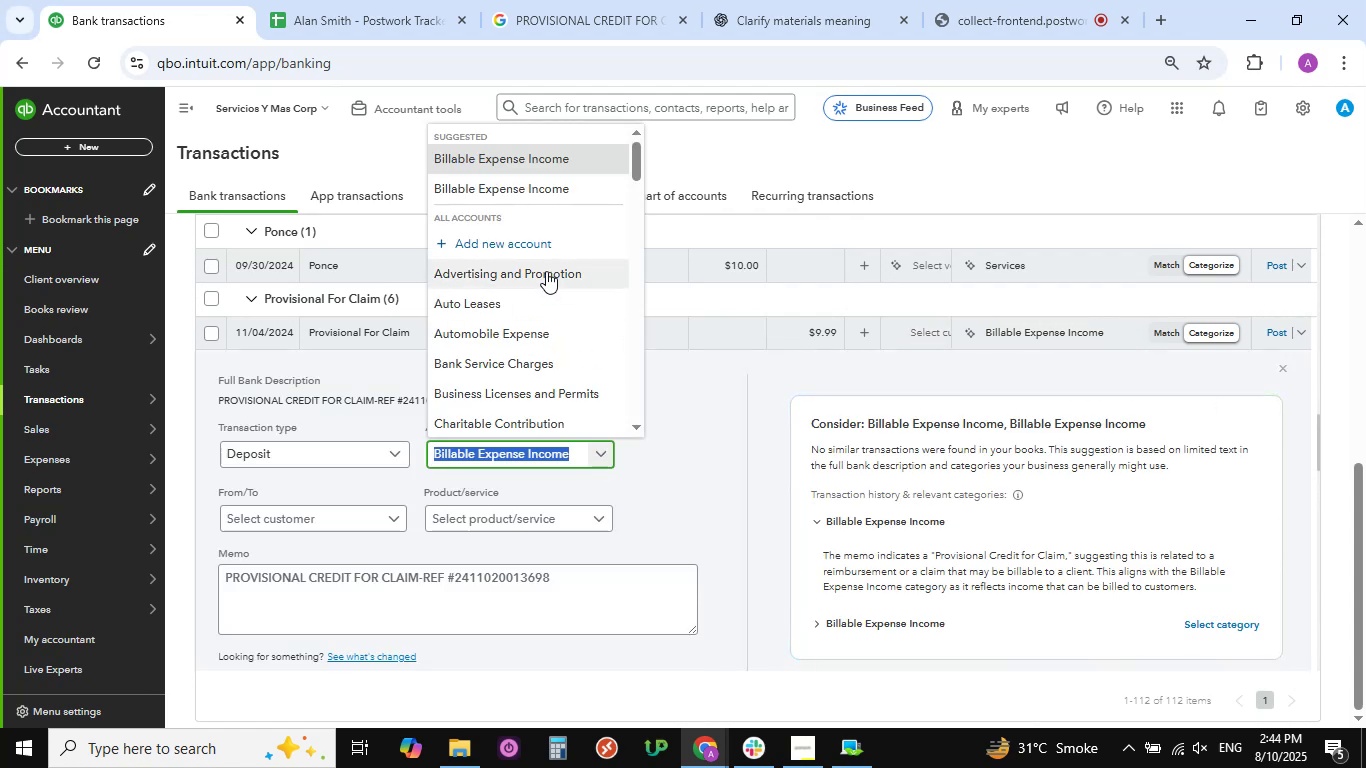 
scroll: coordinate [546, 271], scroll_direction: down, amount: 16.0
 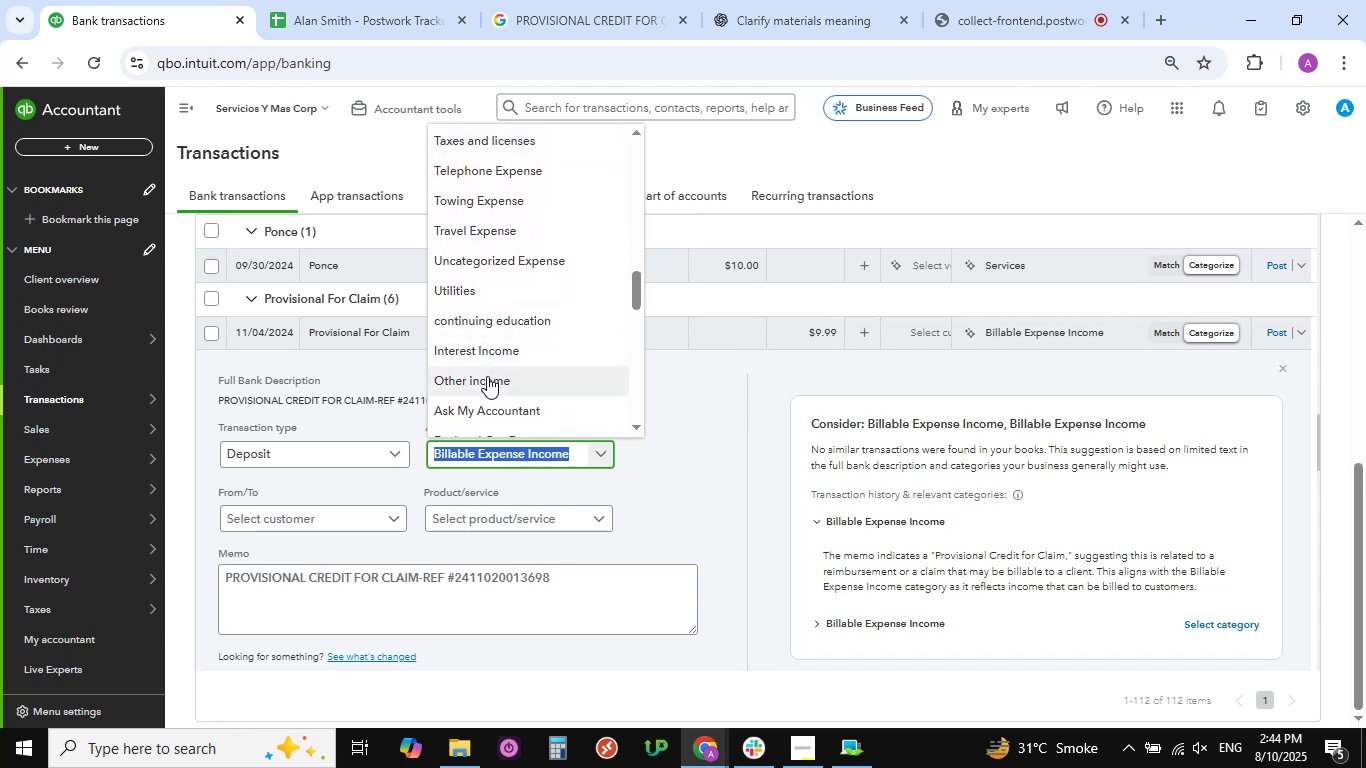 
left_click([487, 376])
 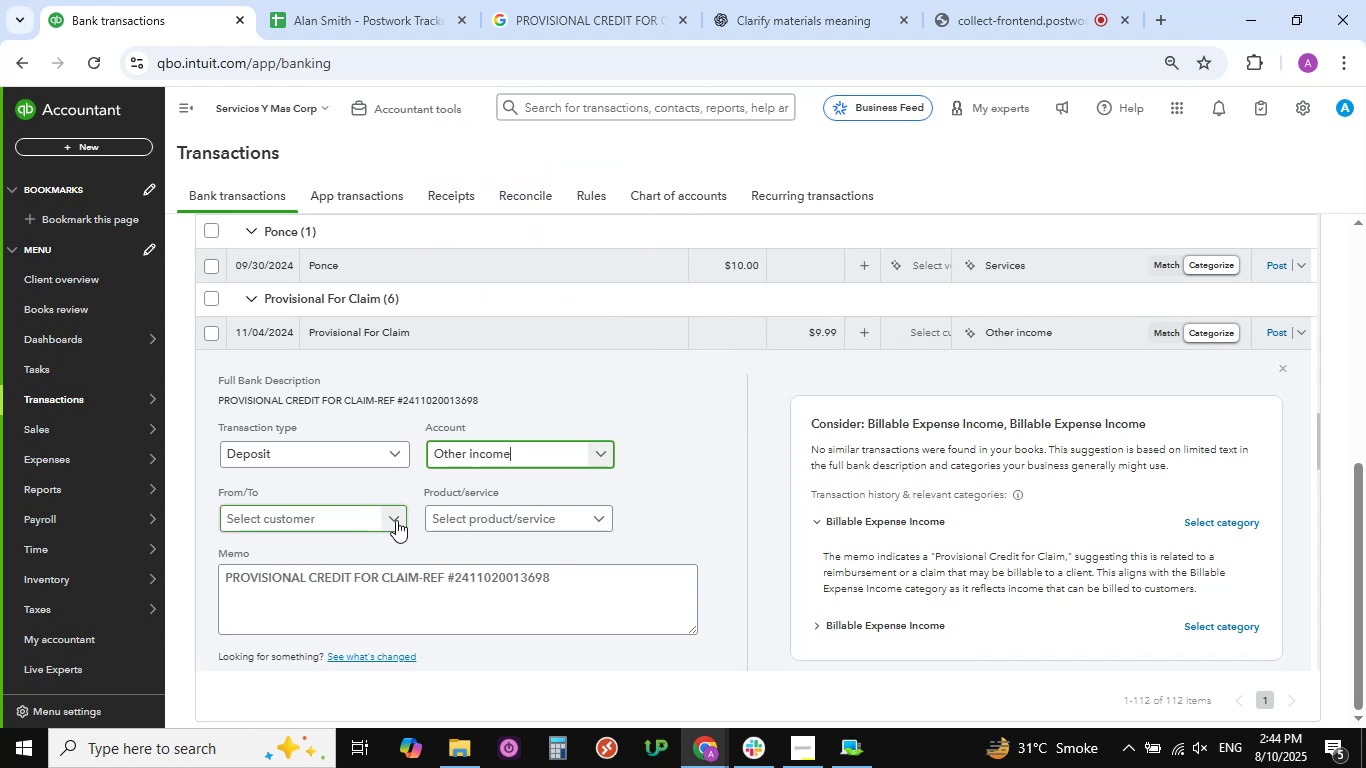 
left_click([396, 520])
 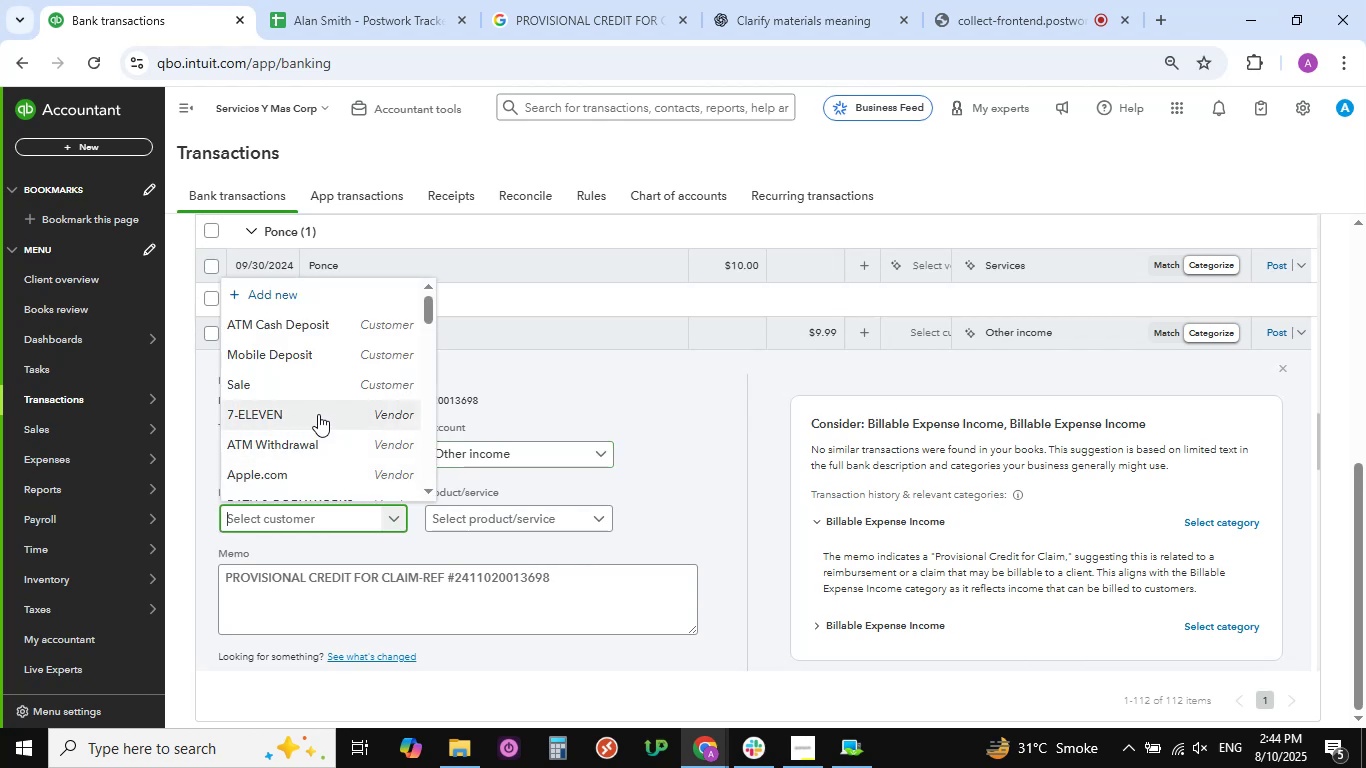 
scroll: coordinate [318, 414], scroll_direction: down, amount: 13.0
 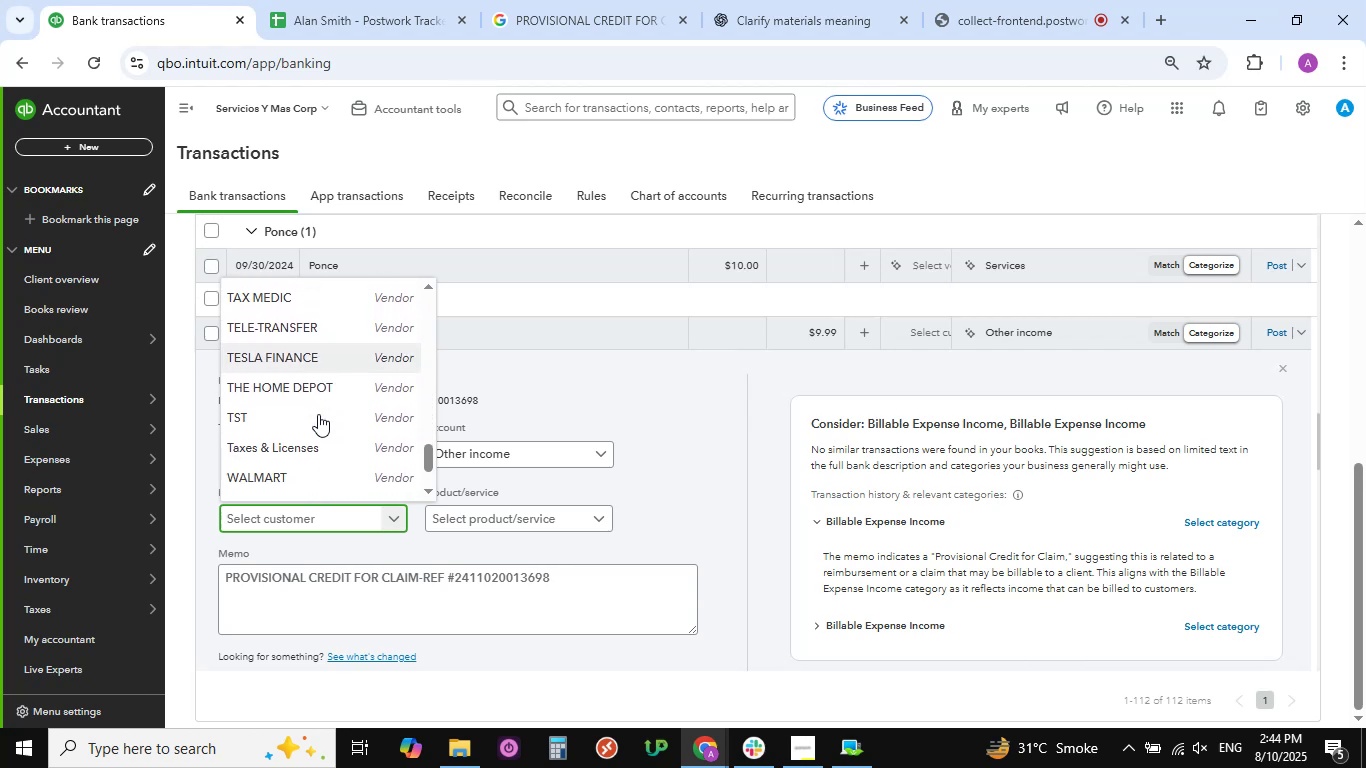 
scroll: coordinate [318, 414], scroll_direction: up, amount: 12.0
 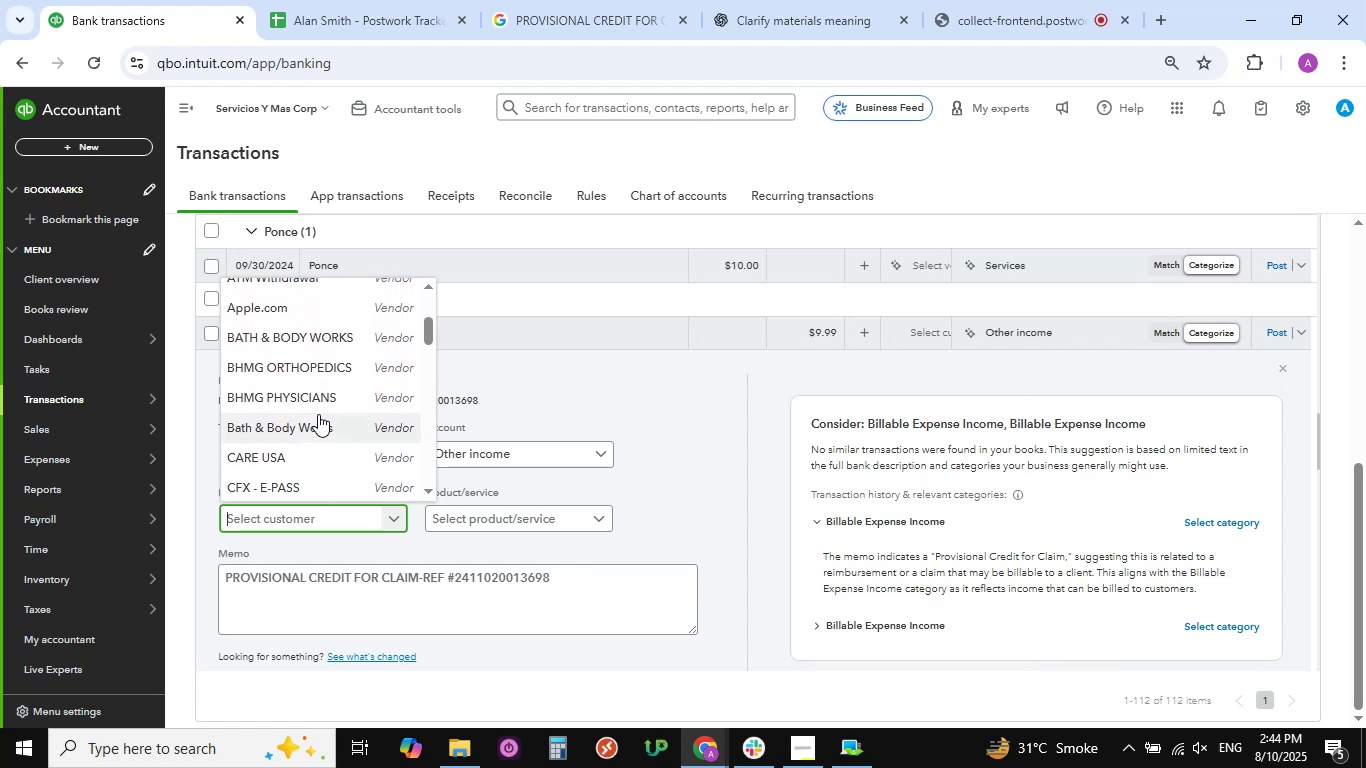 
scroll: coordinate [318, 414], scroll_direction: down, amount: 10.0
 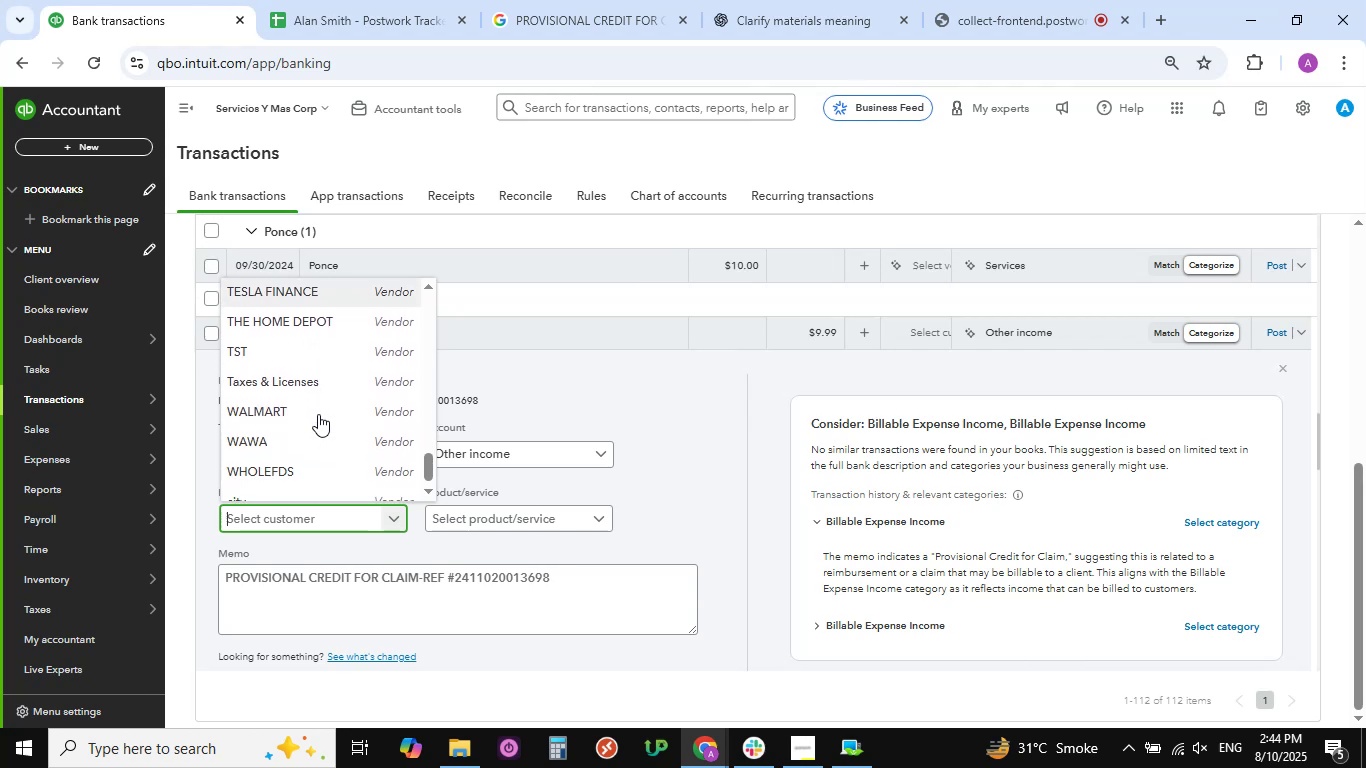 
scroll: coordinate [298, 433], scroll_direction: up, amount: 29.0
 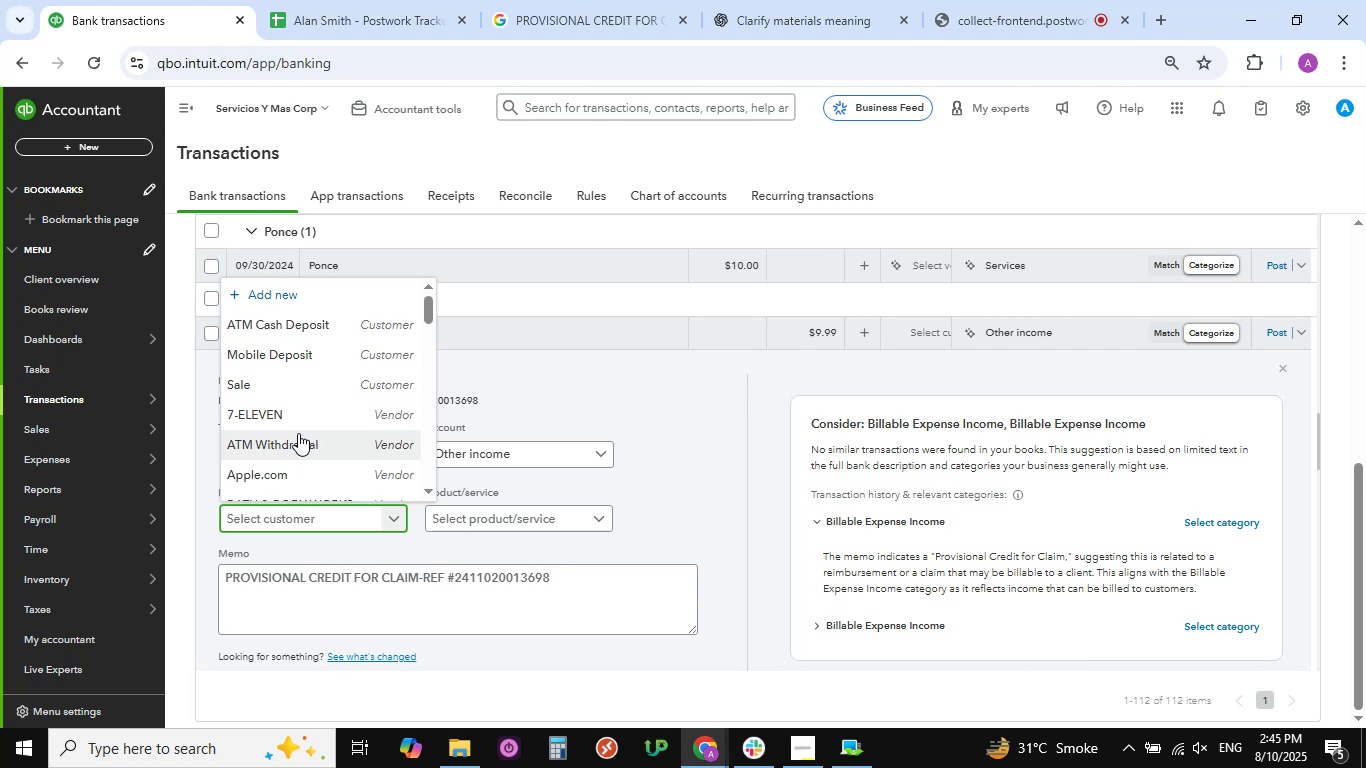 
scroll: coordinate [298, 433], scroll_direction: down, amount: 13.0
 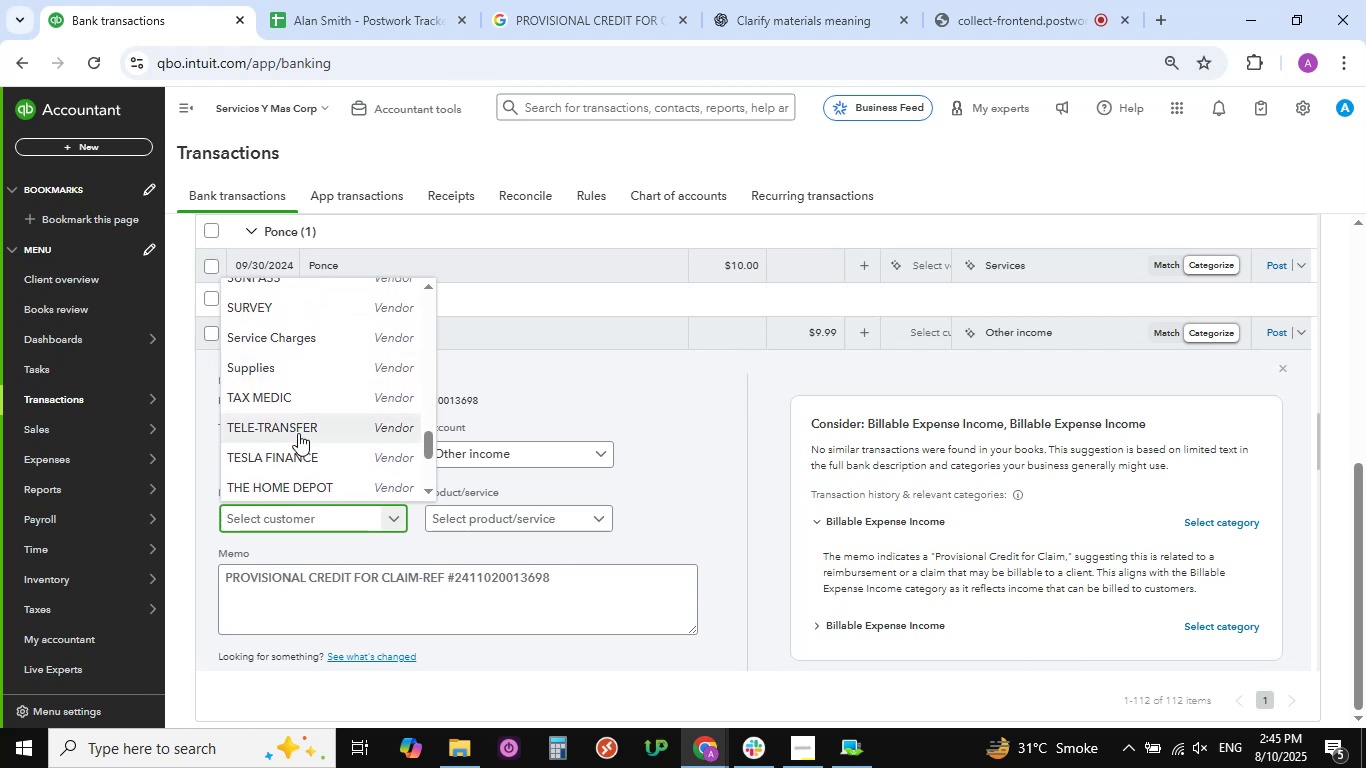 
scroll: coordinate [298, 433], scroll_direction: down, amount: 5.0
 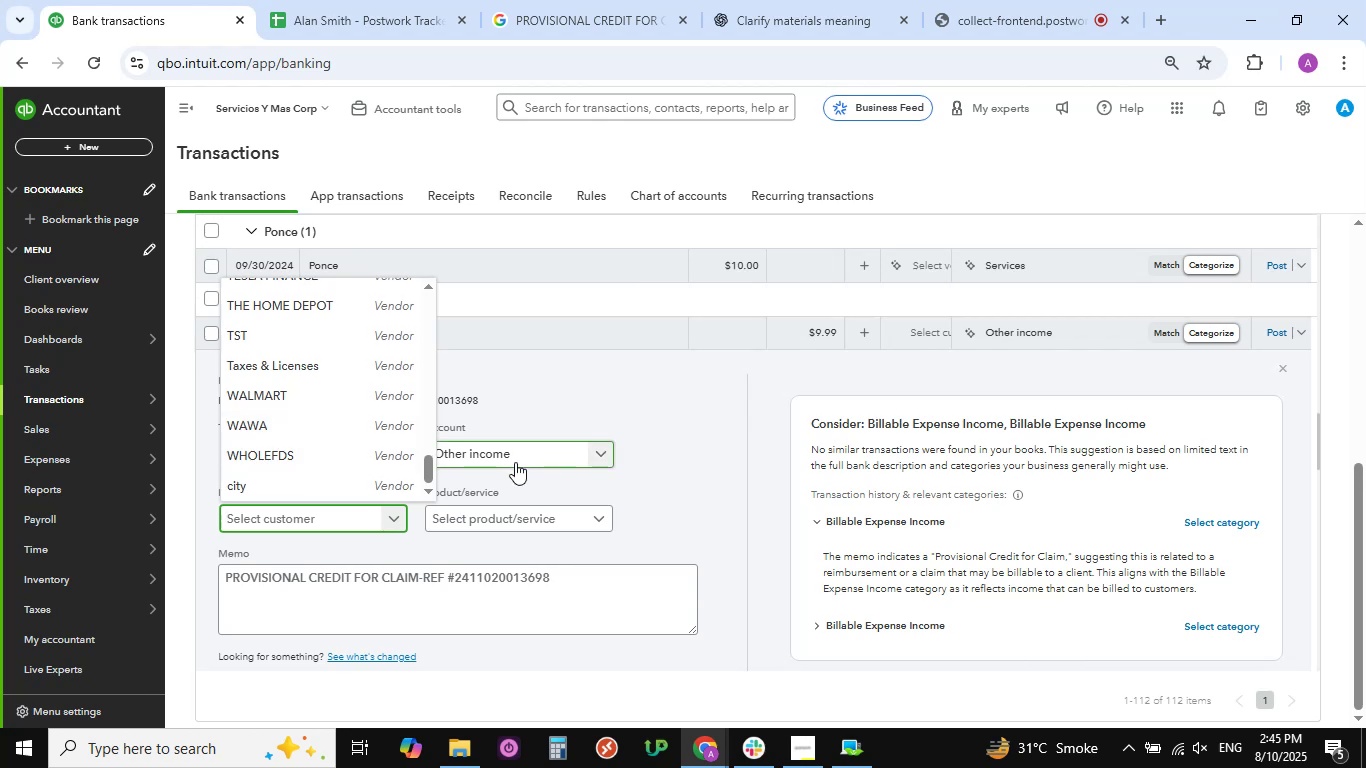 
wait(8.61)
 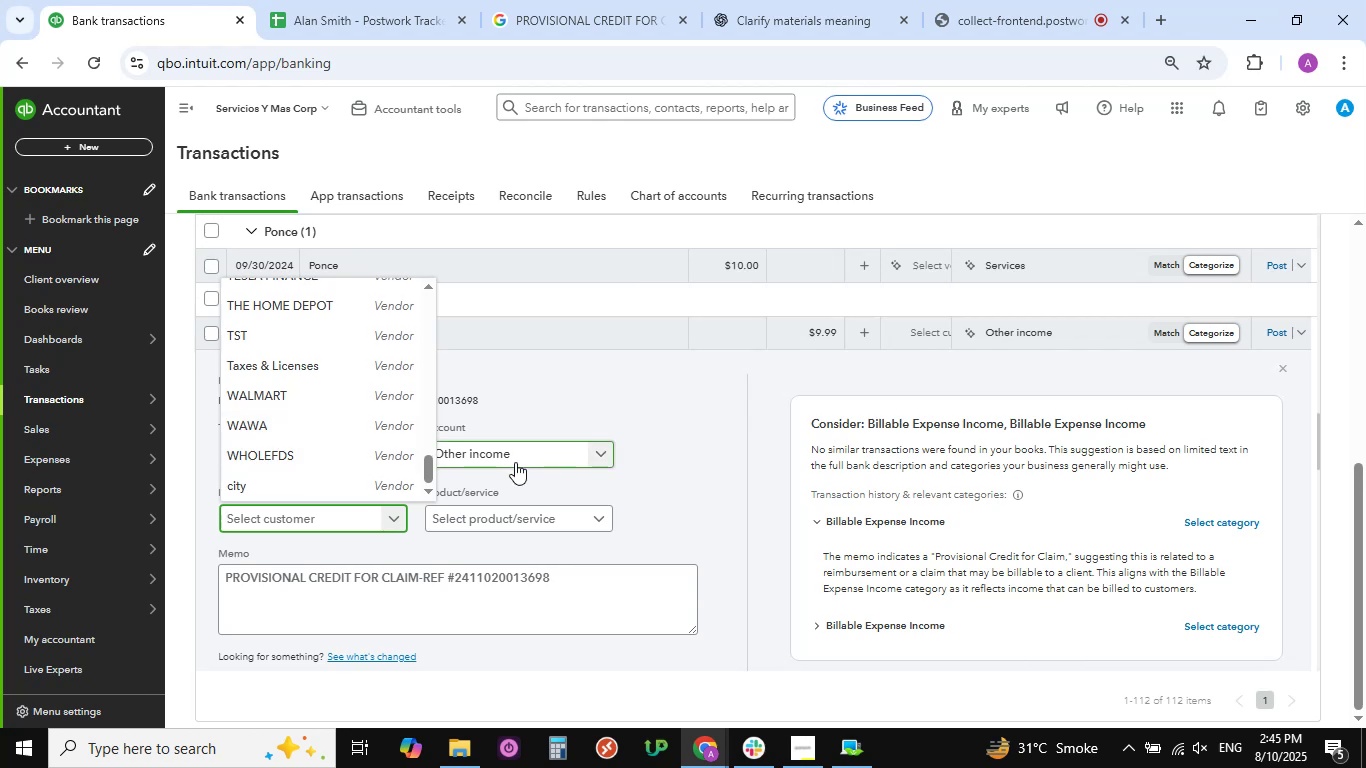 
scroll: coordinate [305, 471], scroll_direction: up, amount: 2.0
 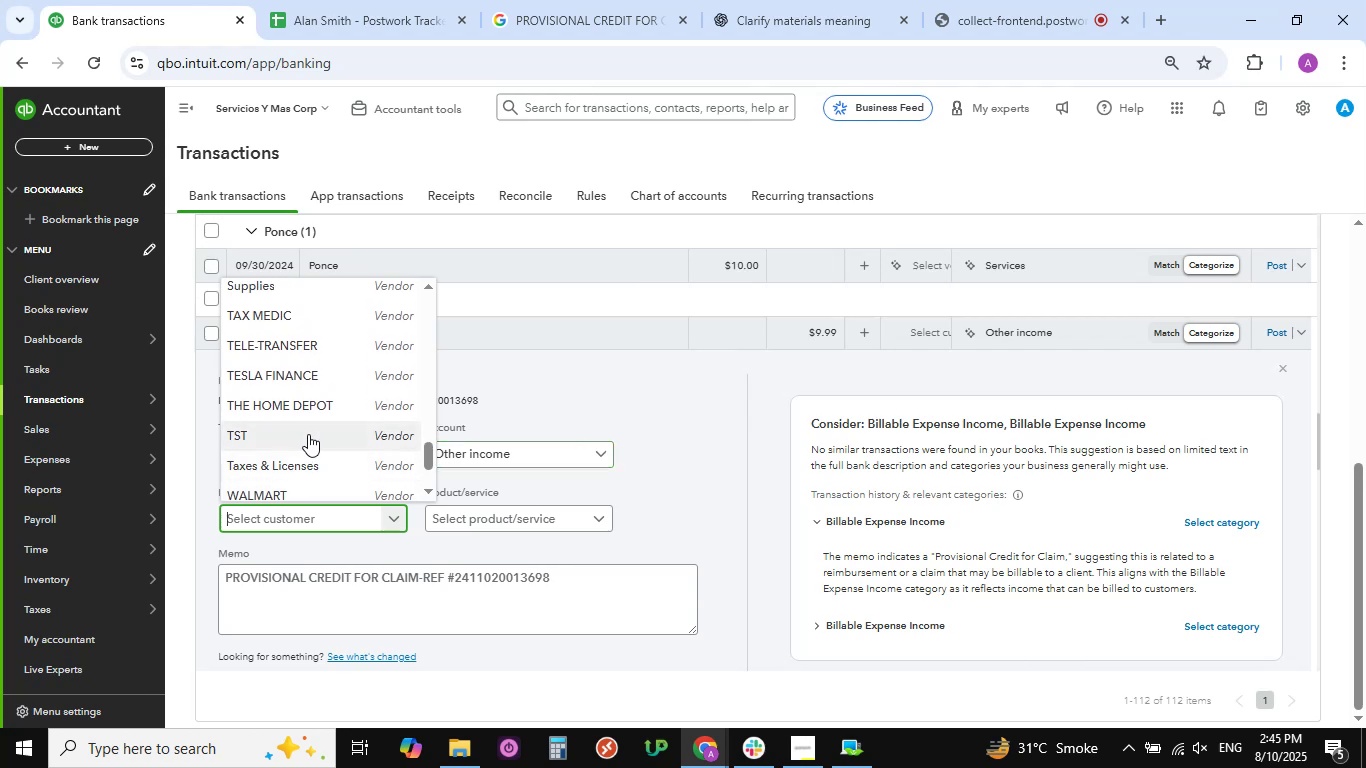 
scroll: coordinate [298, 453], scroll_direction: down, amount: 8.0
 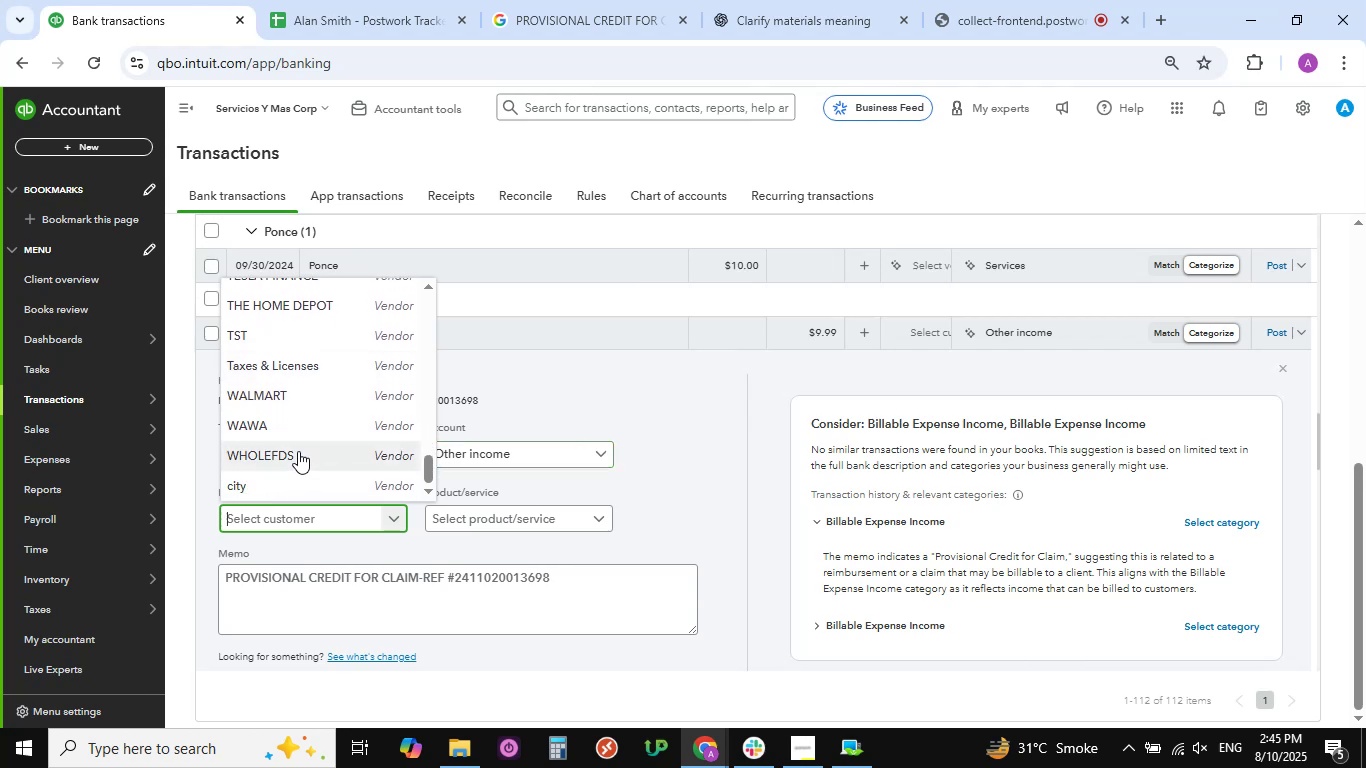 
scroll: coordinate [316, 450], scroll_direction: up, amount: 18.0
 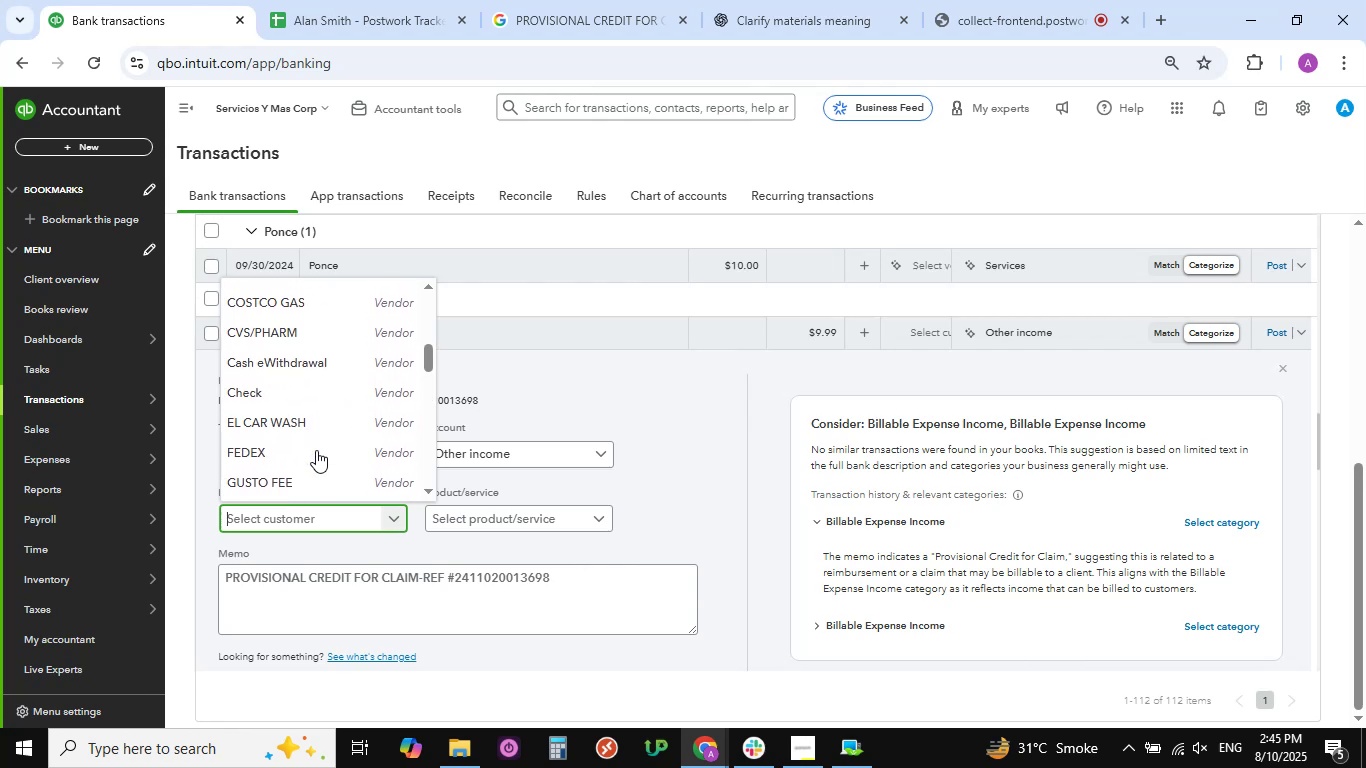 
scroll: coordinate [316, 450], scroll_direction: down, amount: 7.0
 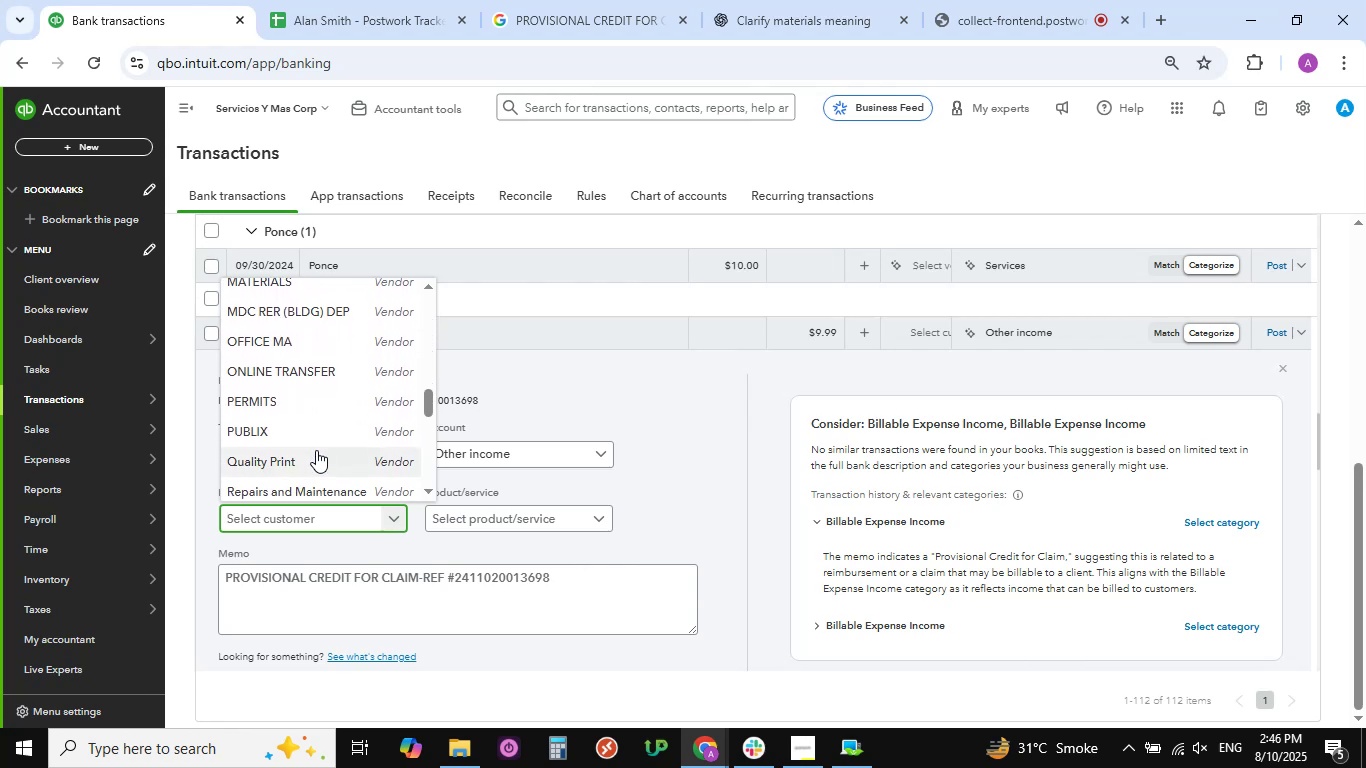 
scroll: coordinate [316, 450], scroll_direction: up, amount: 1.0
 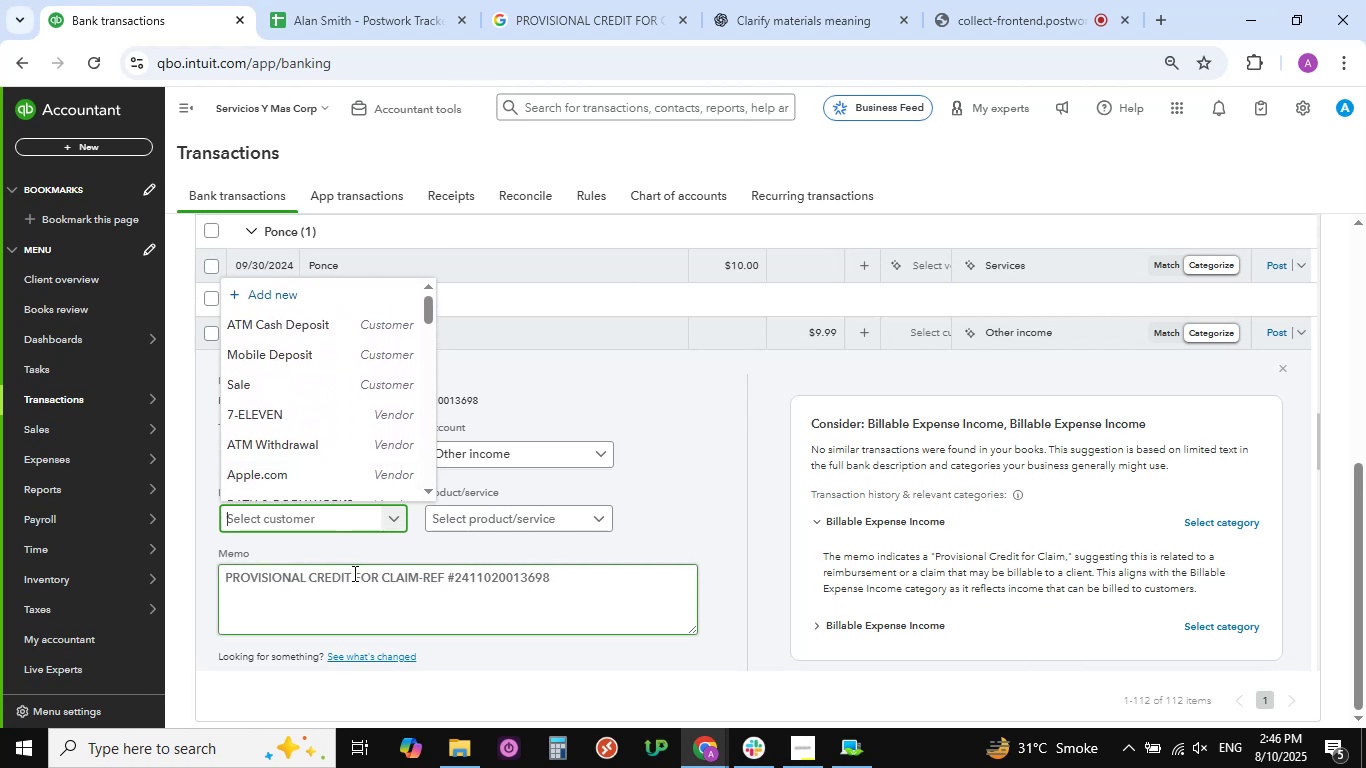 
left_click_drag(start_coordinate=[308, 575], to_coordinate=[121, 572])
 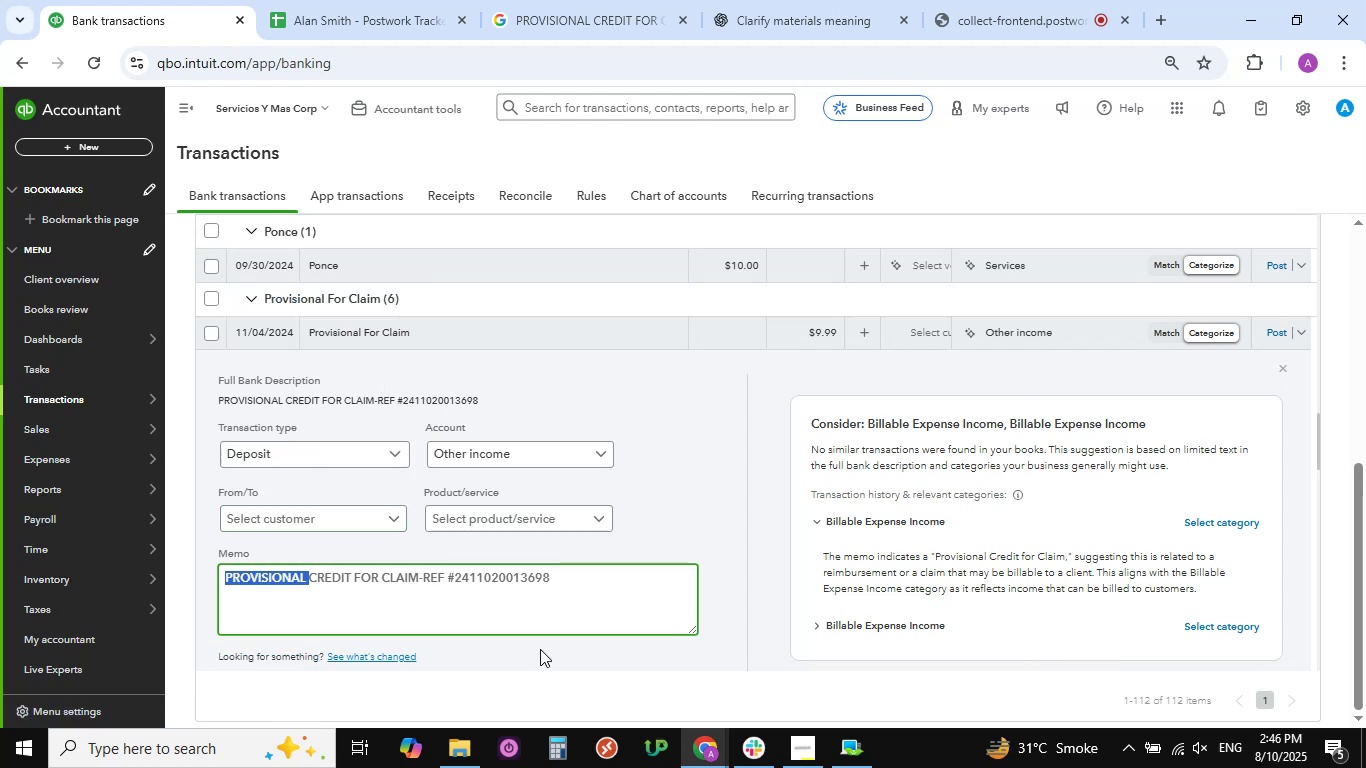 
key(Control+C)
 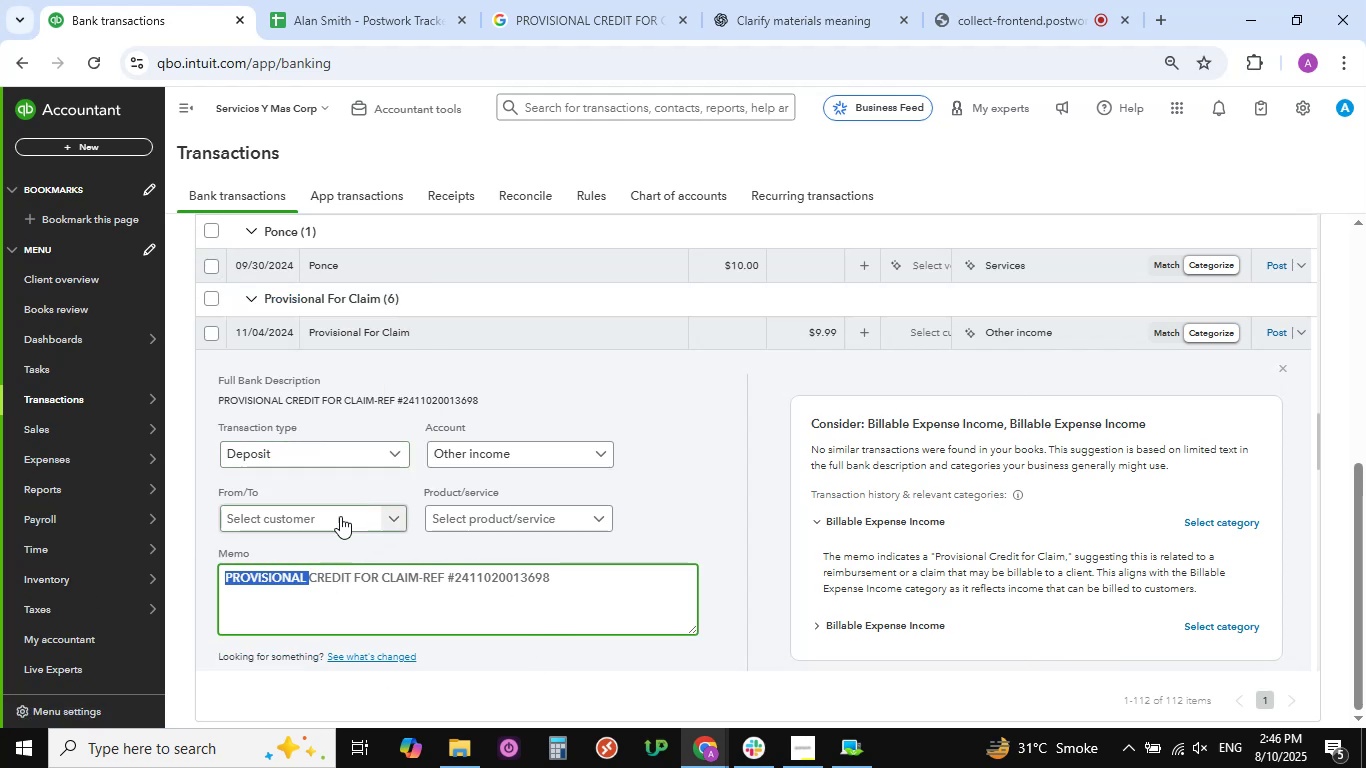 
left_click([397, 518])
 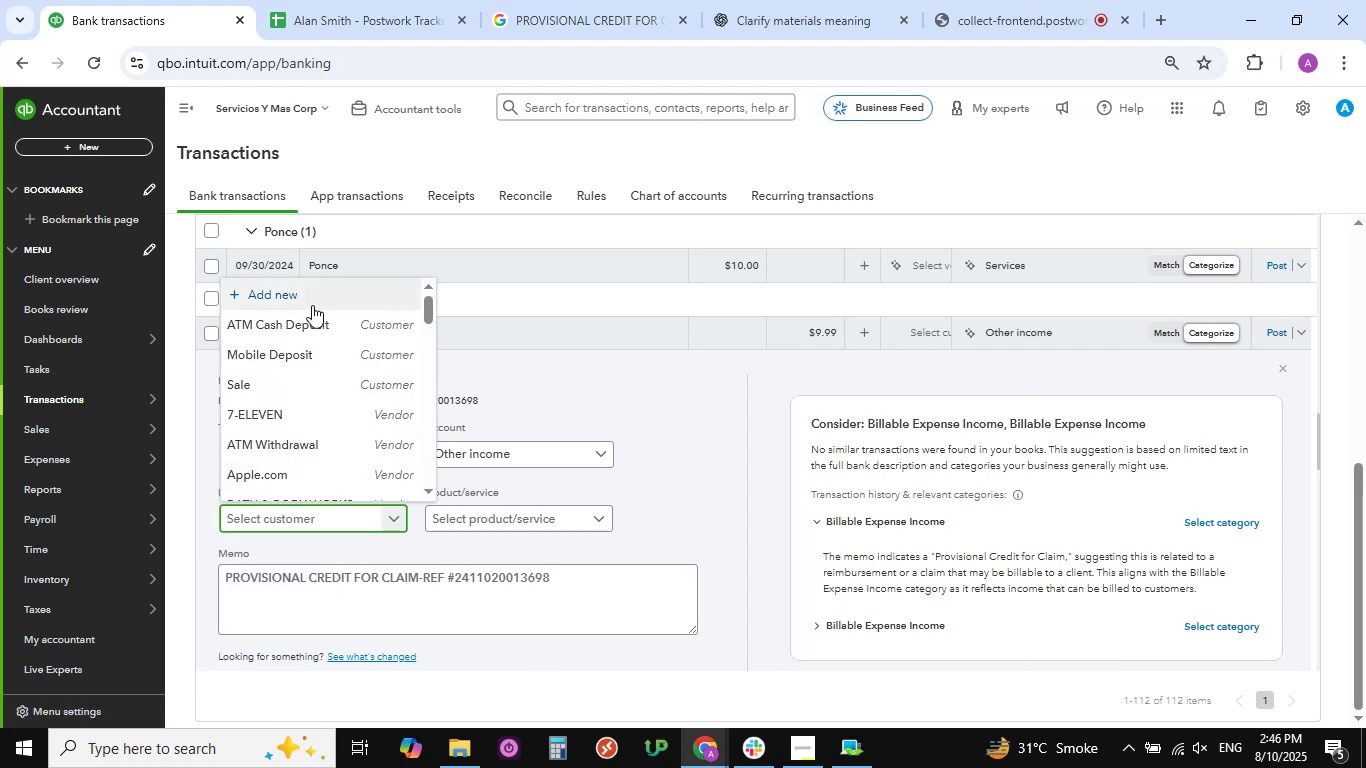 
left_click([308, 295])
 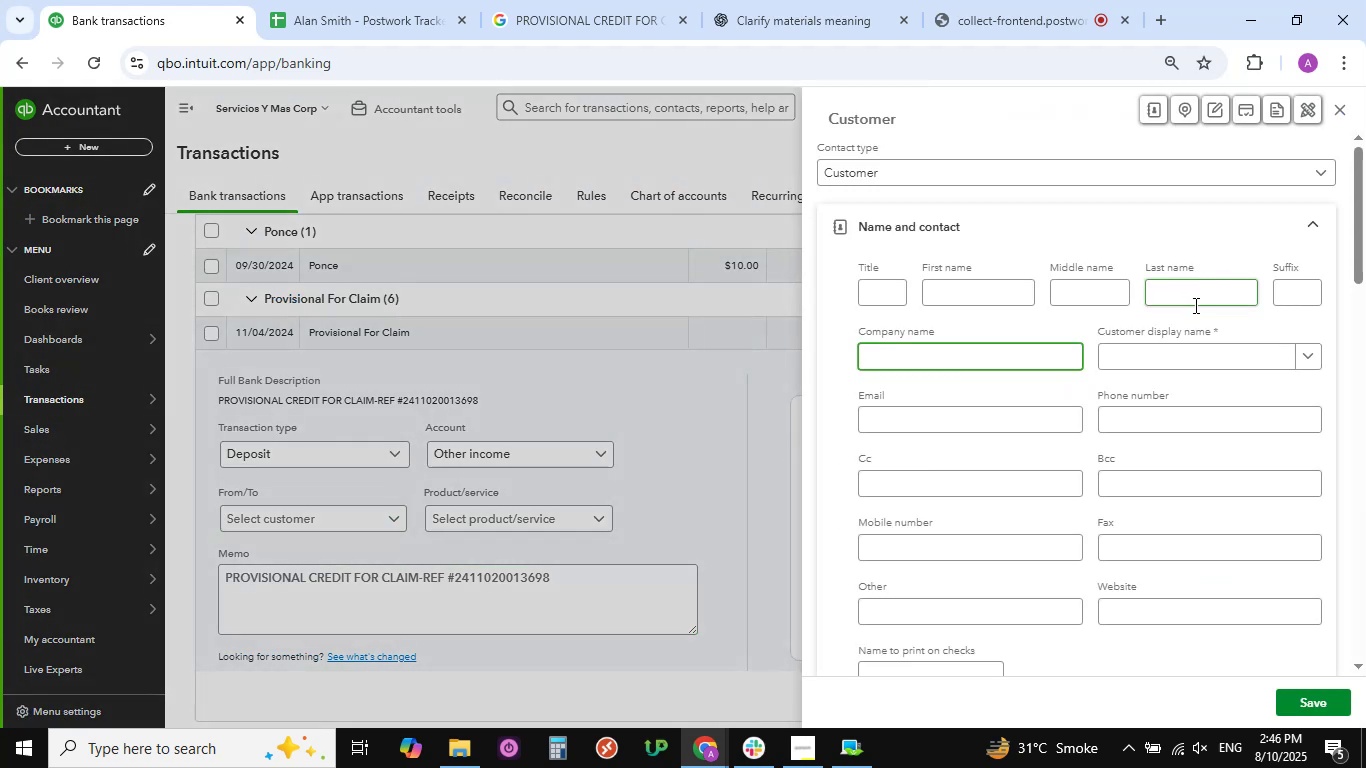 
left_click([1194, 291])
 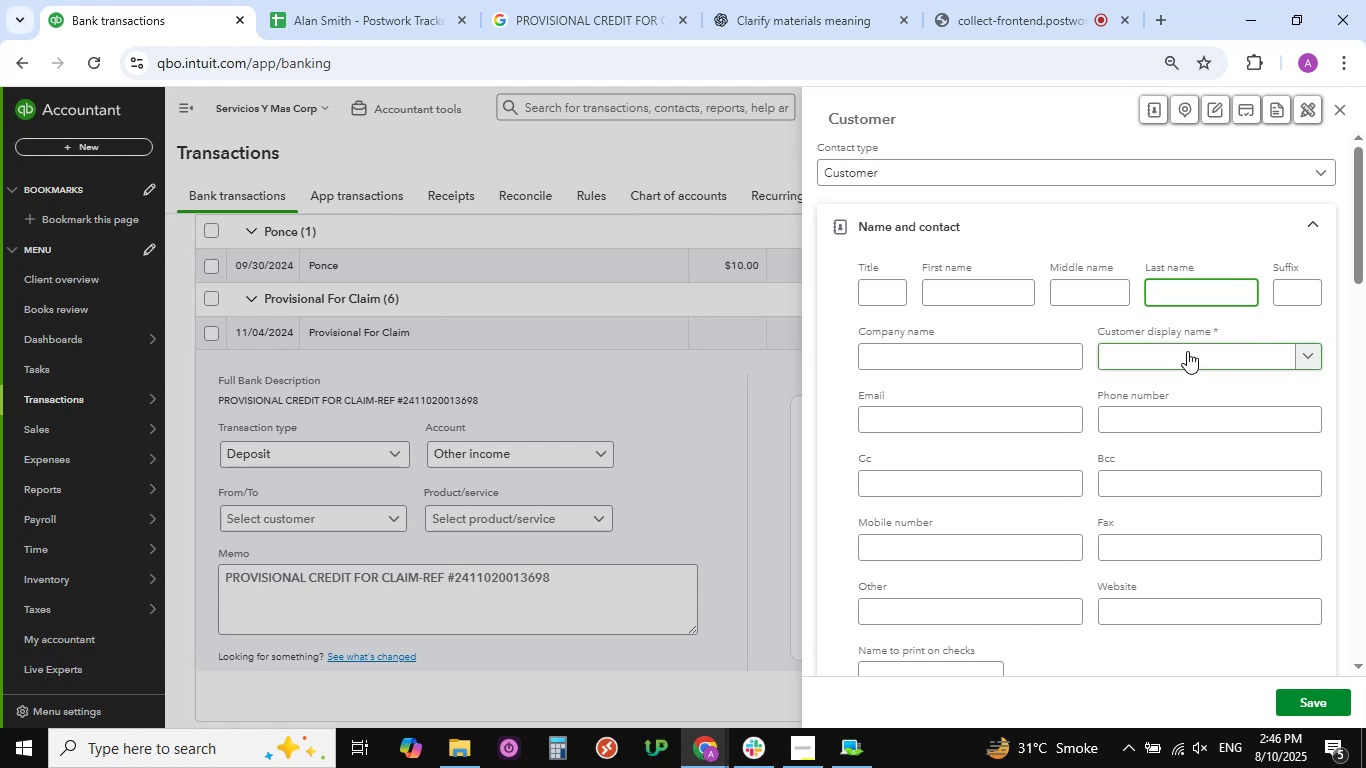 
left_click([1187, 351])
 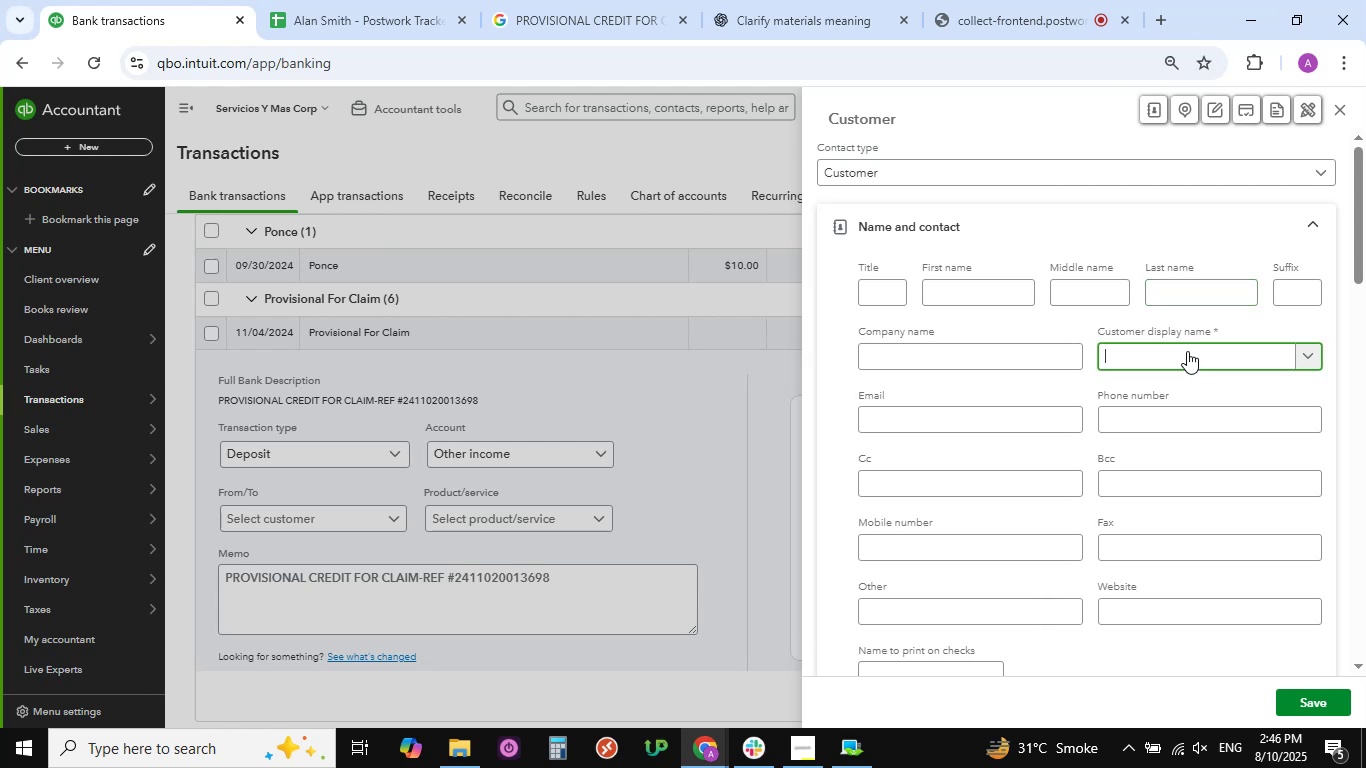 
key(Control+V)
 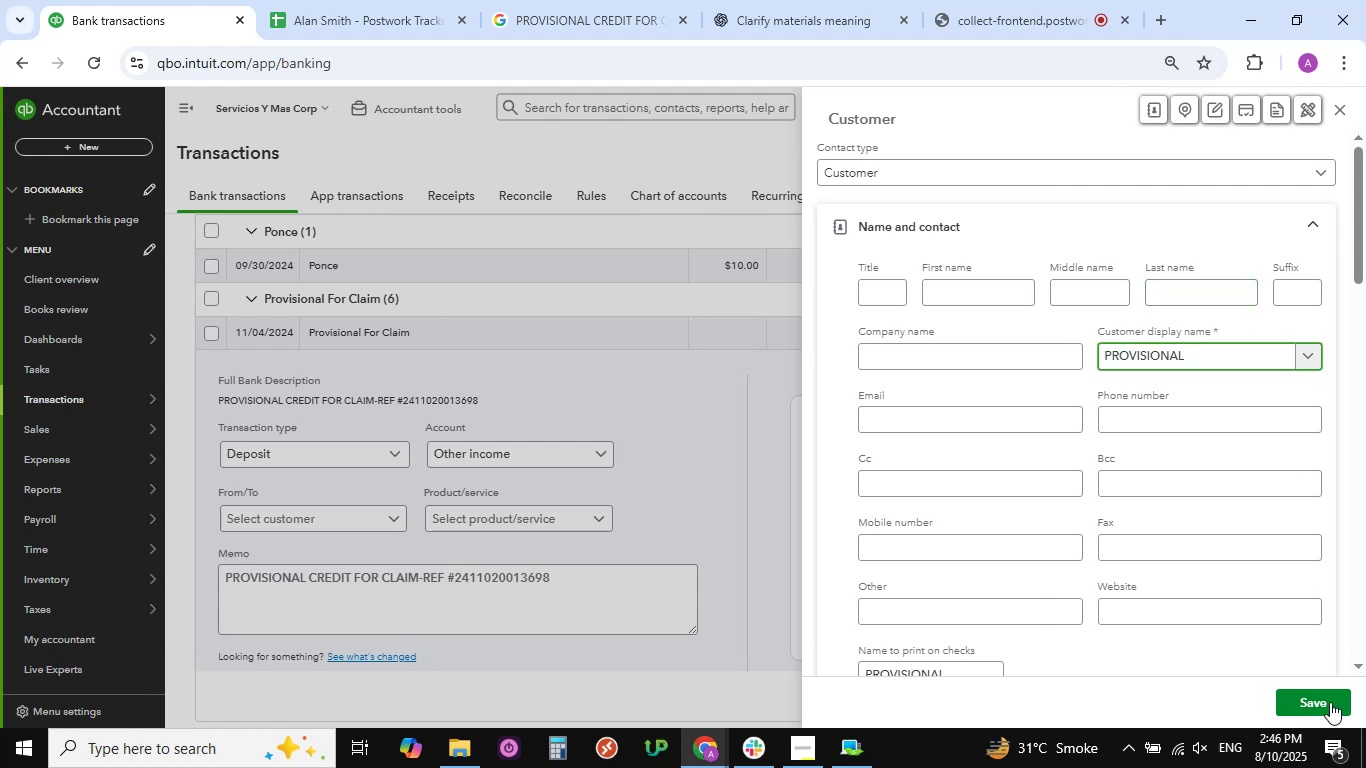 
left_click([1328, 706])
 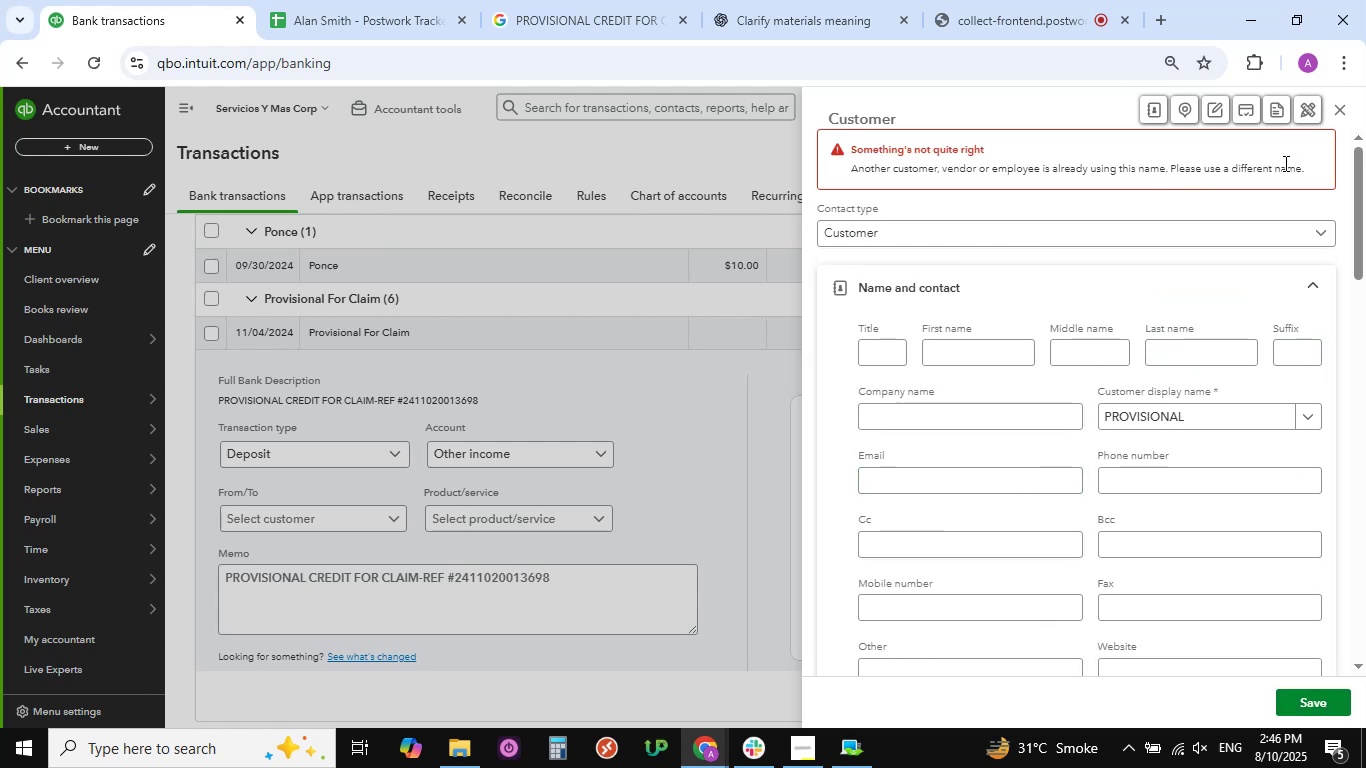 
wait(6.98)
 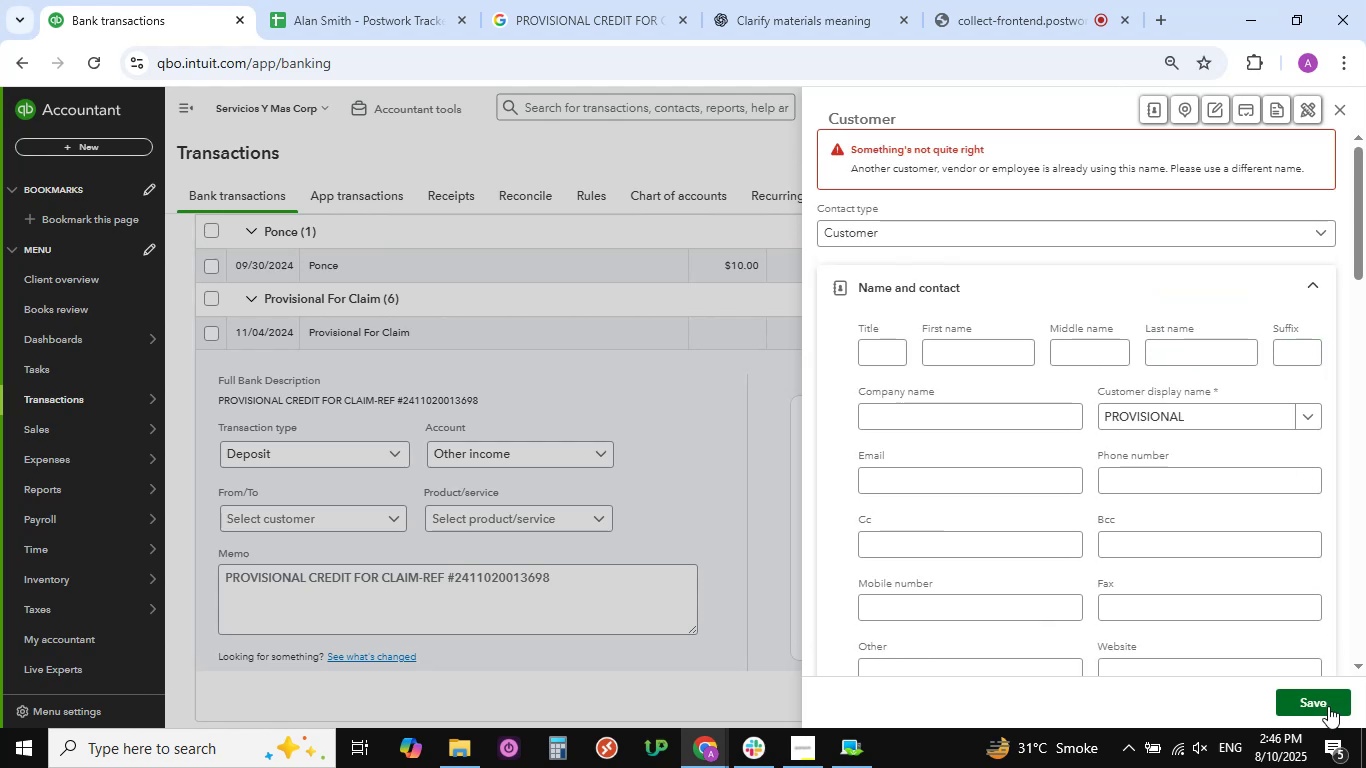 
left_click([1348, 105])
 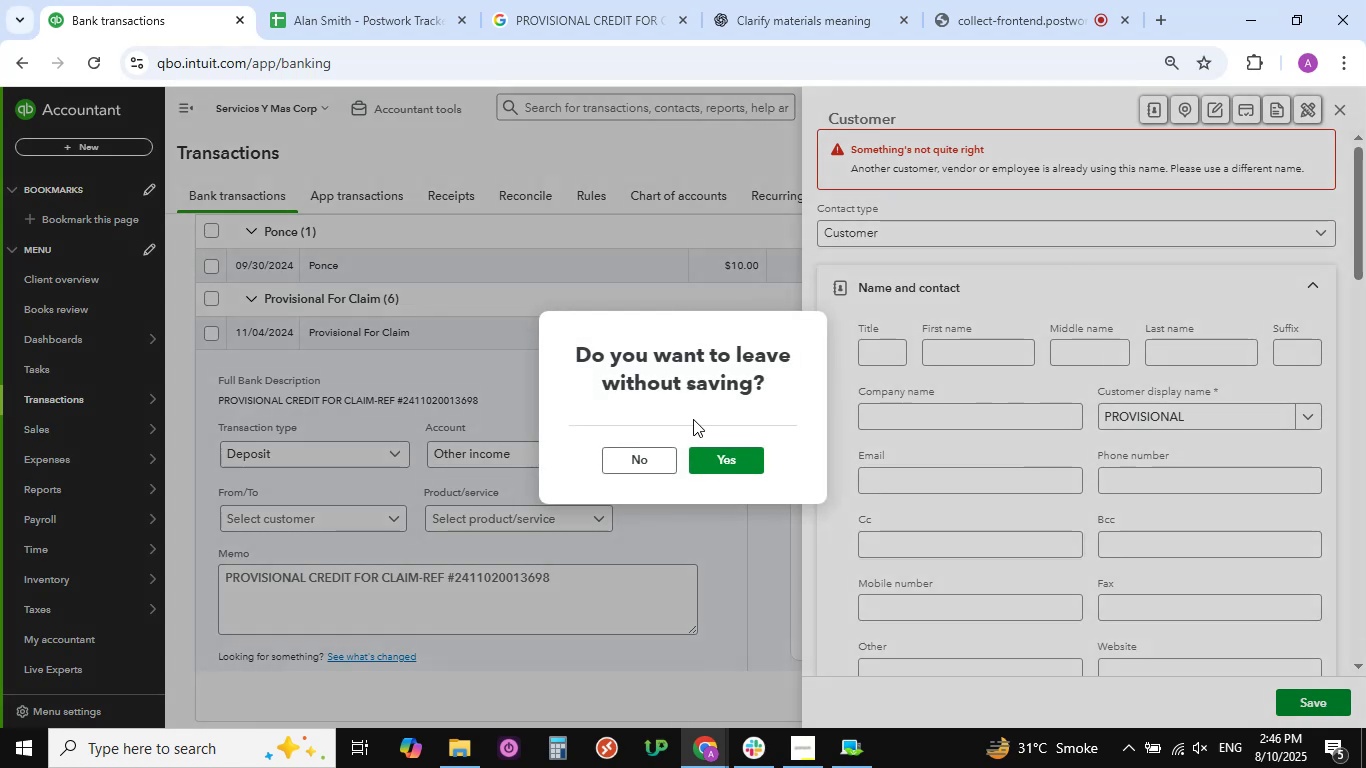 
left_click([646, 463])
 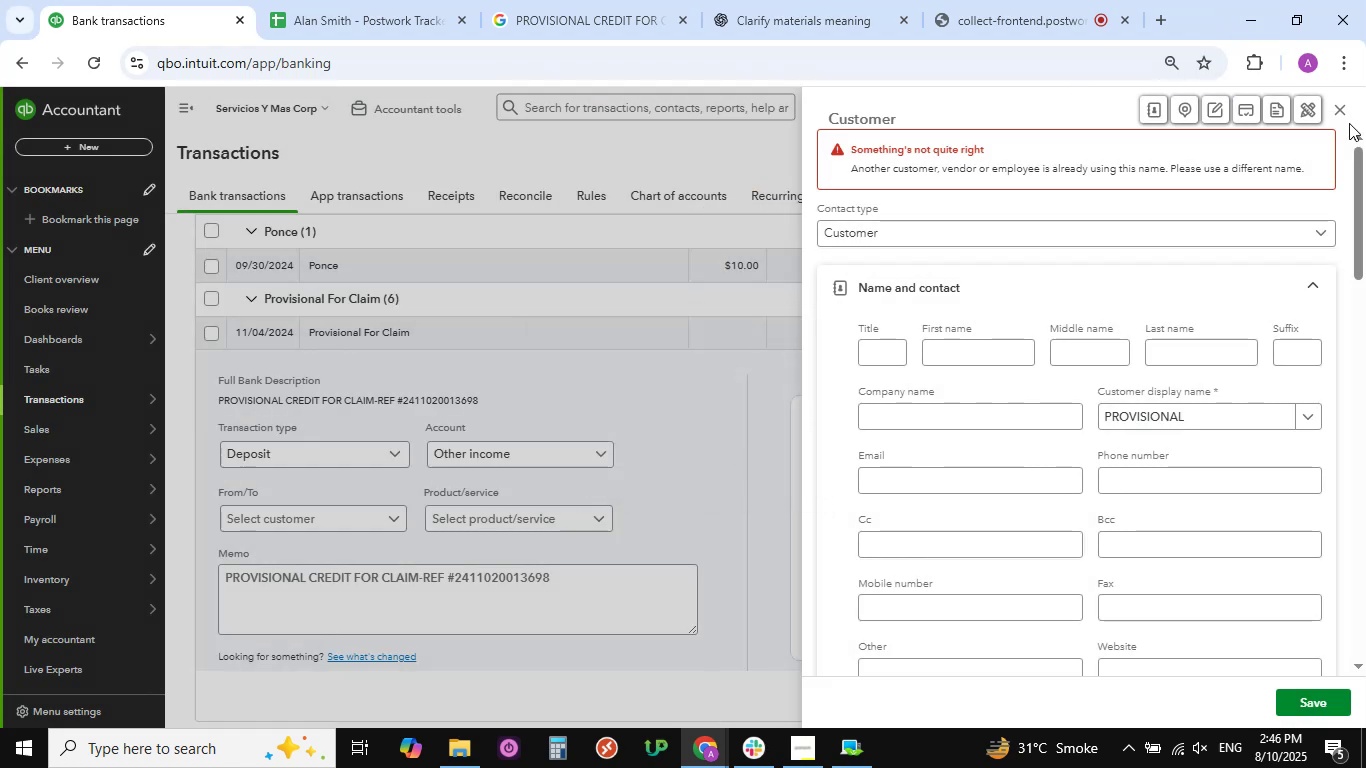 
left_click([1346, 112])
 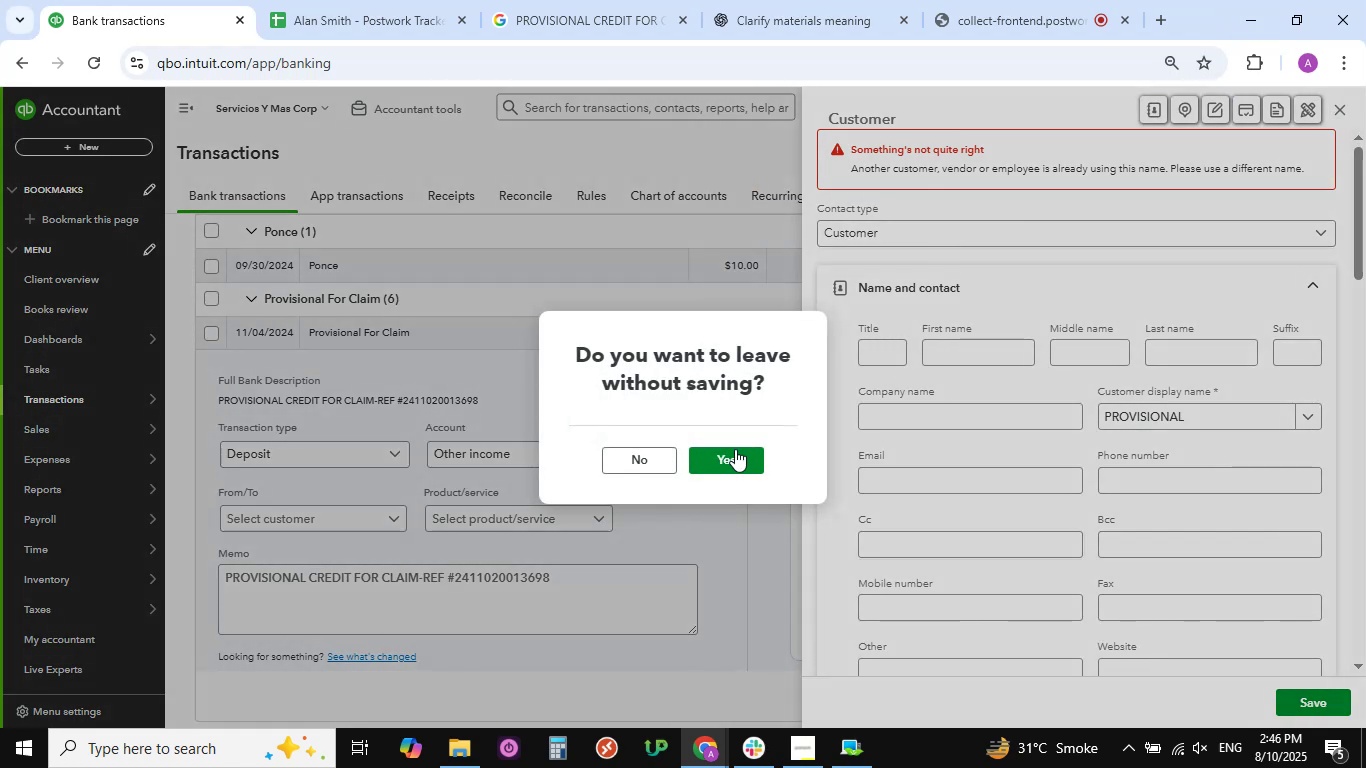 
left_click([719, 466])
 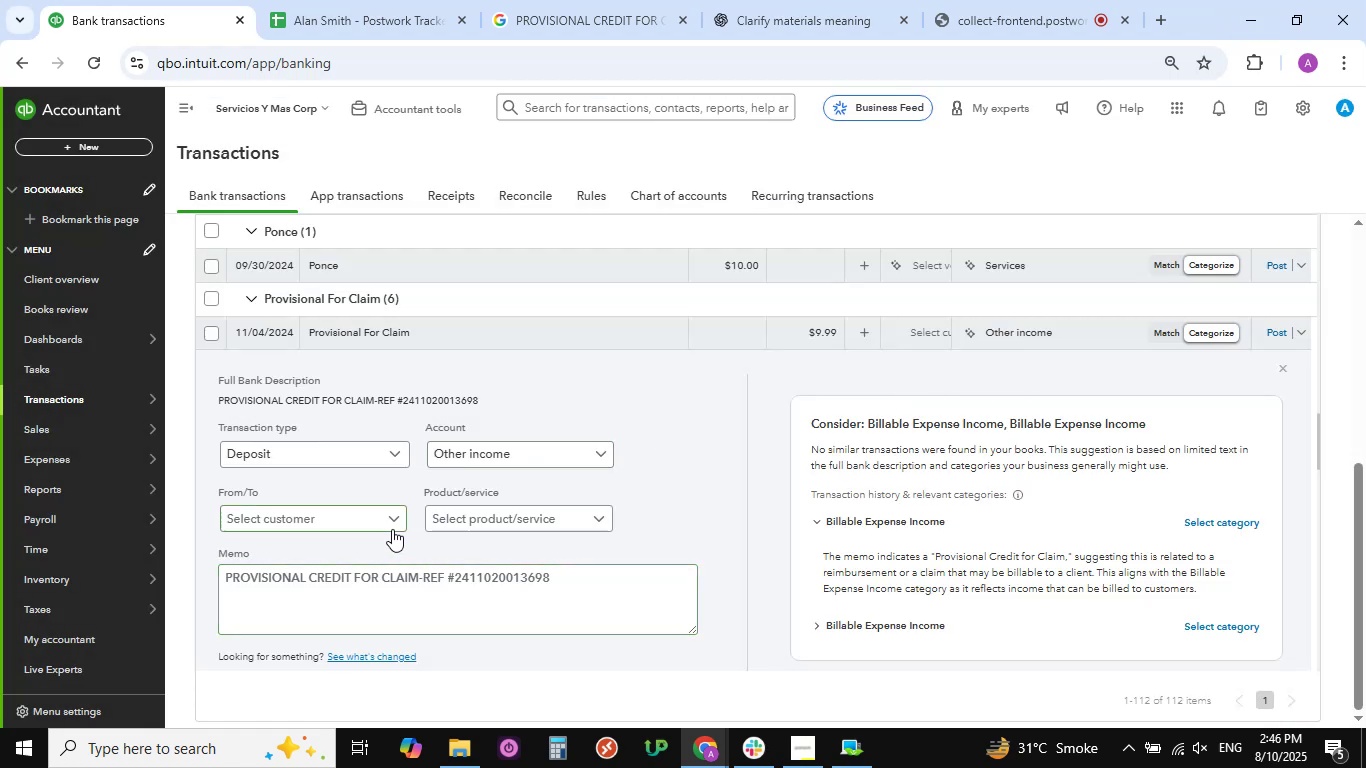 
left_click([394, 520])
 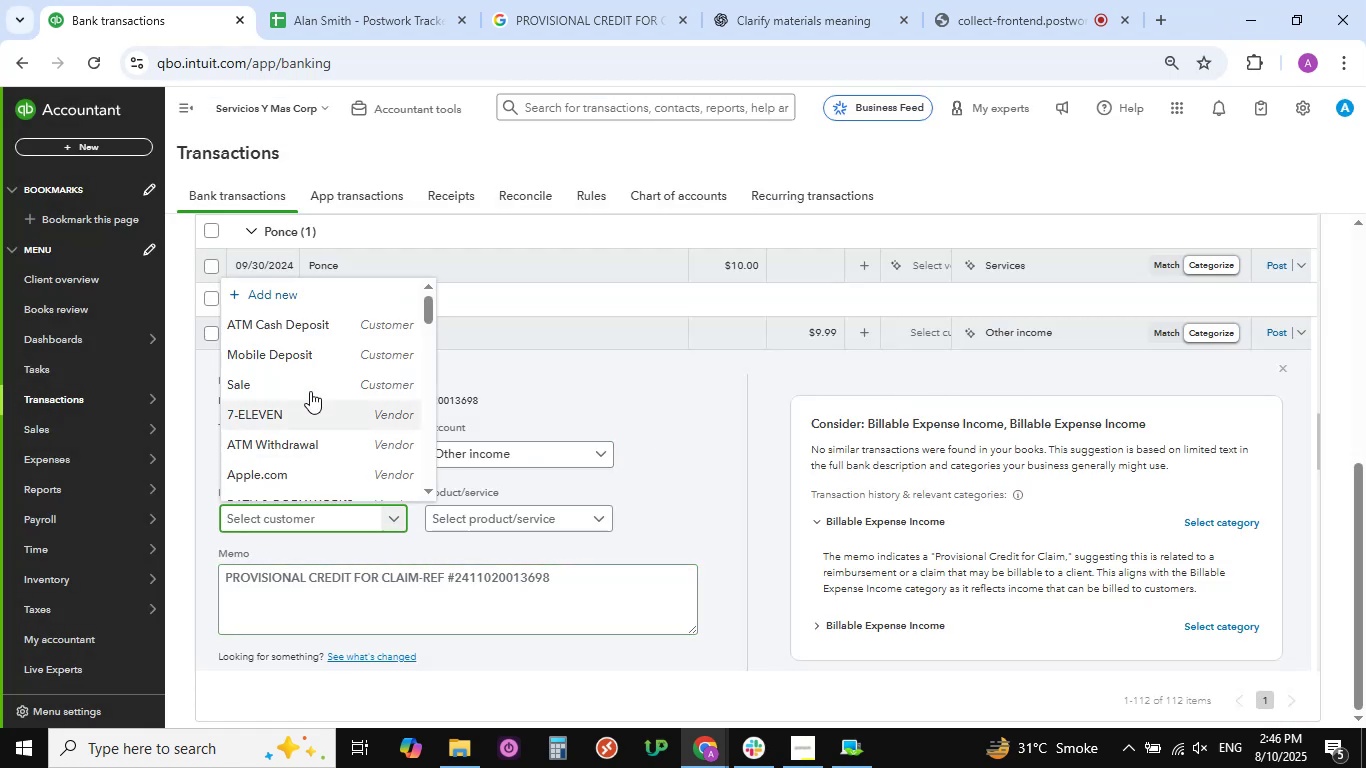 
scroll: coordinate [310, 388], scroll_direction: down, amount: 8.0
 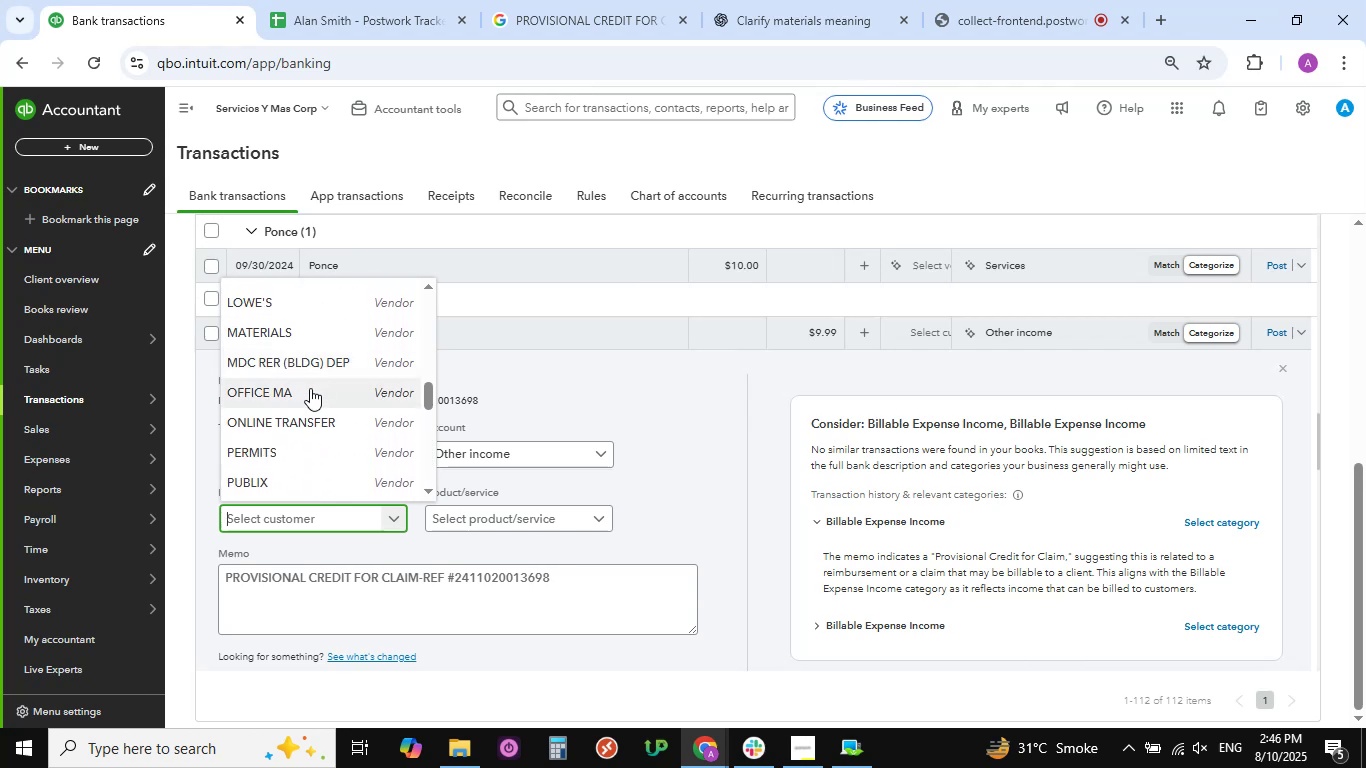 
scroll: coordinate [310, 388], scroll_direction: up, amount: 25.0
 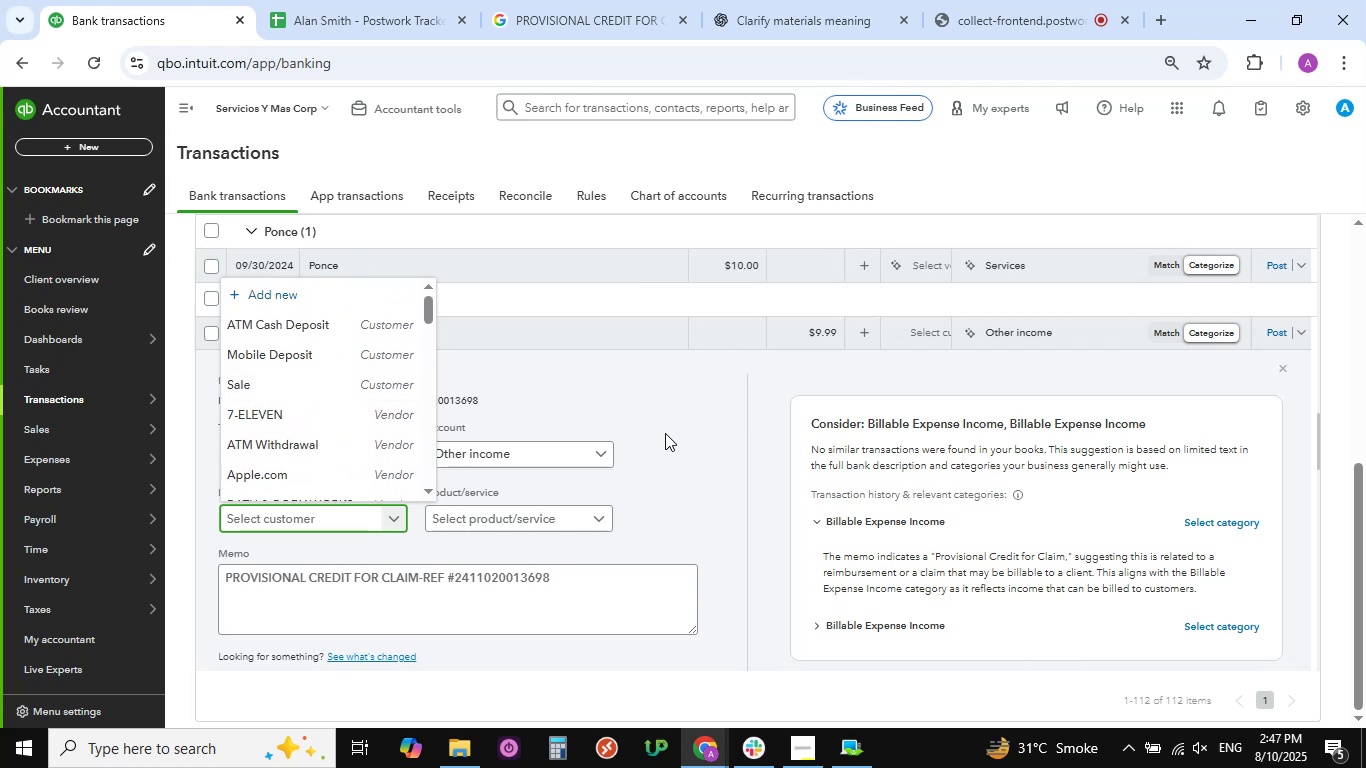 
left_click([678, 422])
 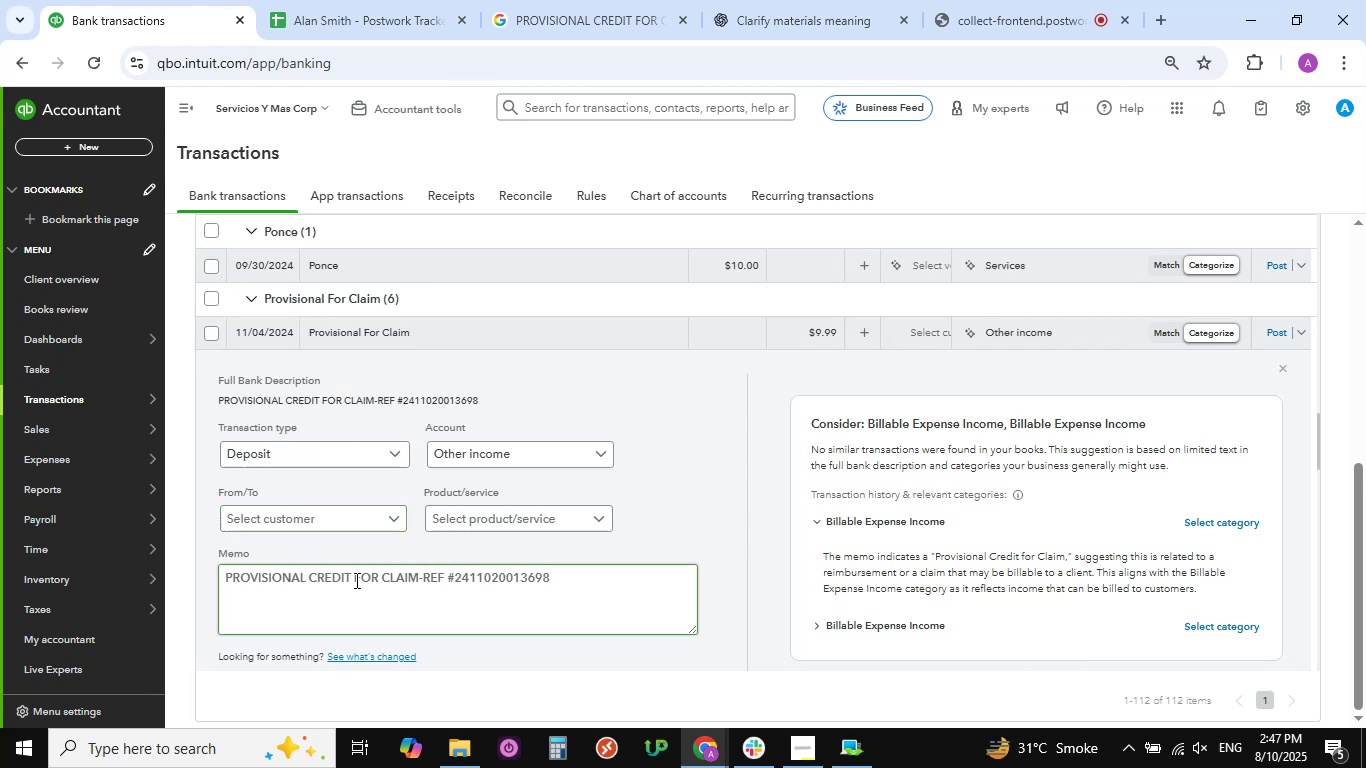 
left_click_drag(start_coordinate=[352, 577], to_coordinate=[146, 583])
 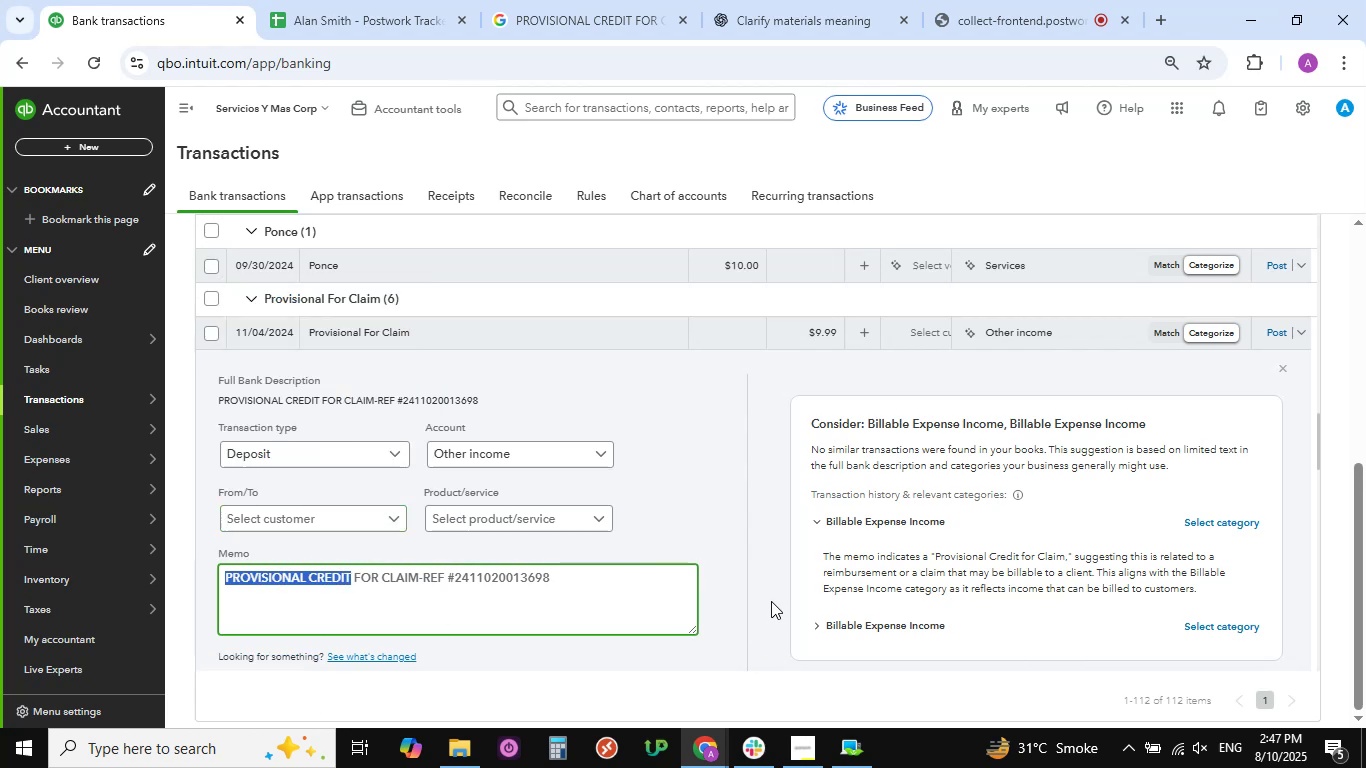 
hold_key(key=ControlLeft, duration=1.18)
 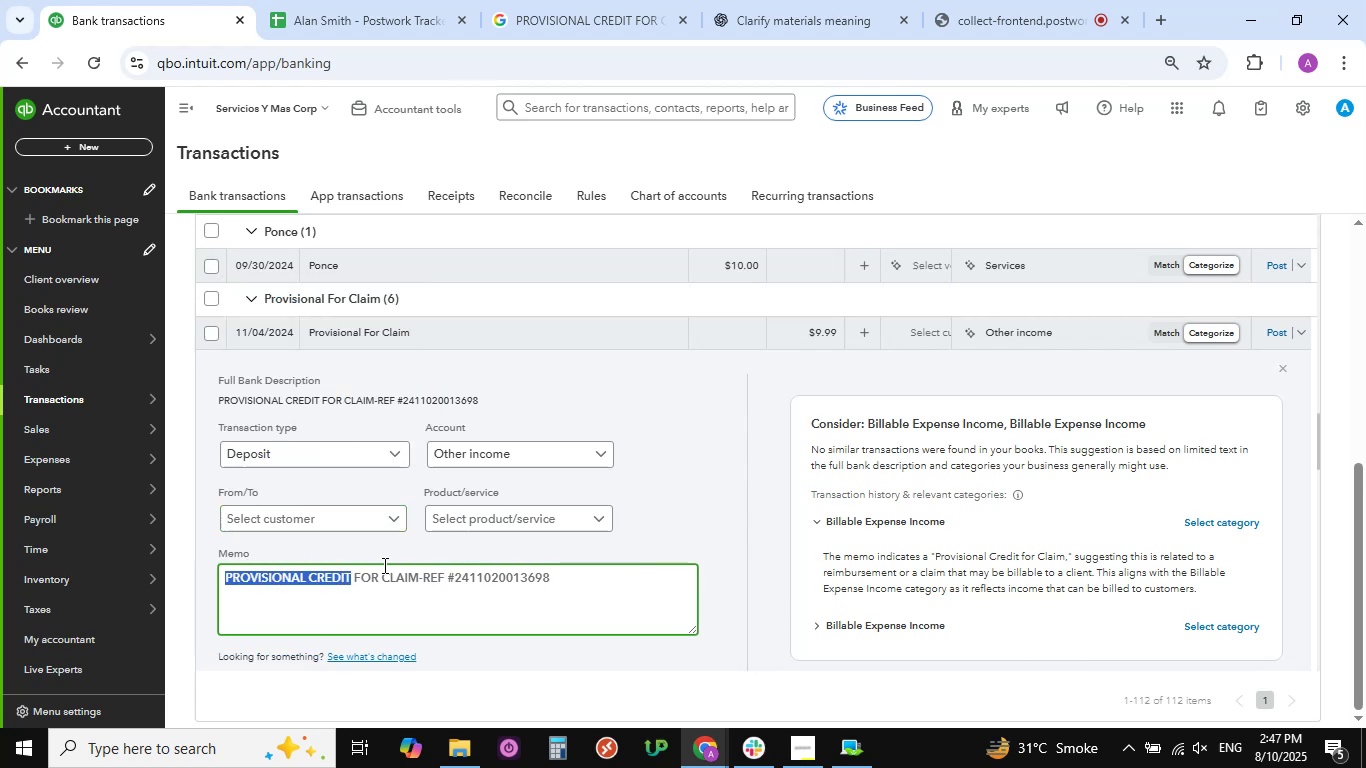 
hold_key(key=C, duration=0.44)
 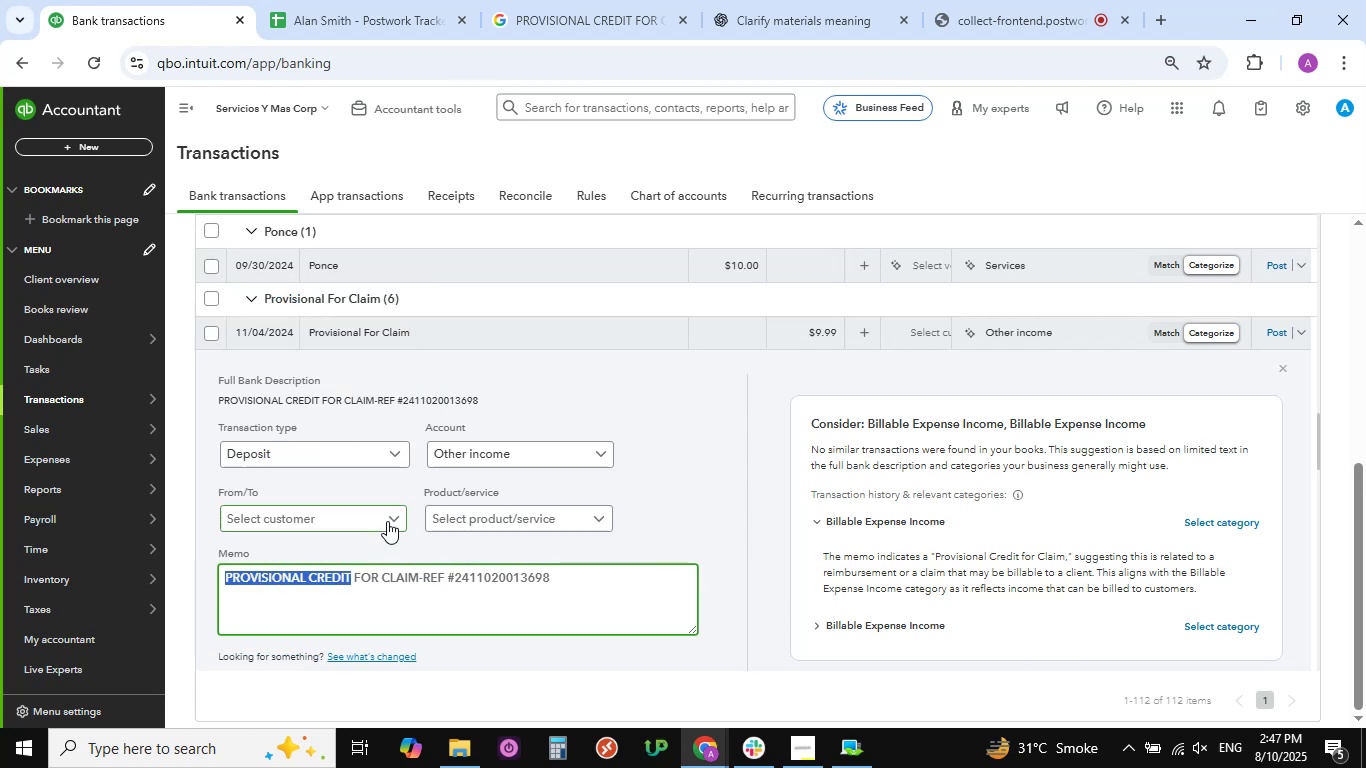 
left_click([391, 517])
 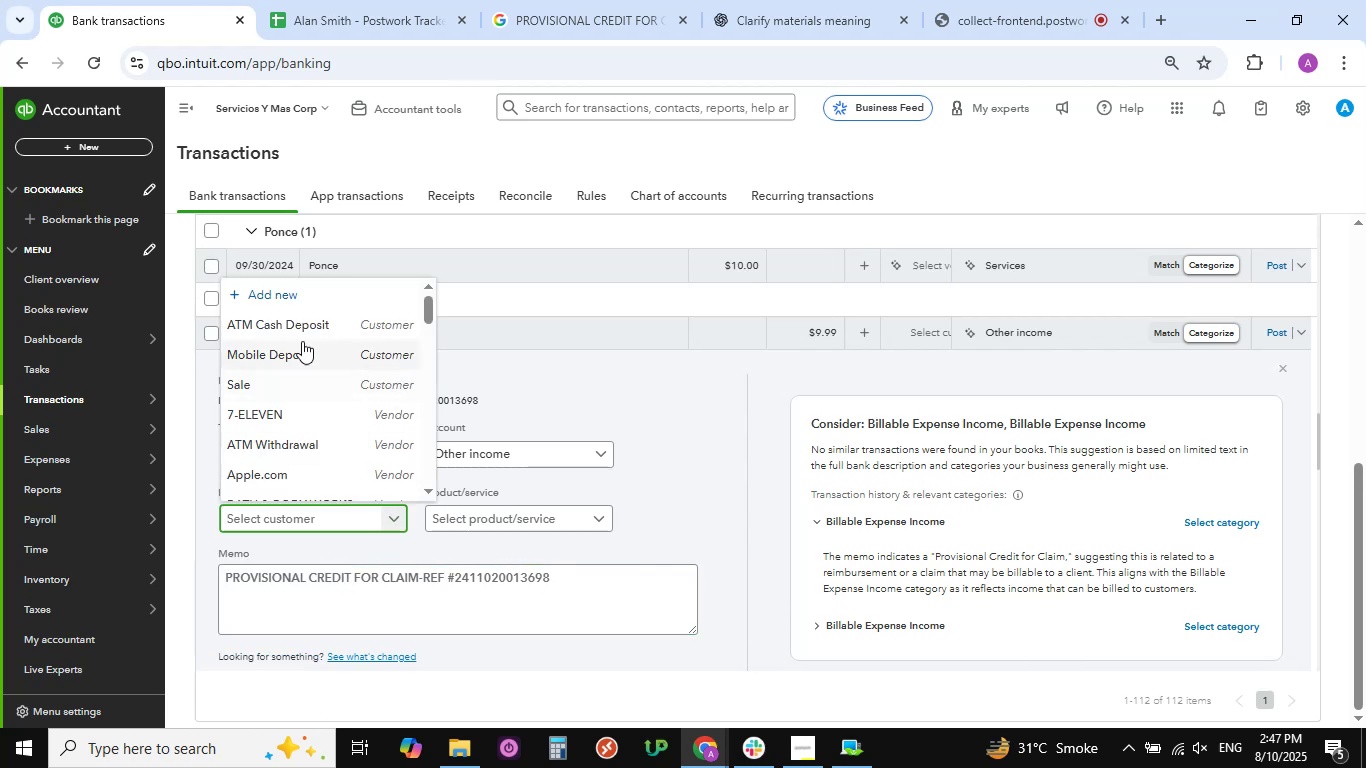 
scroll: coordinate [302, 339], scroll_direction: down, amount: 6.0
 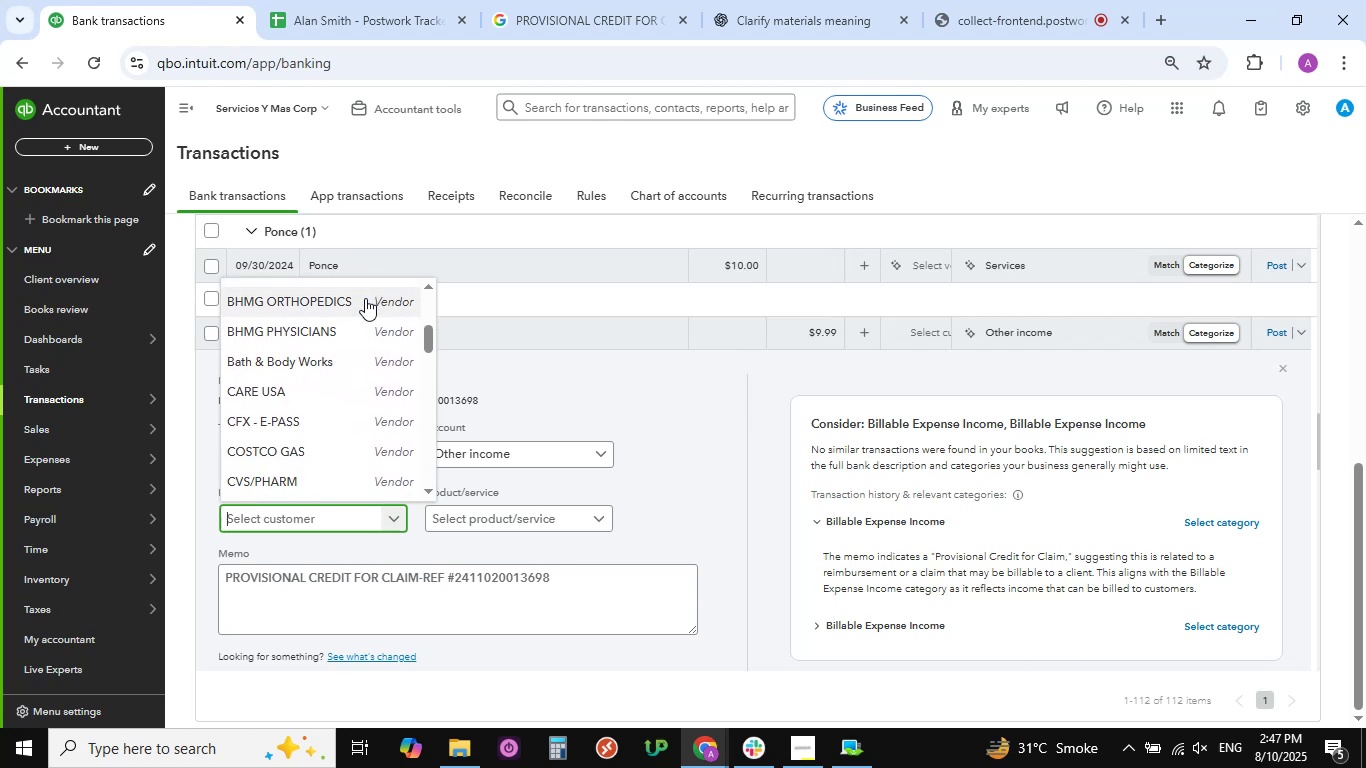 
scroll: coordinate [341, 388], scroll_direction: up, amount: 17.0
 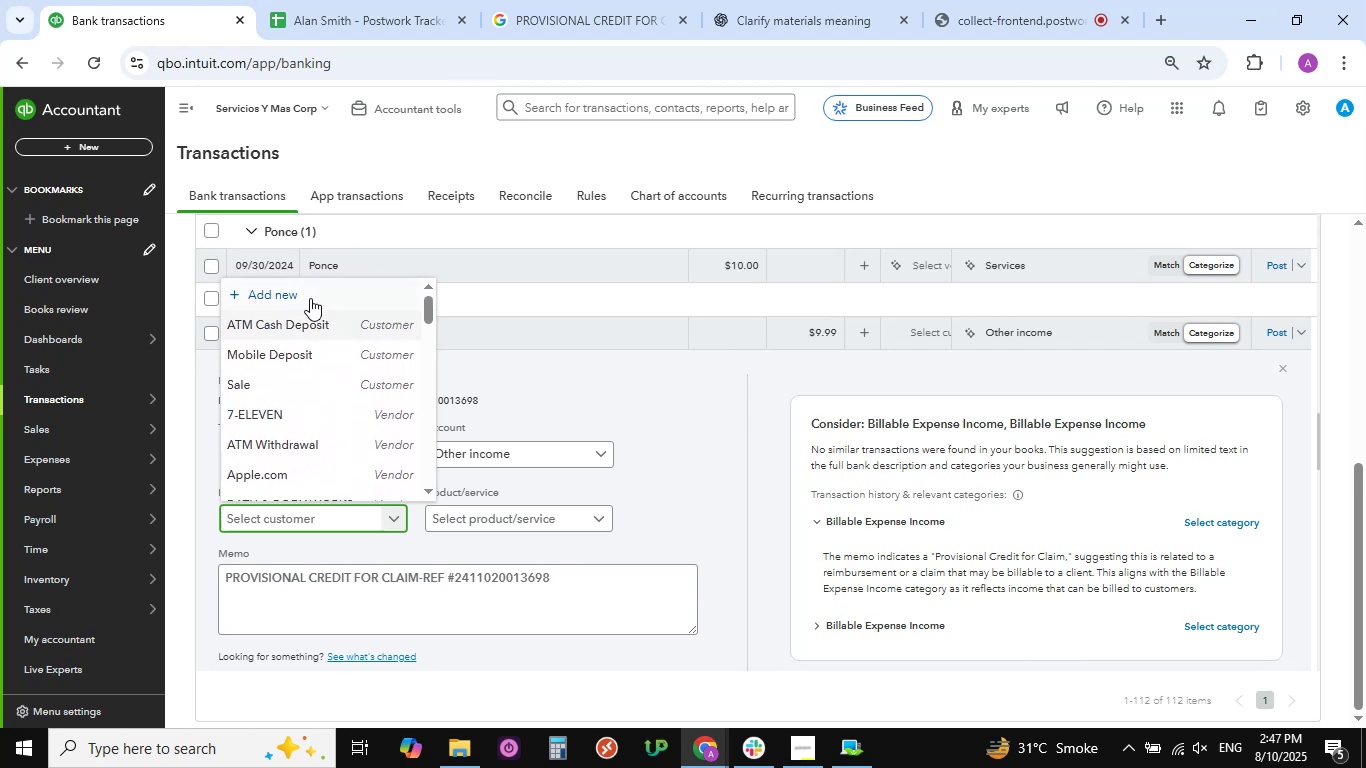 
left_click([300, 292])
 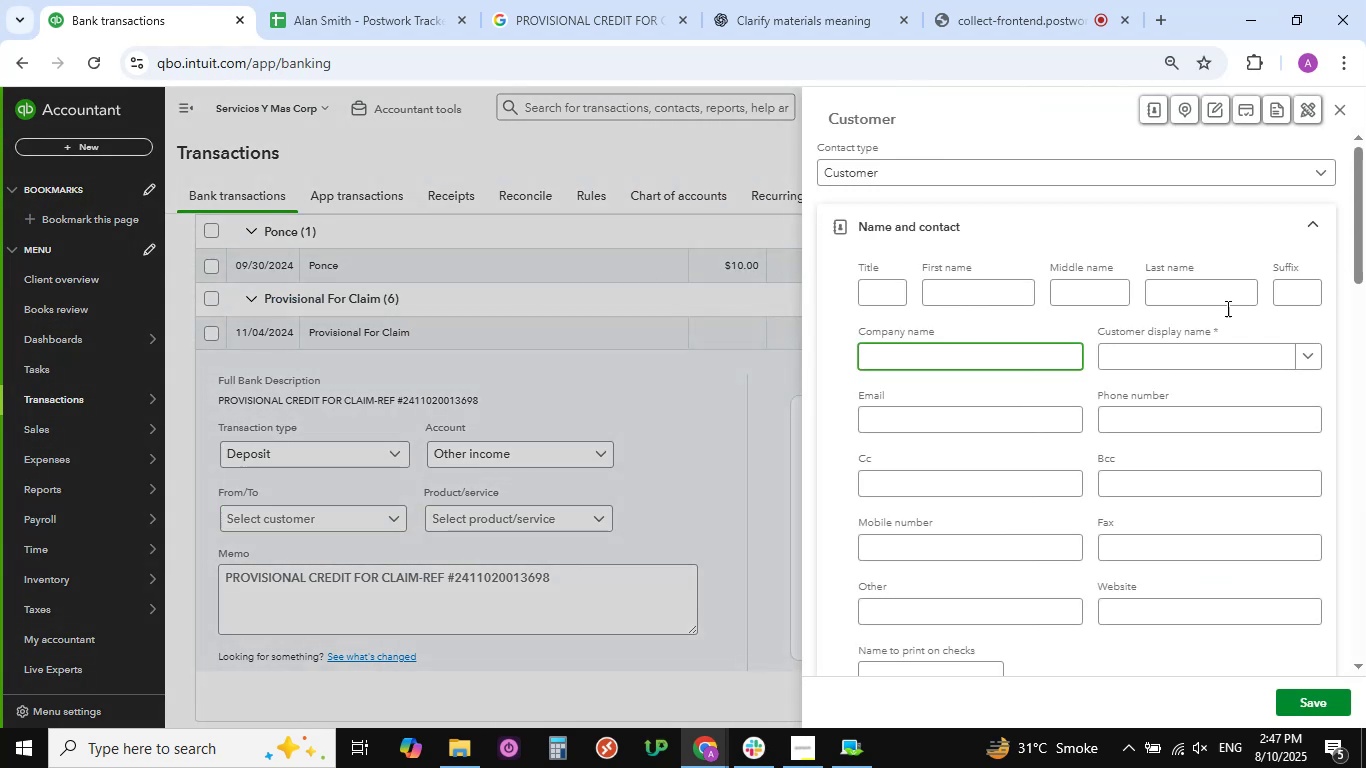 
left_click([1131, 346])
 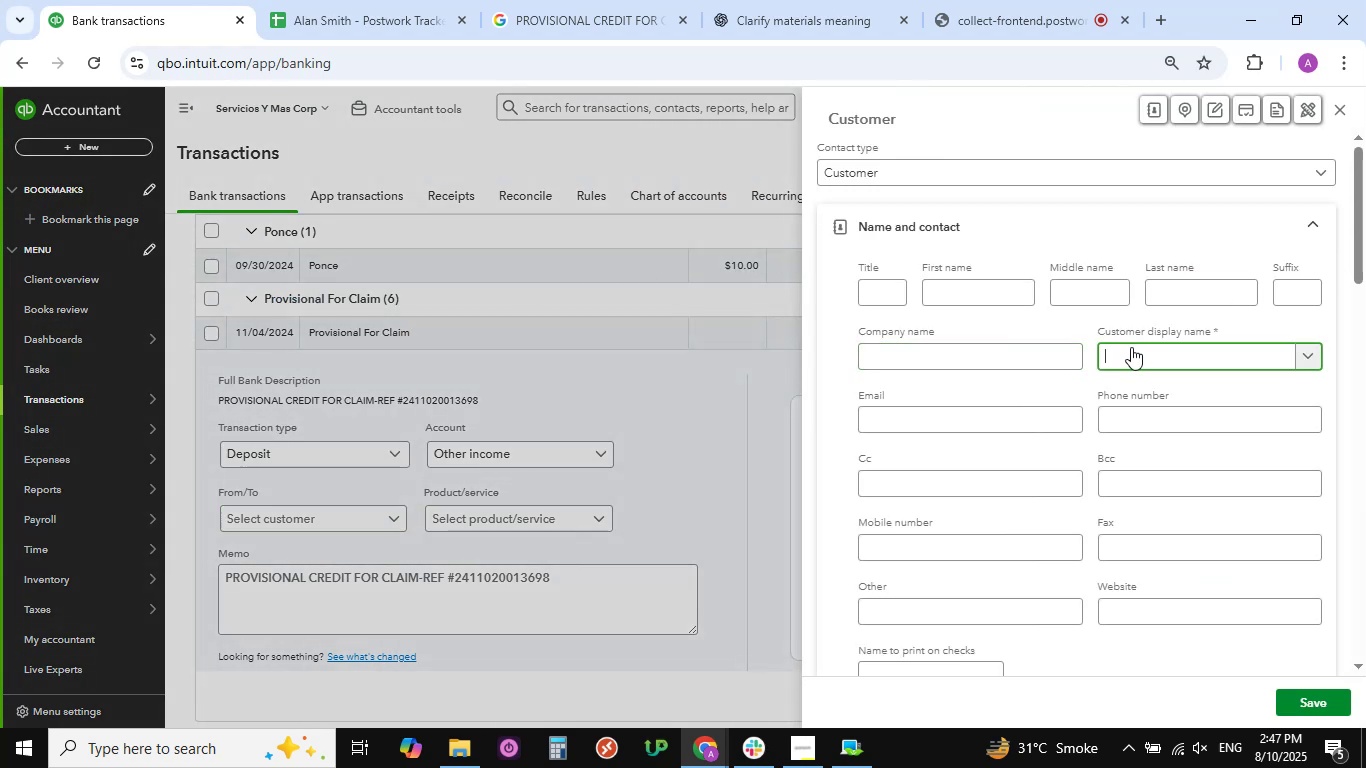 
key(Control+V)
 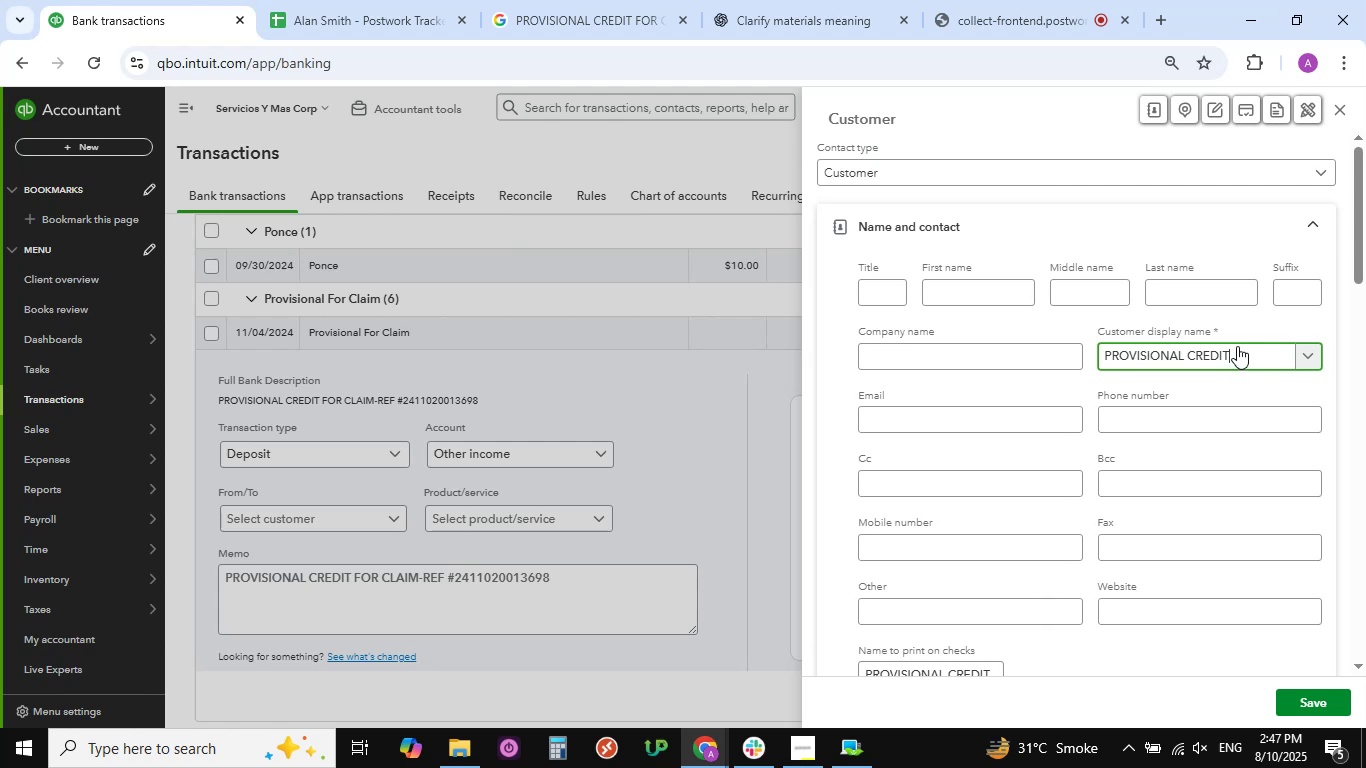 
hold_key(key=Backspace, duration=0.64)
 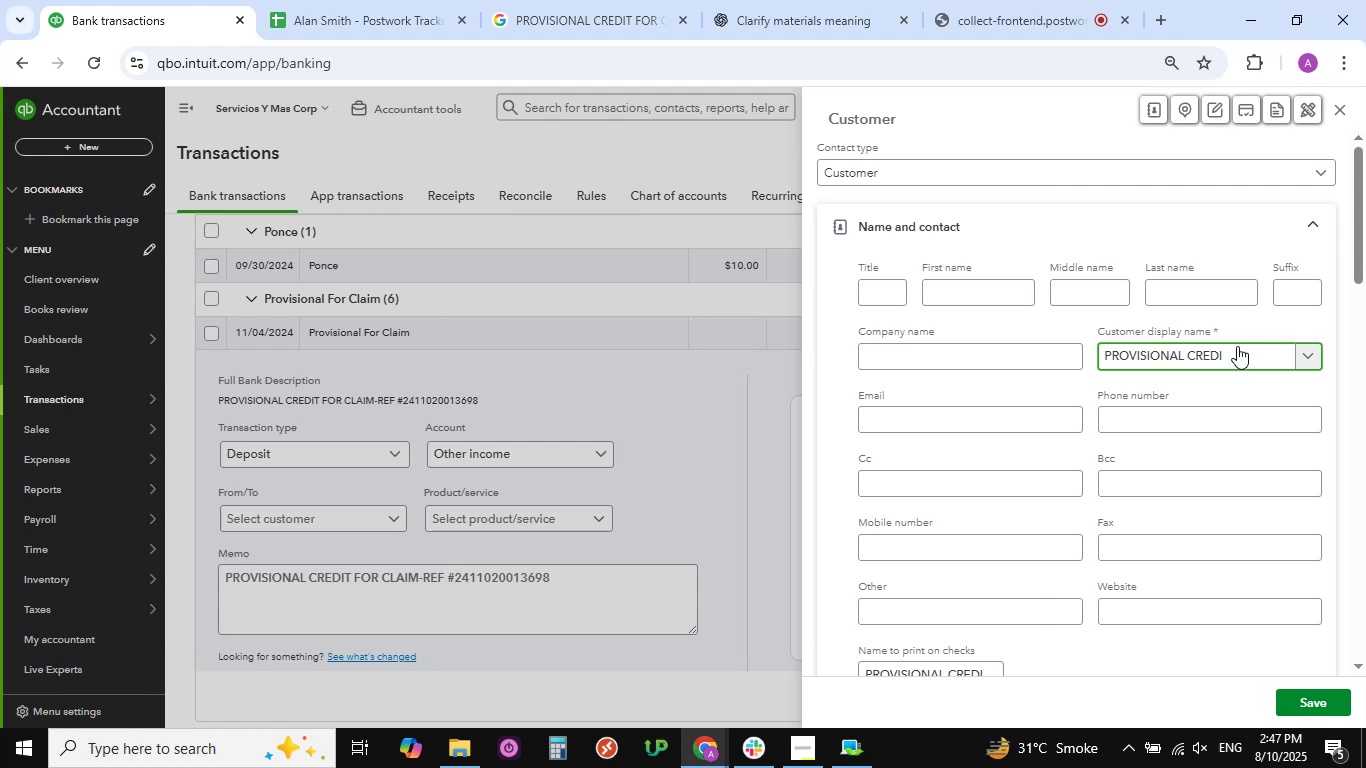 
key(Backspace)
key(Backspace)
key(Backspace)
type(Al)
key(Backspace)
 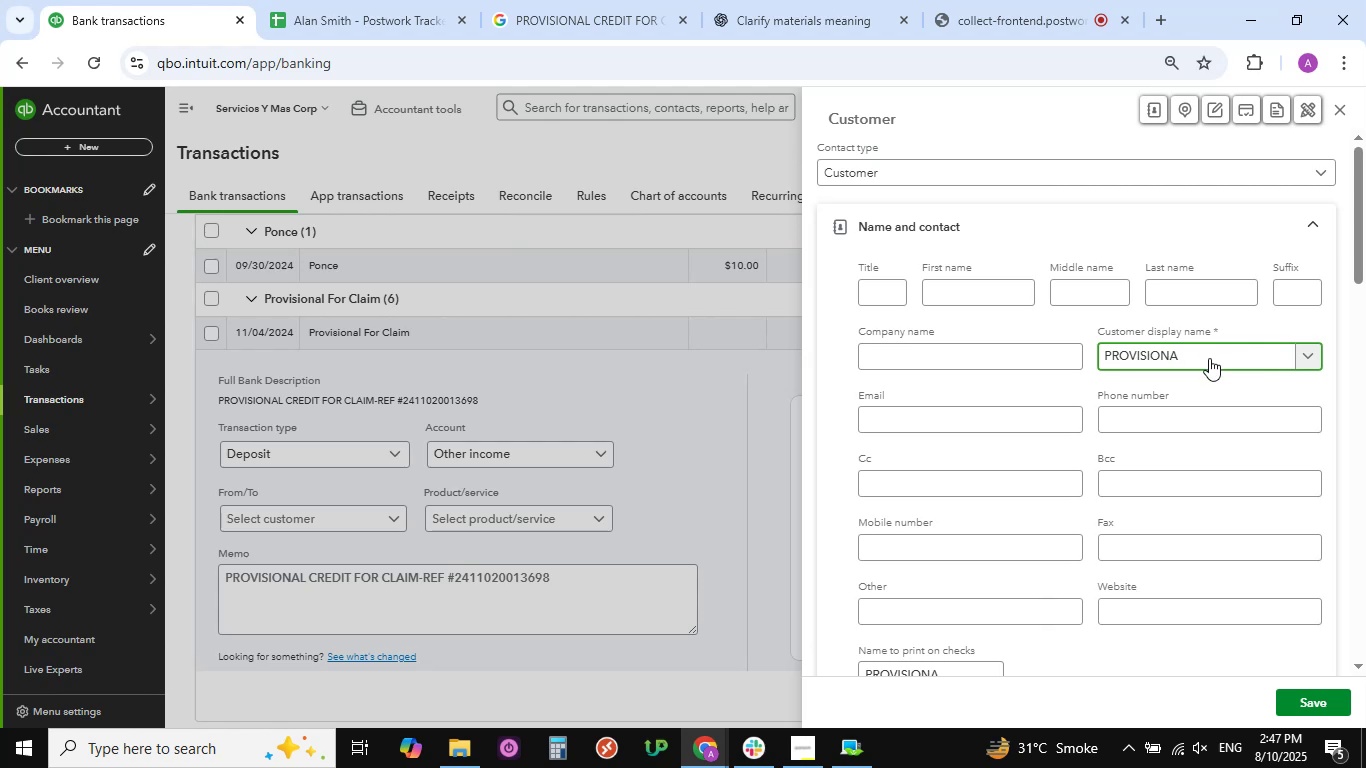 
hold_key(key=Backspace, duration=1.21)
 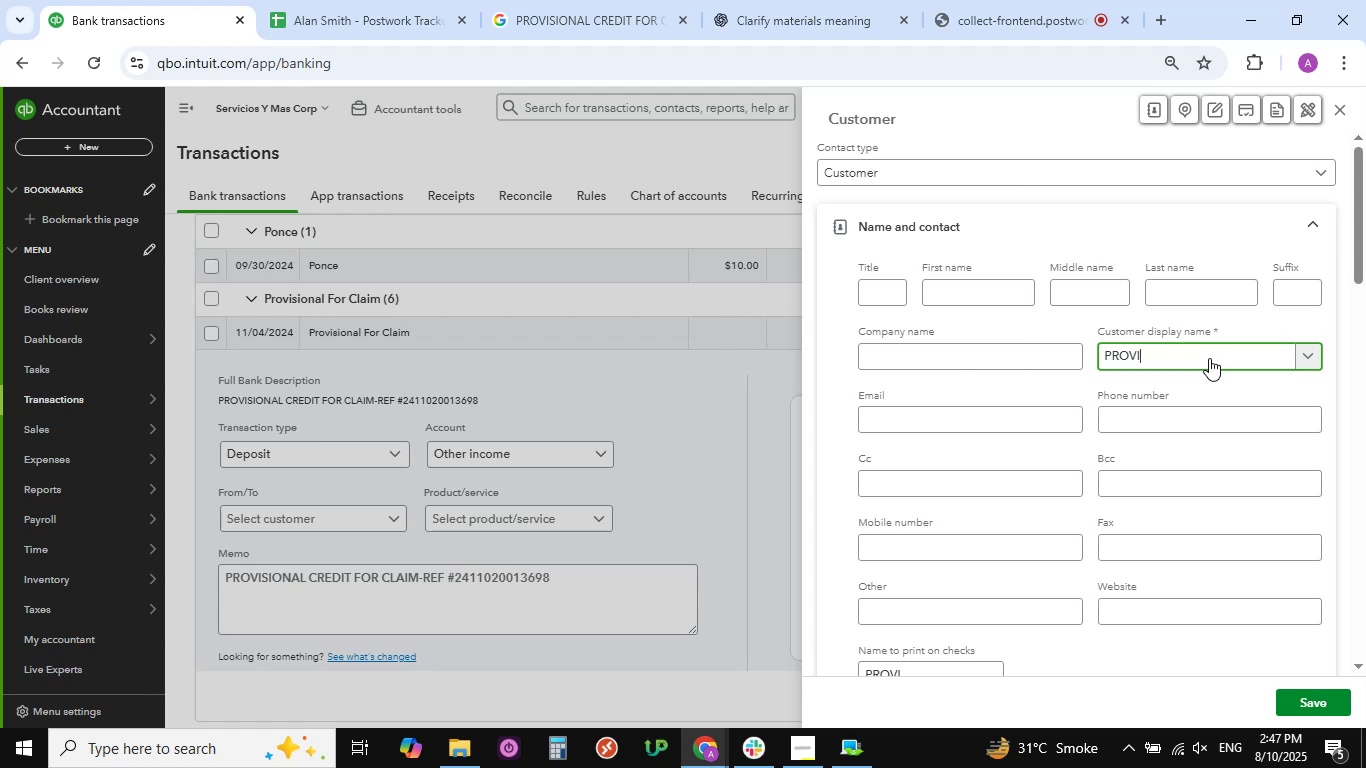 
key(Backspace)
 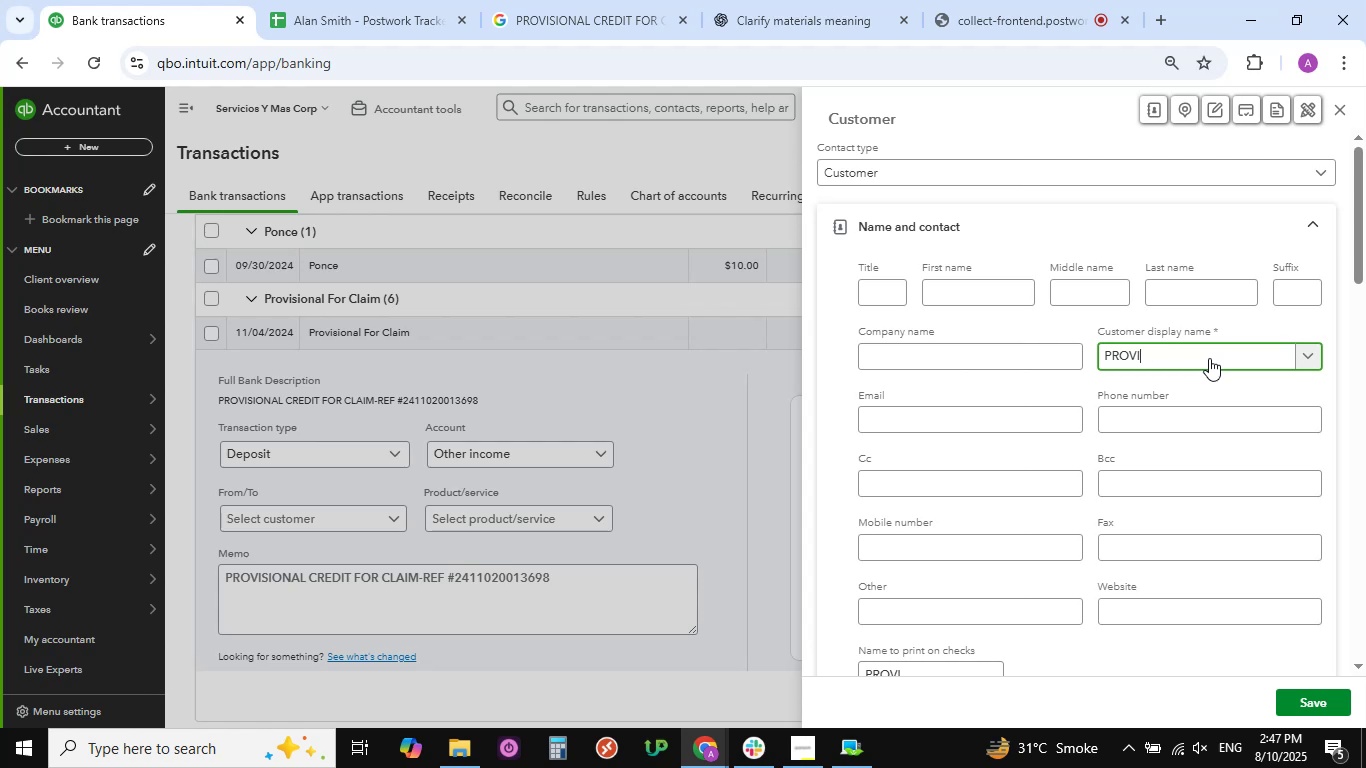 
key(Backspace)
 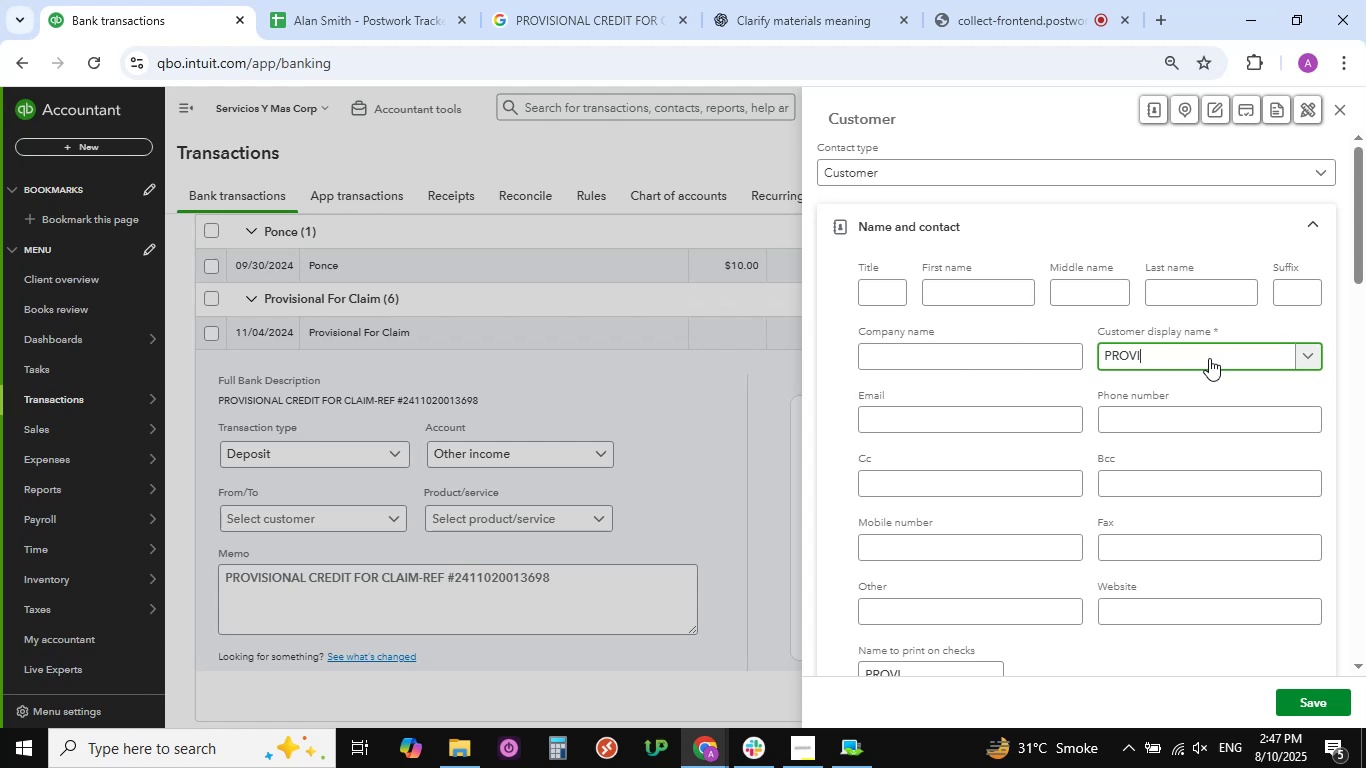 
key(Backspace)
 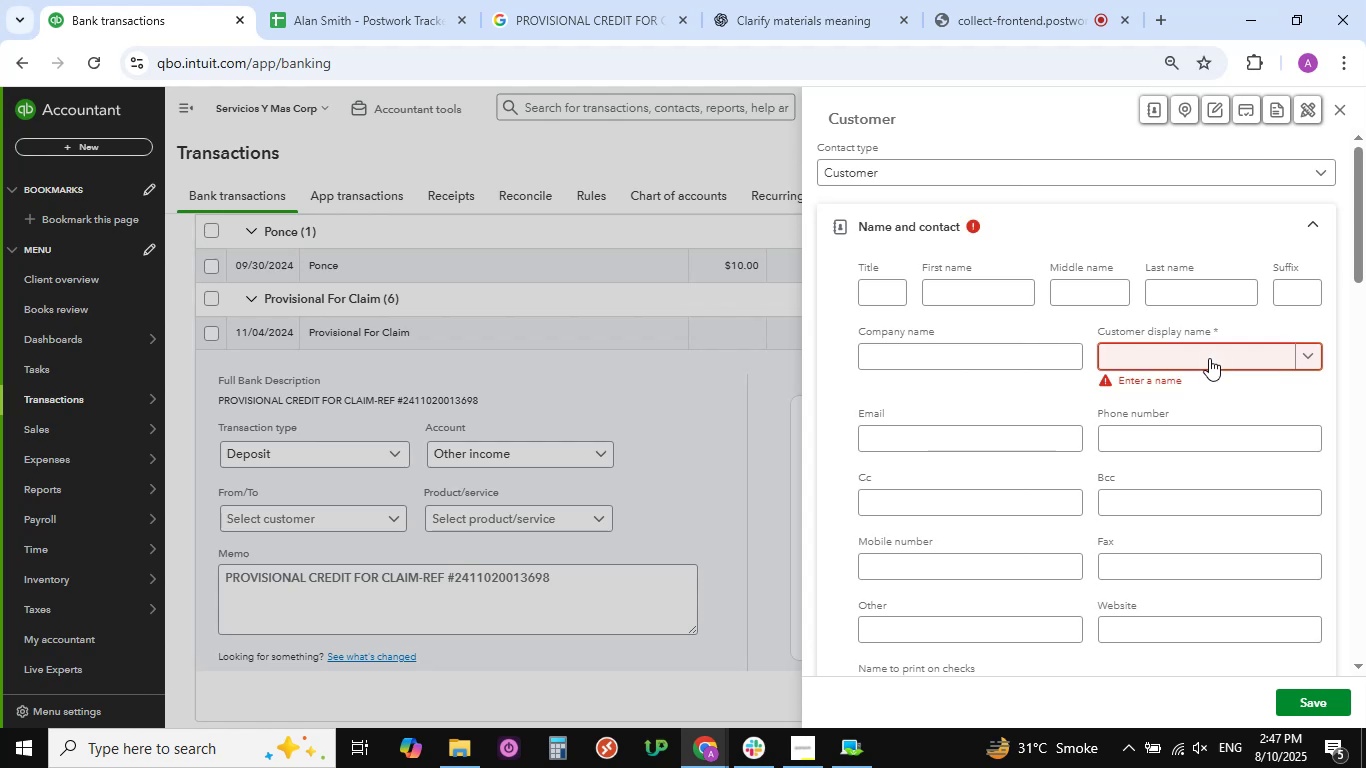 
key(Backspace)
 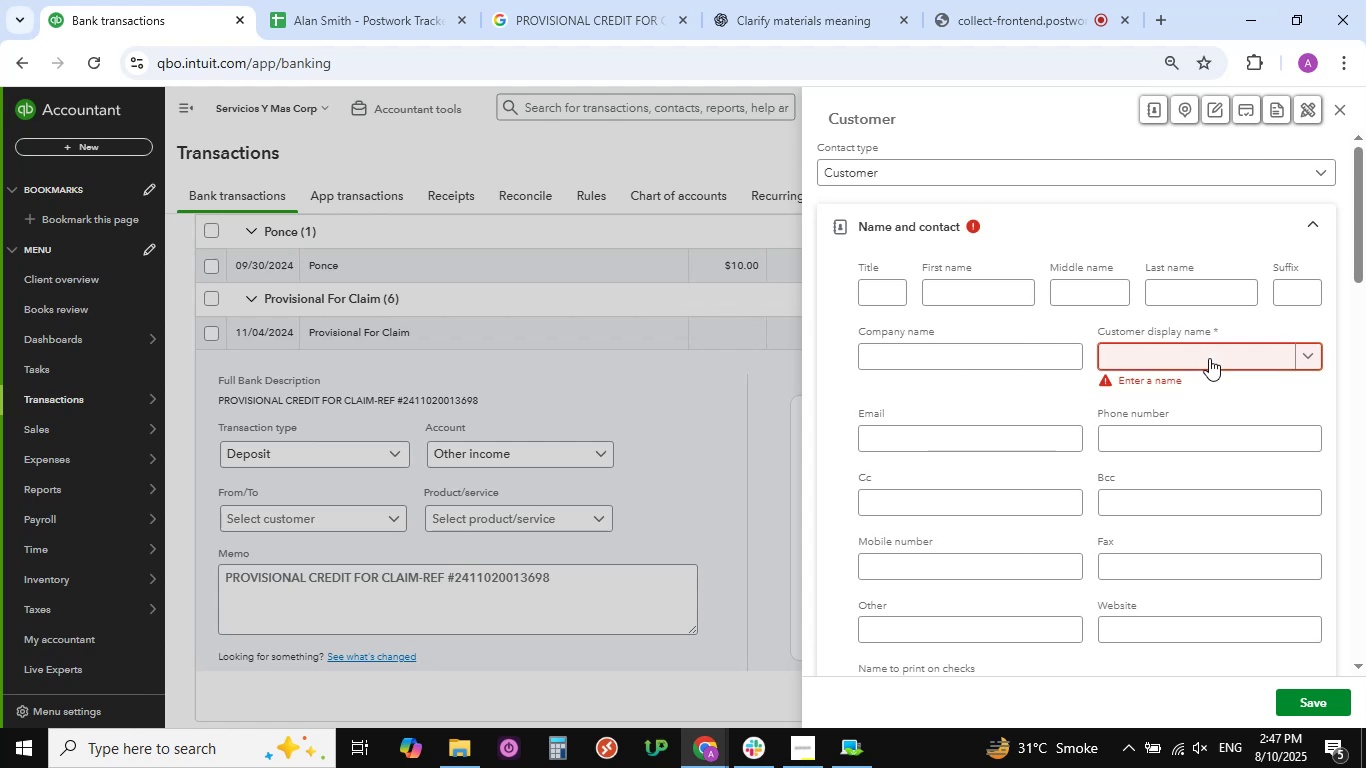 
hold_key(key=ControlLeft, duration=0.79)
 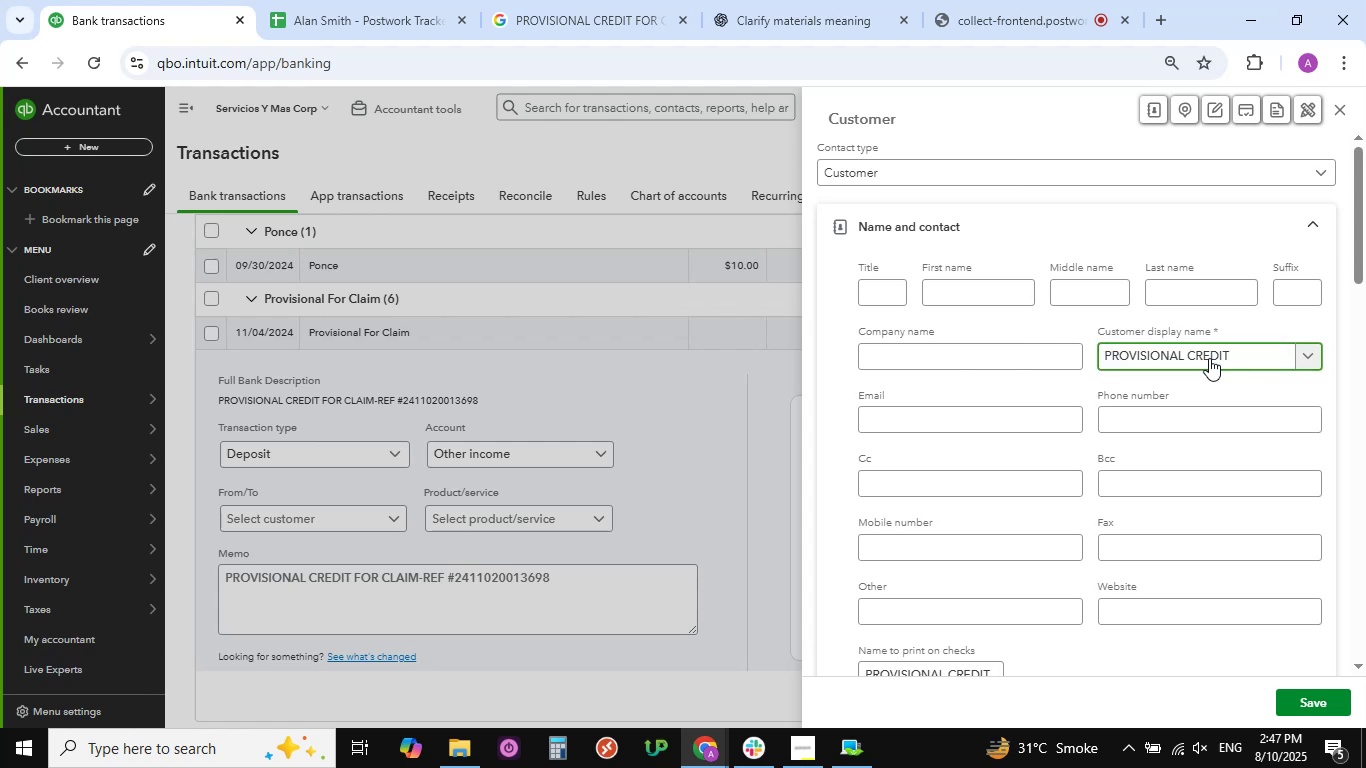 
hold_key(key=V, duration=0.31)
 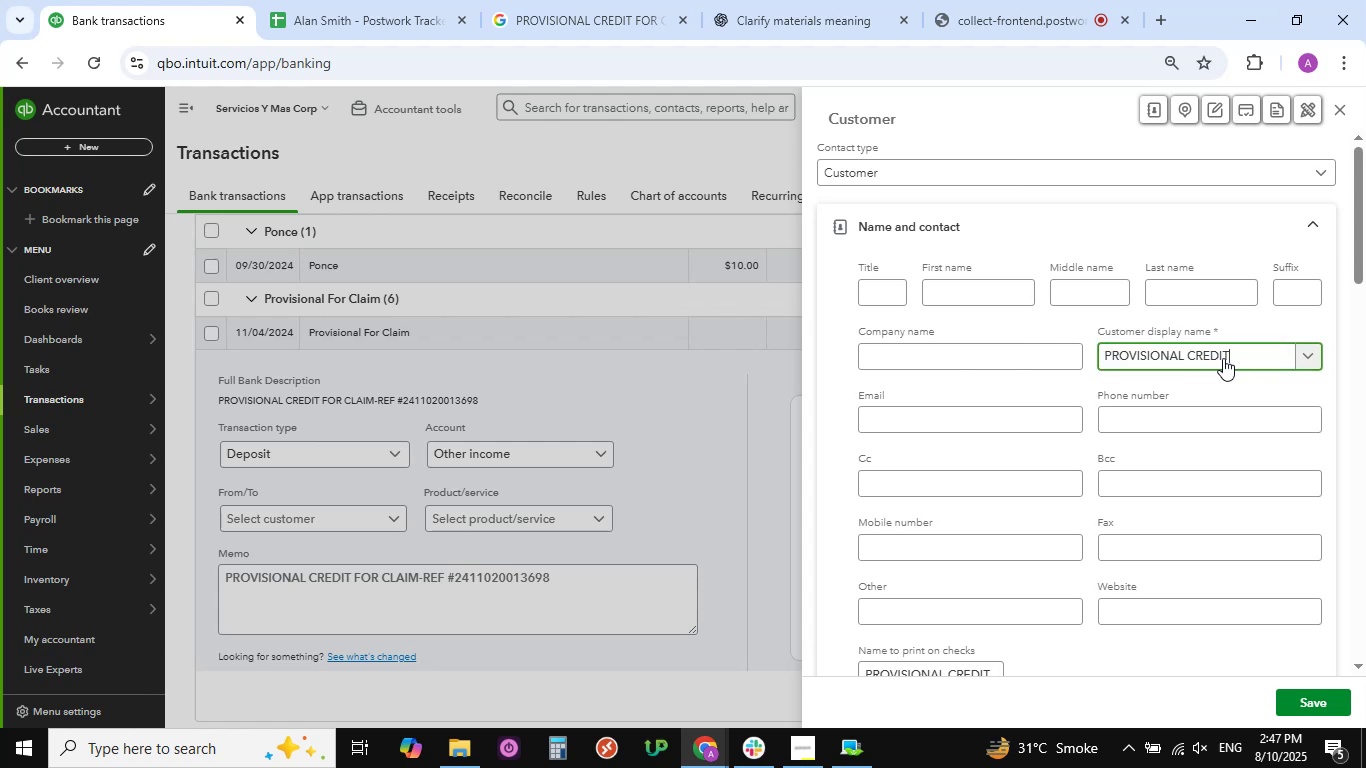 
left_click_drag(start_coordinate=[1237, 351], to_coordinate=[1187, 353])
 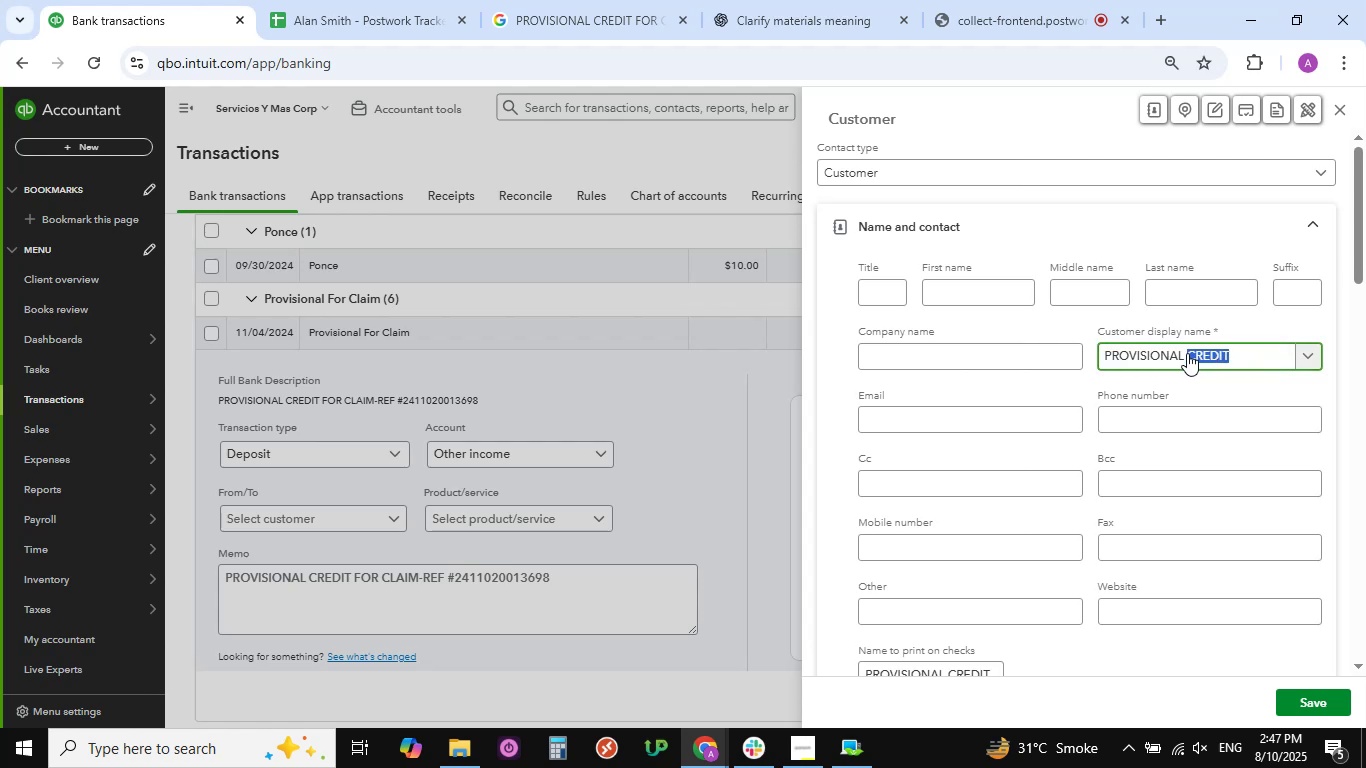 
key(Backspace)
 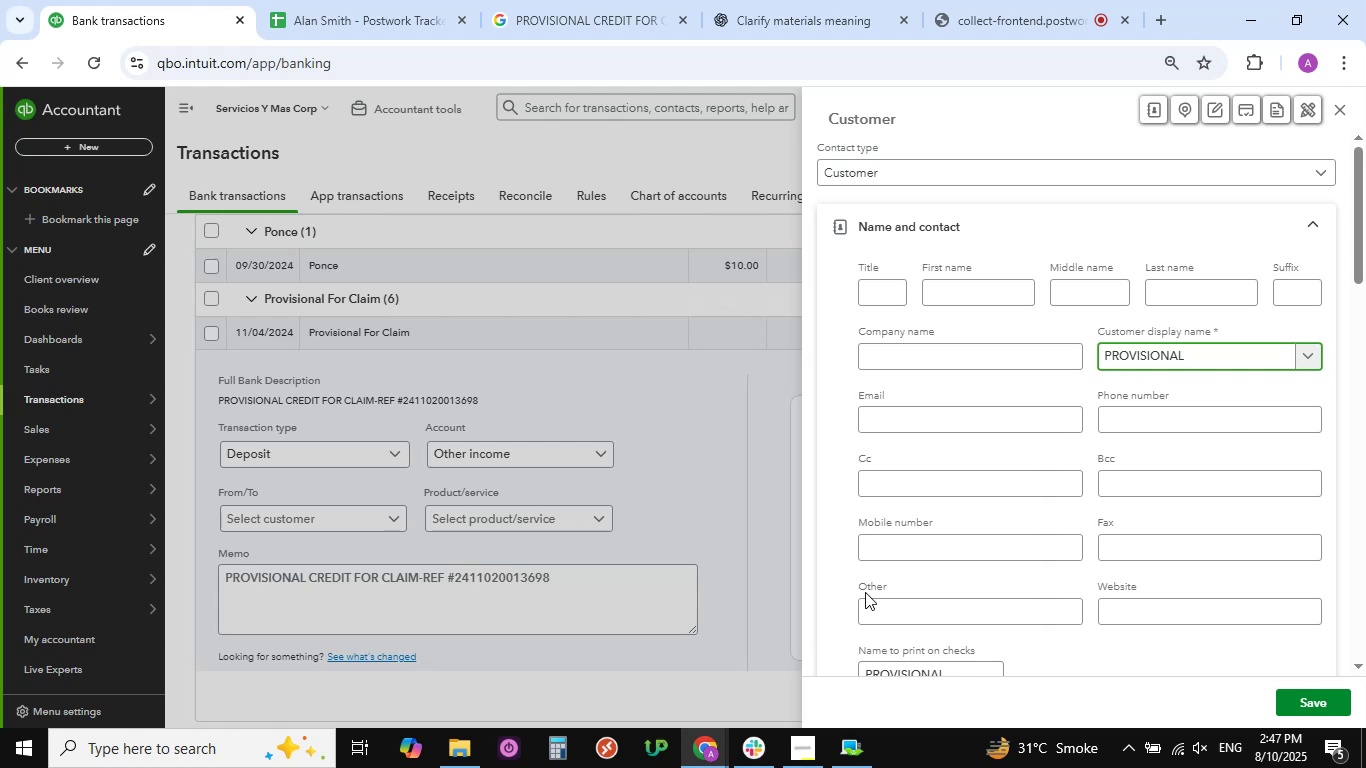 
left_click([1295, 694])
 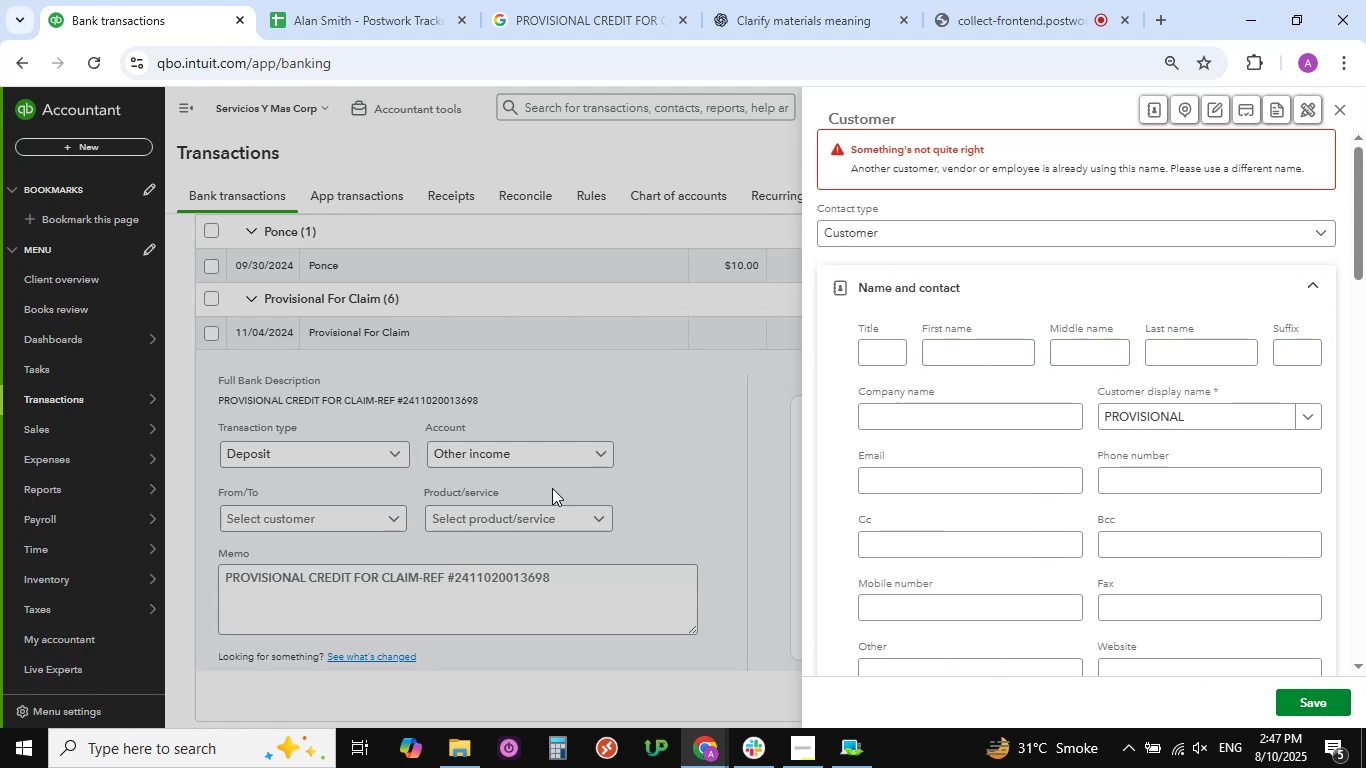 
left_click([694, 504])
 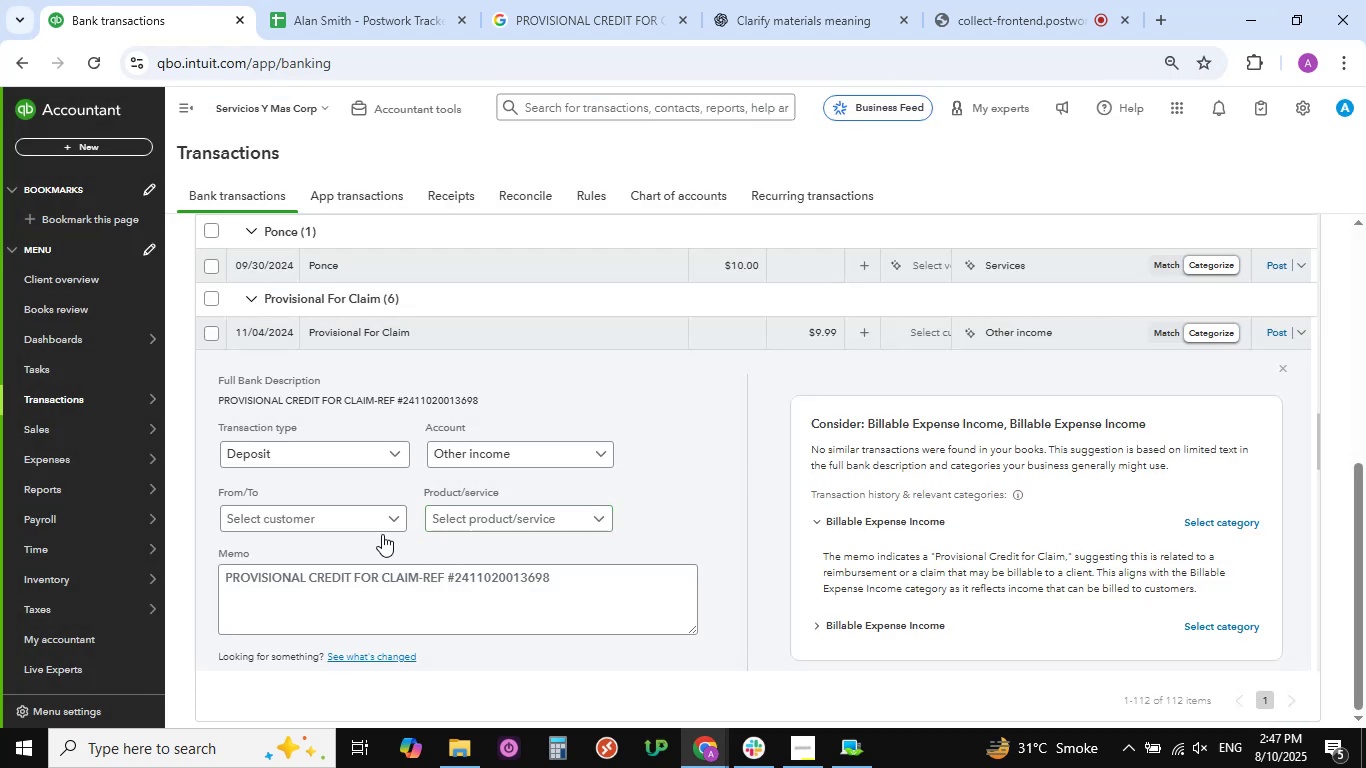 
left_click([391, 521])
 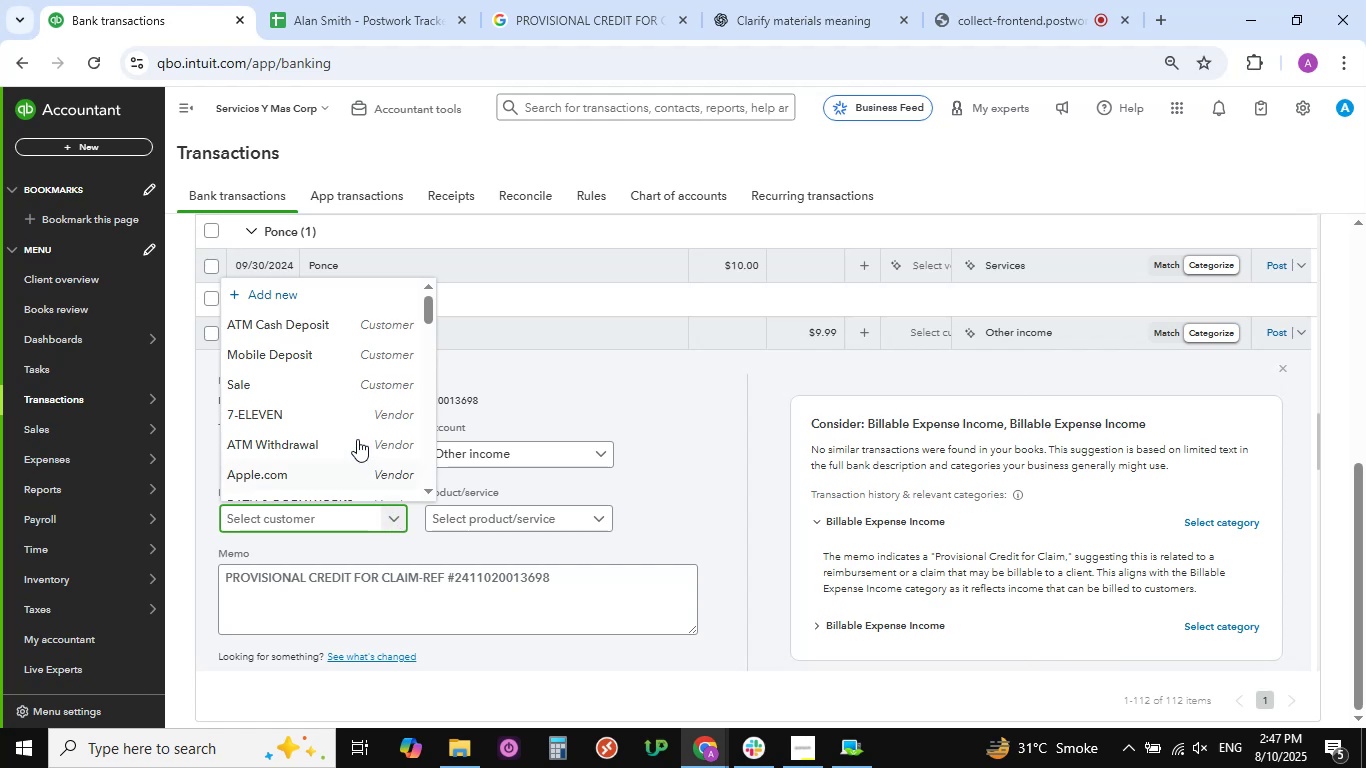 
scroll: coordinate [328, 391], scroll_direction: down, amount: 21.0
 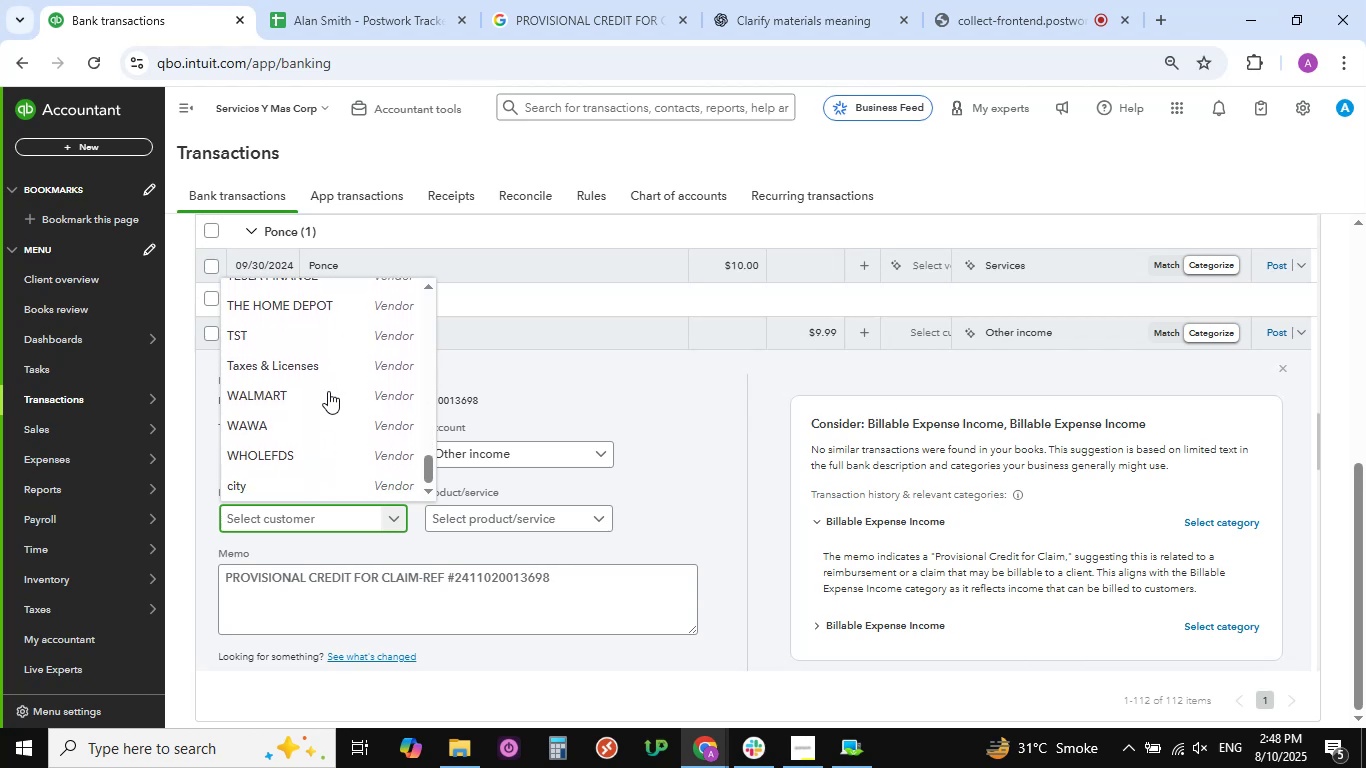 
scroll: coordinate [328, 391], scroll_direction: up, amount: 43.0
 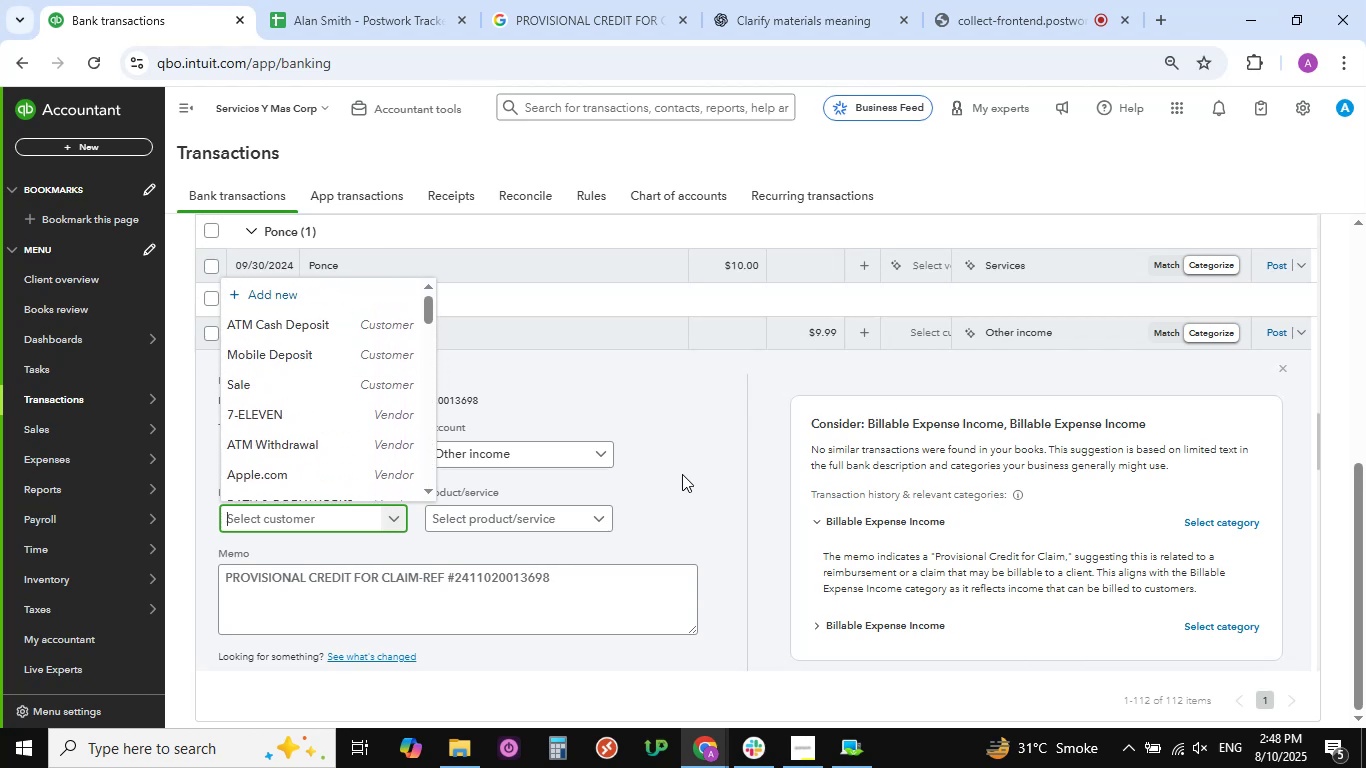 
left_click([702, 464])
 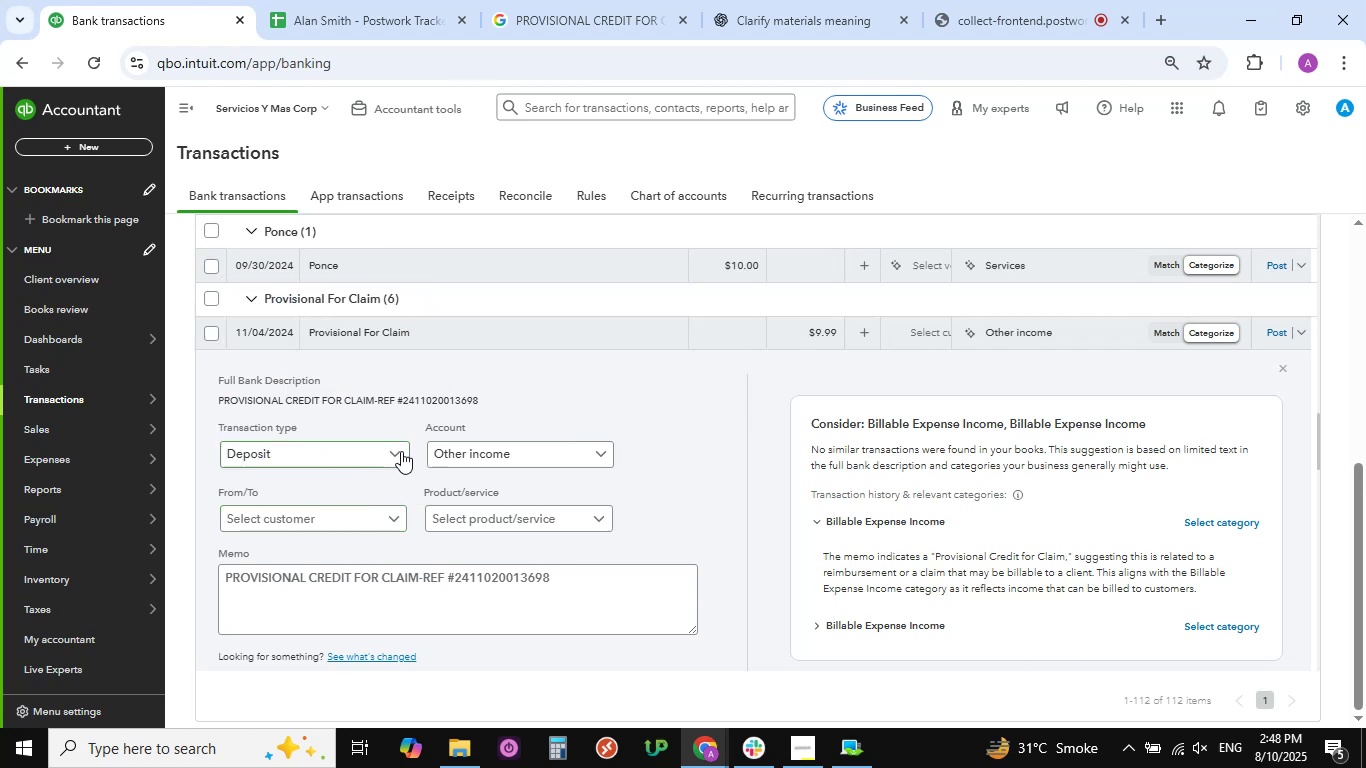 
left_click([395, 450])
 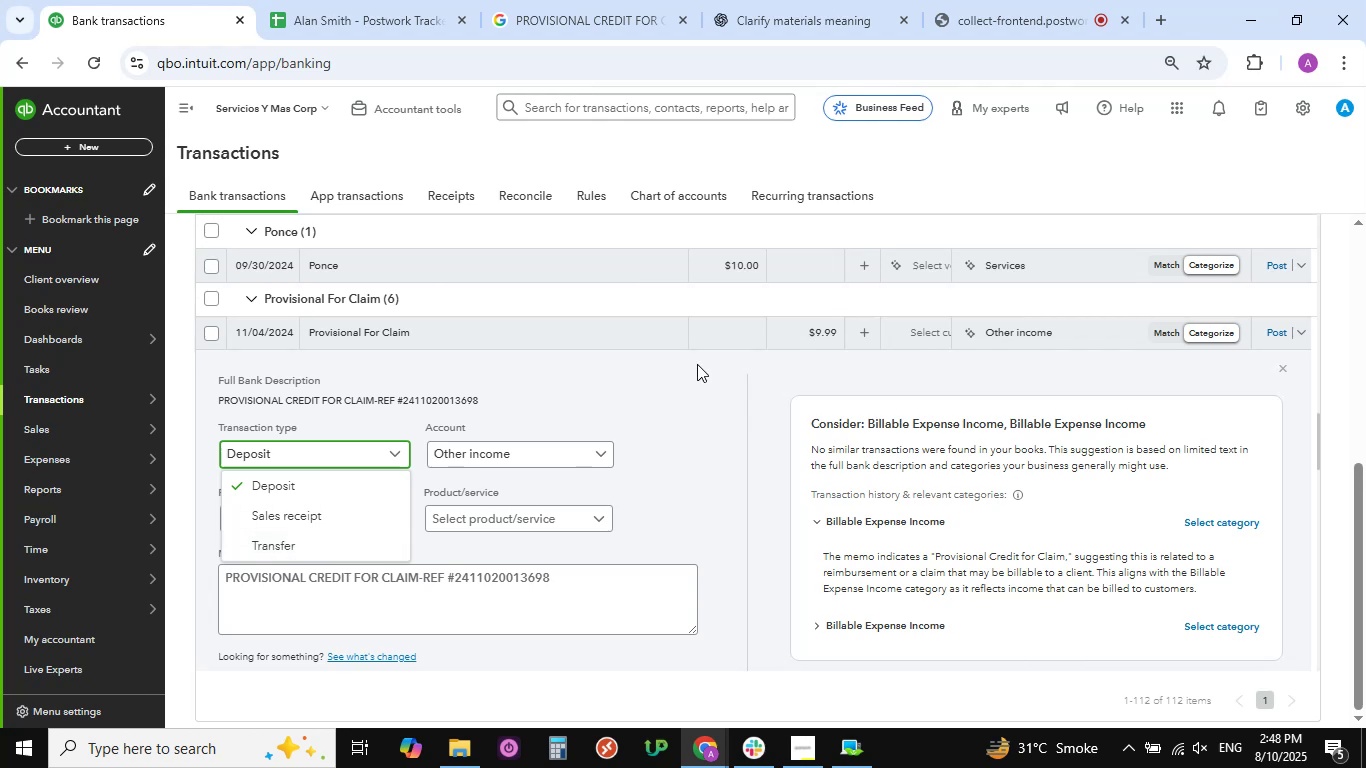 
left_click([709, 393])
 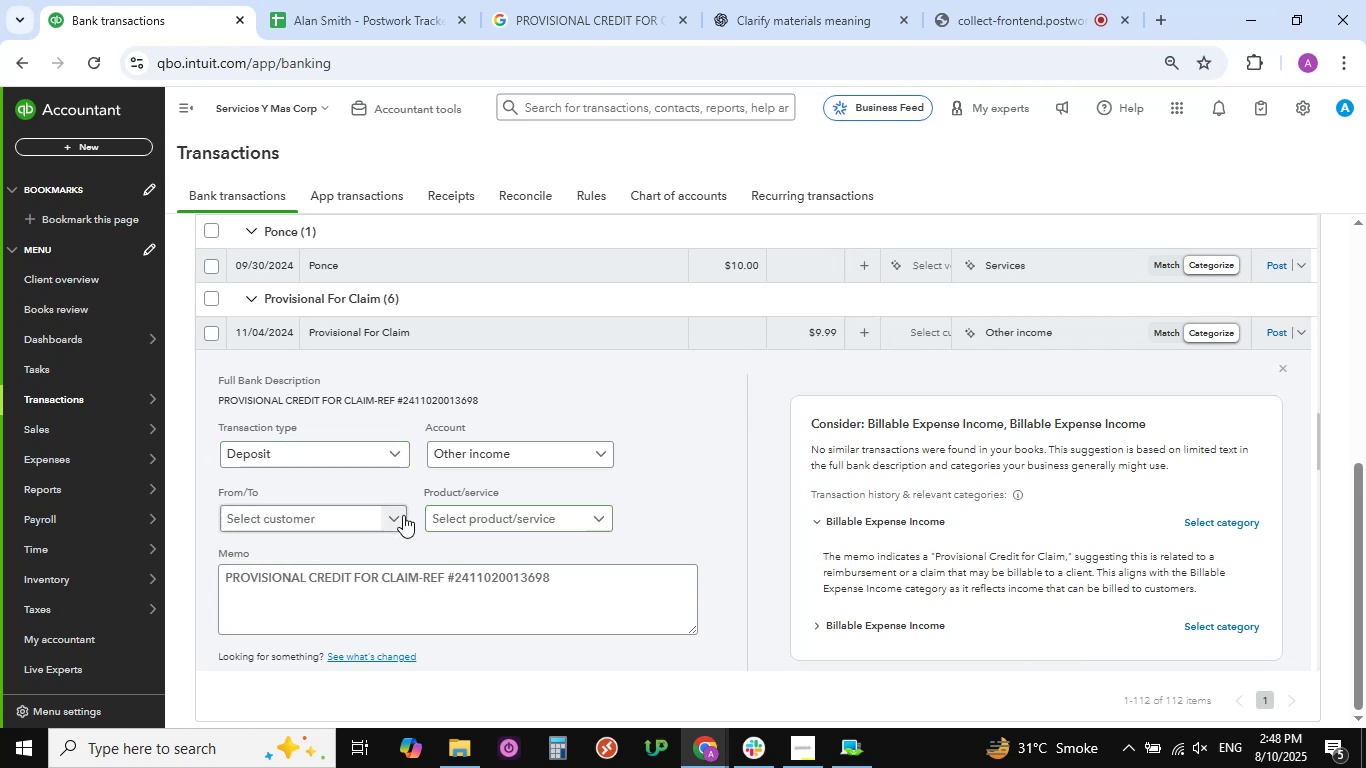 
left_click([392, 517])
 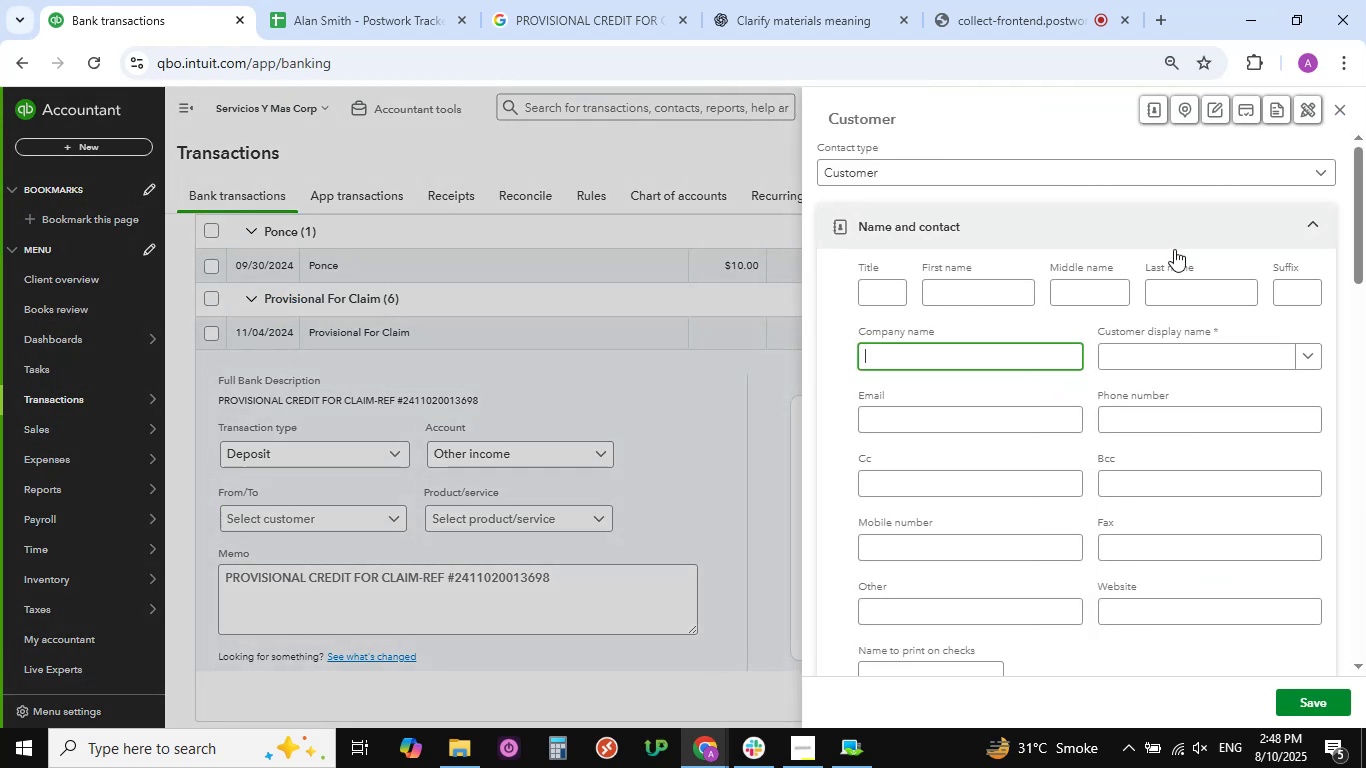 
left_click([1174, 351])
 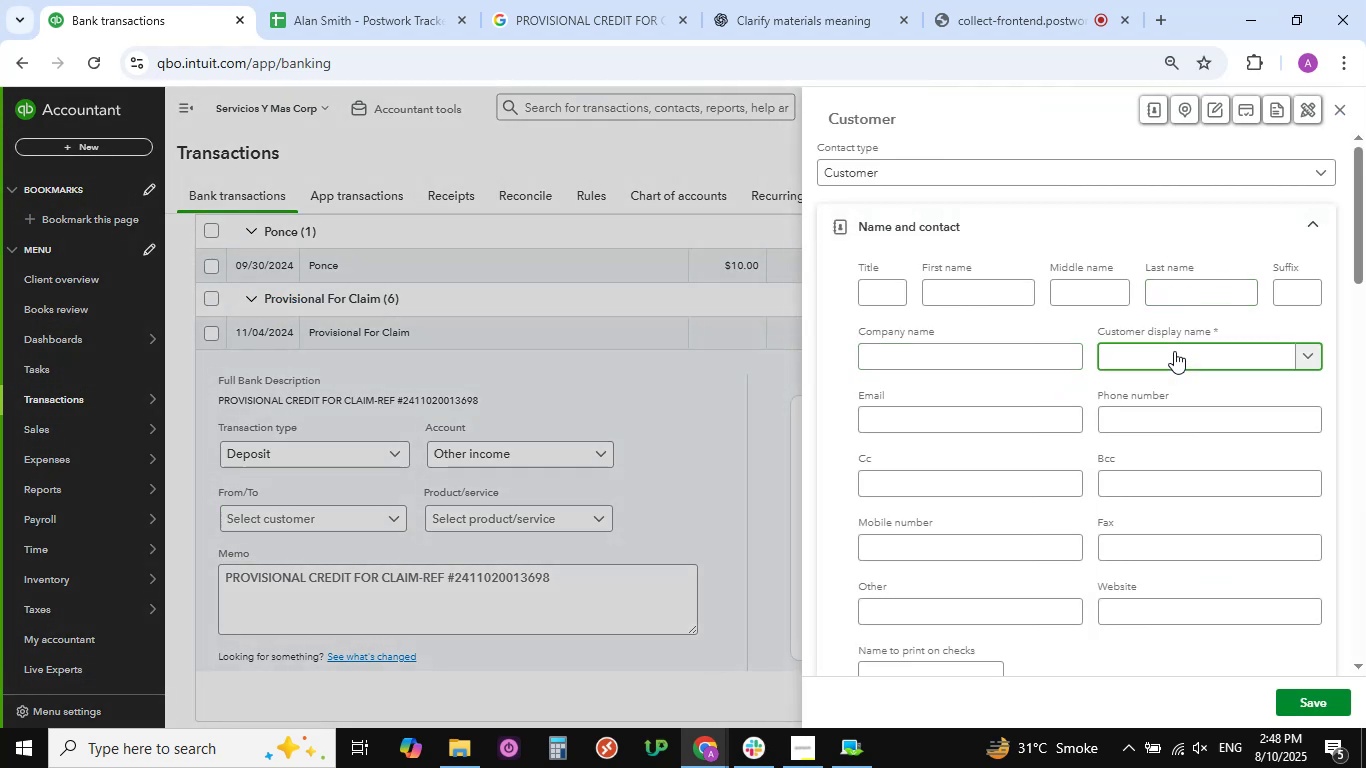 
key(Control+V)
 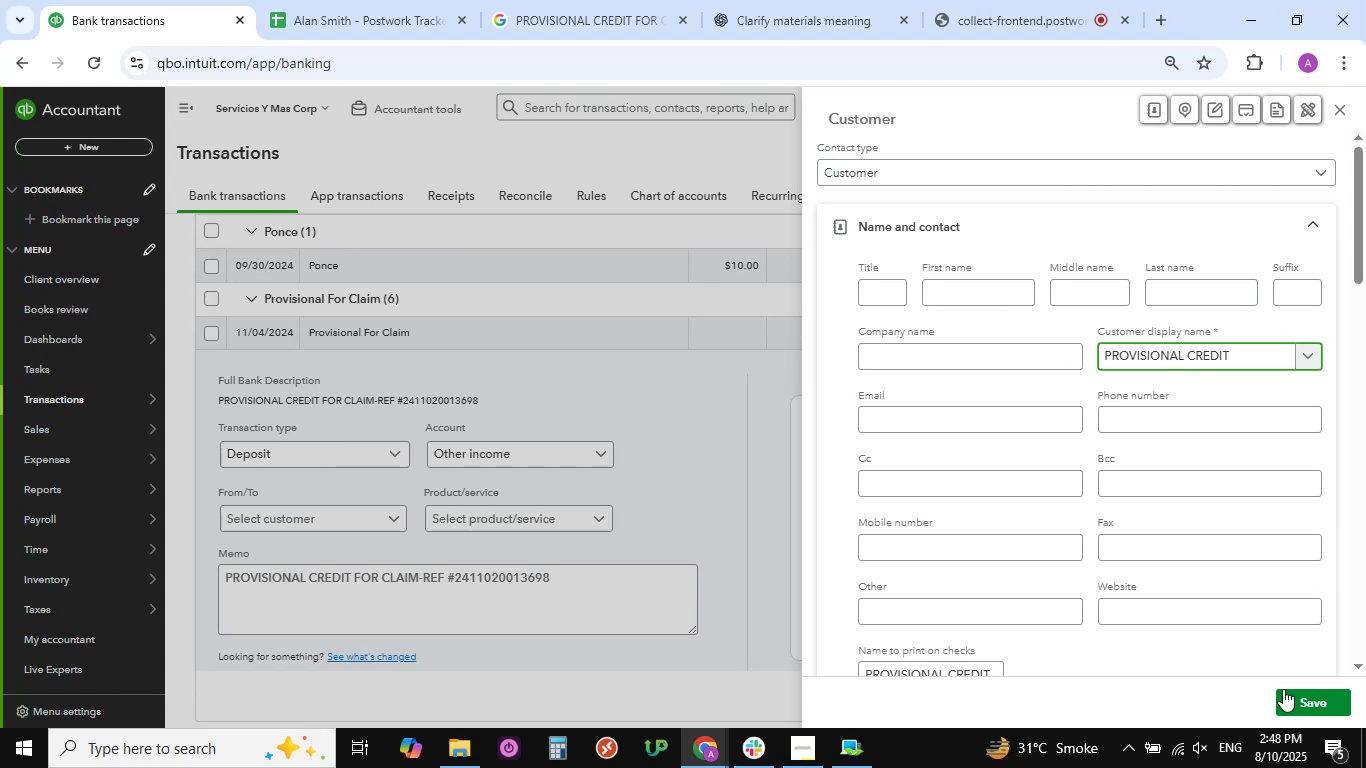 
left_click([1295, 696])
 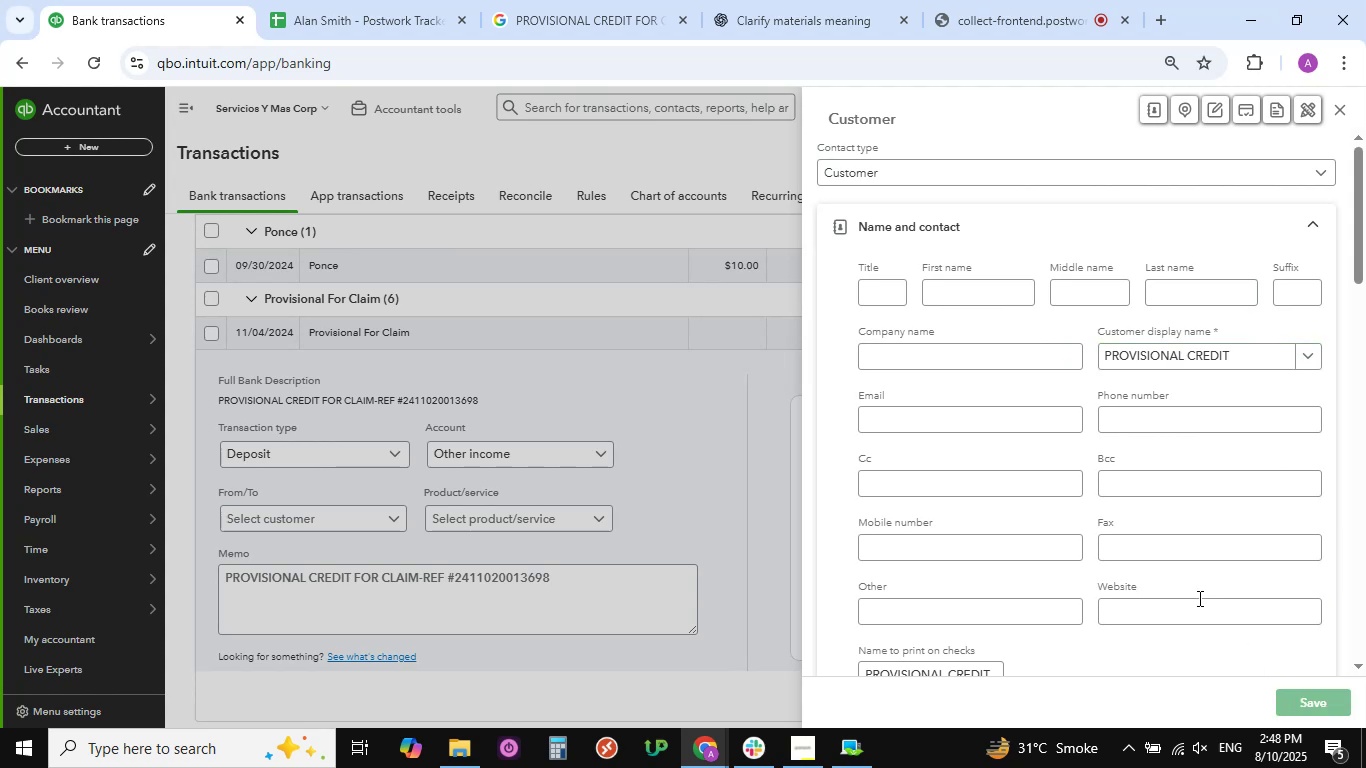 
mouse_move([896, 430])
 